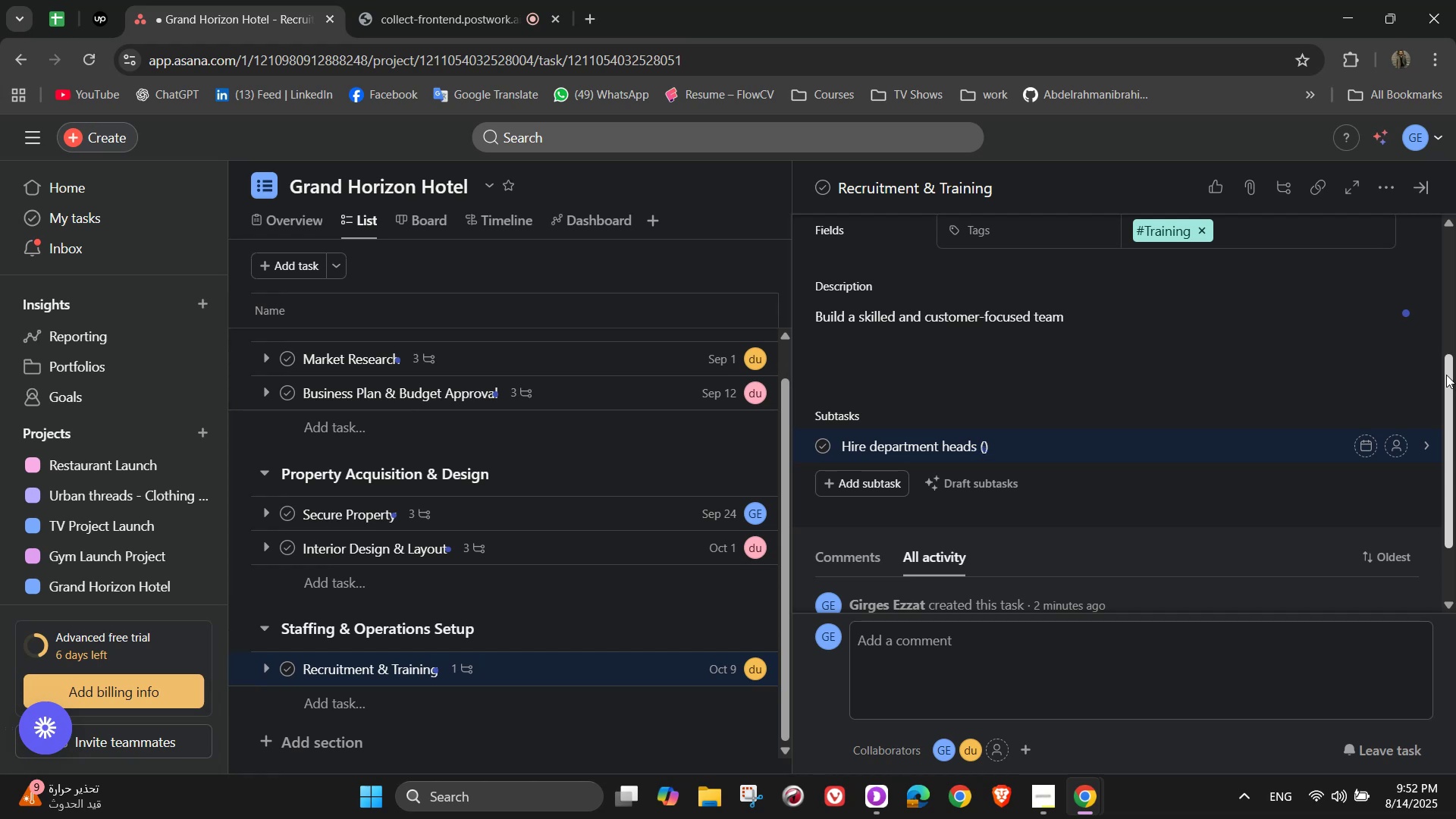 
type(front desk, )
 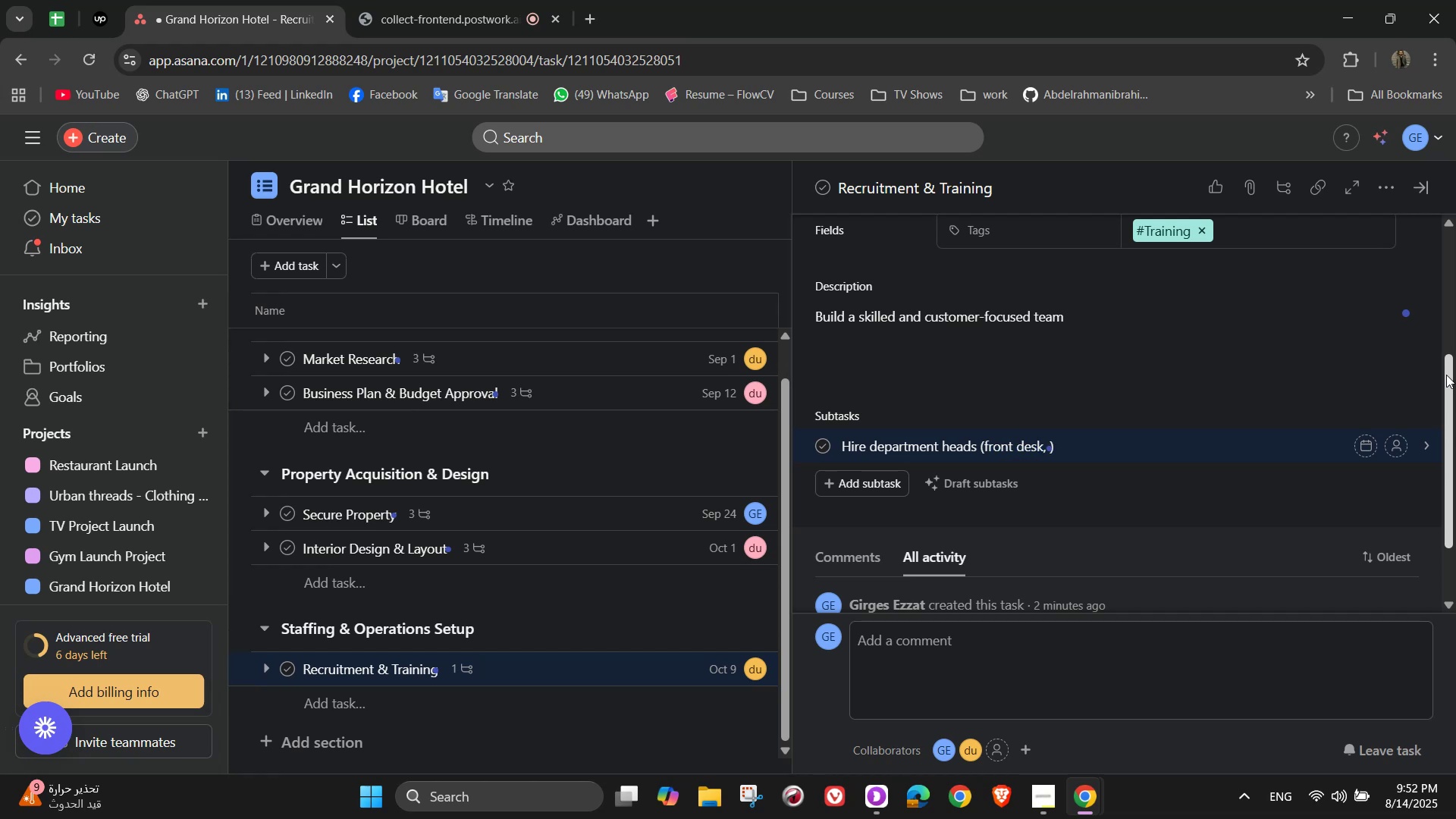 
wait(5.51)
 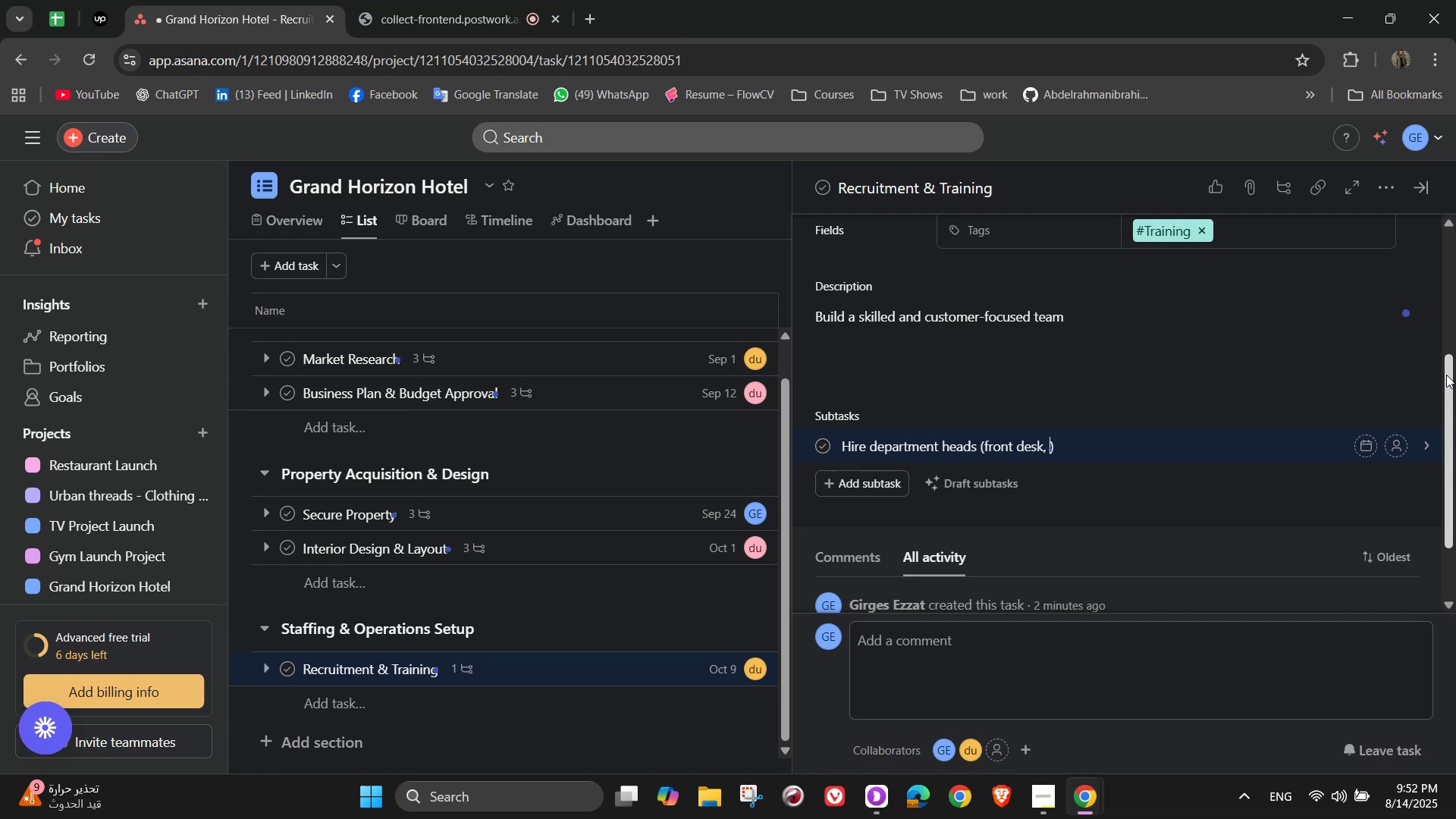 
type(housekeeping )
key(Backspace)
type(, F&B)
 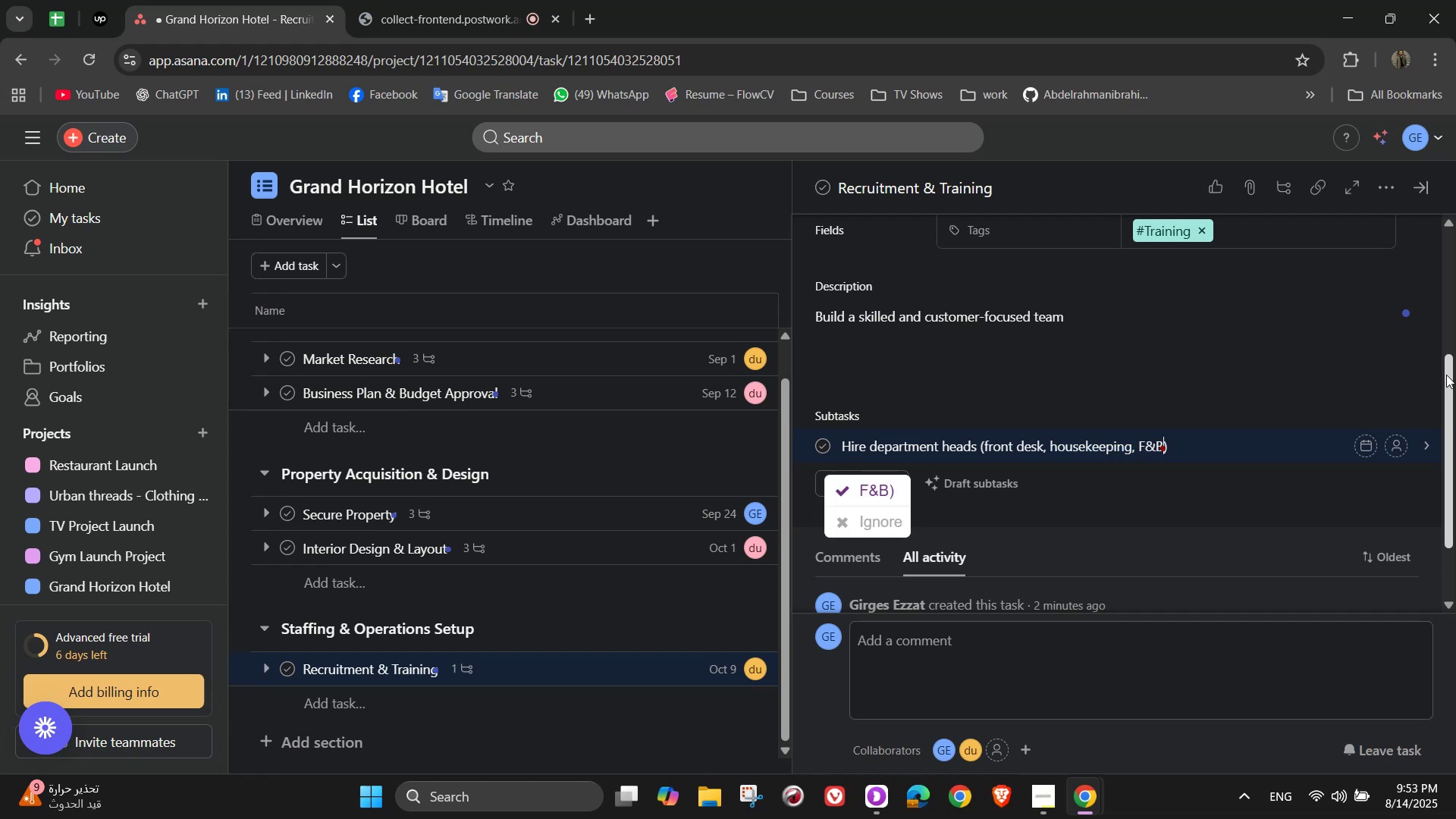 
key(ArrowRight)
 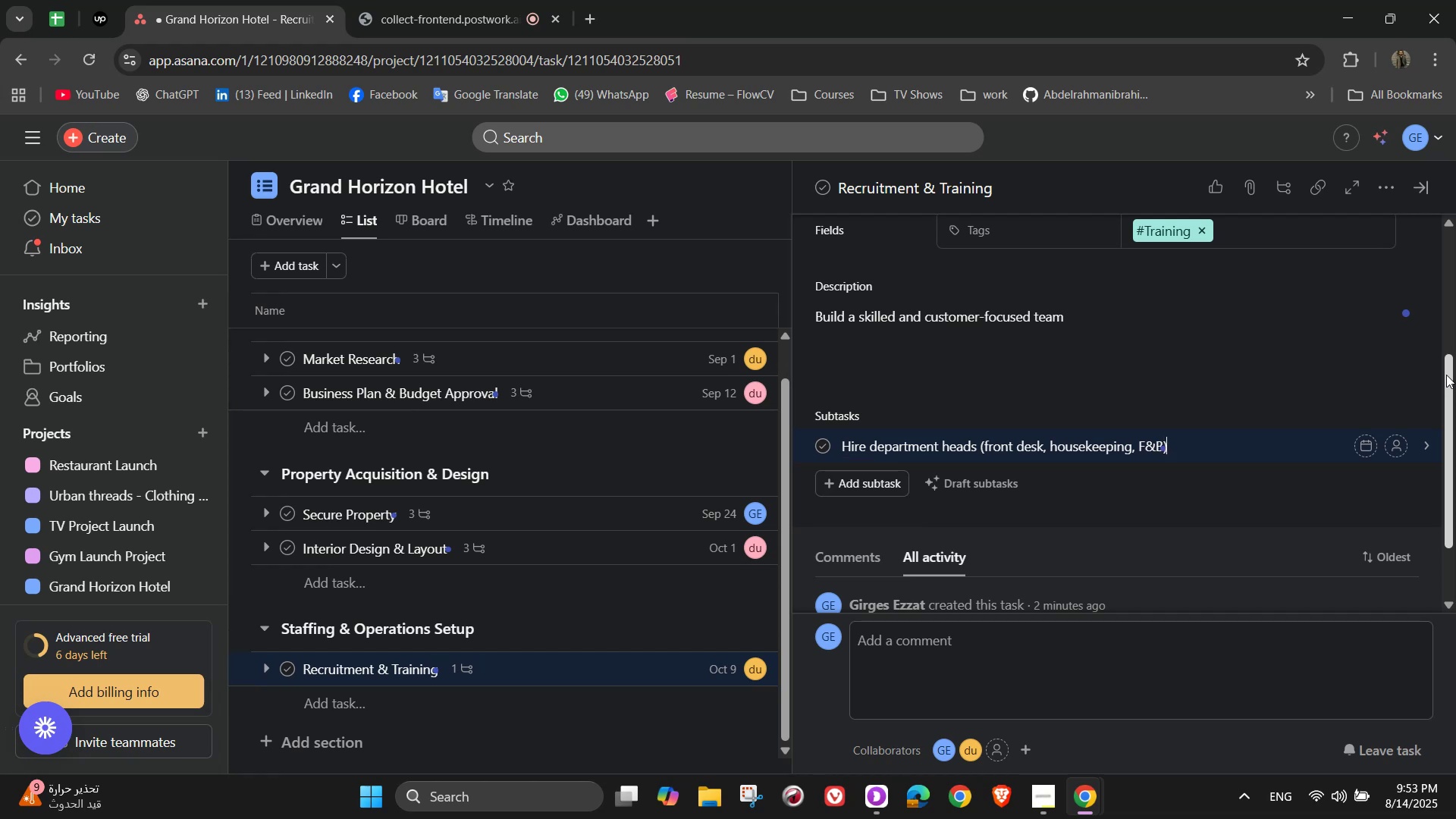 
key(NumpadEnter)
 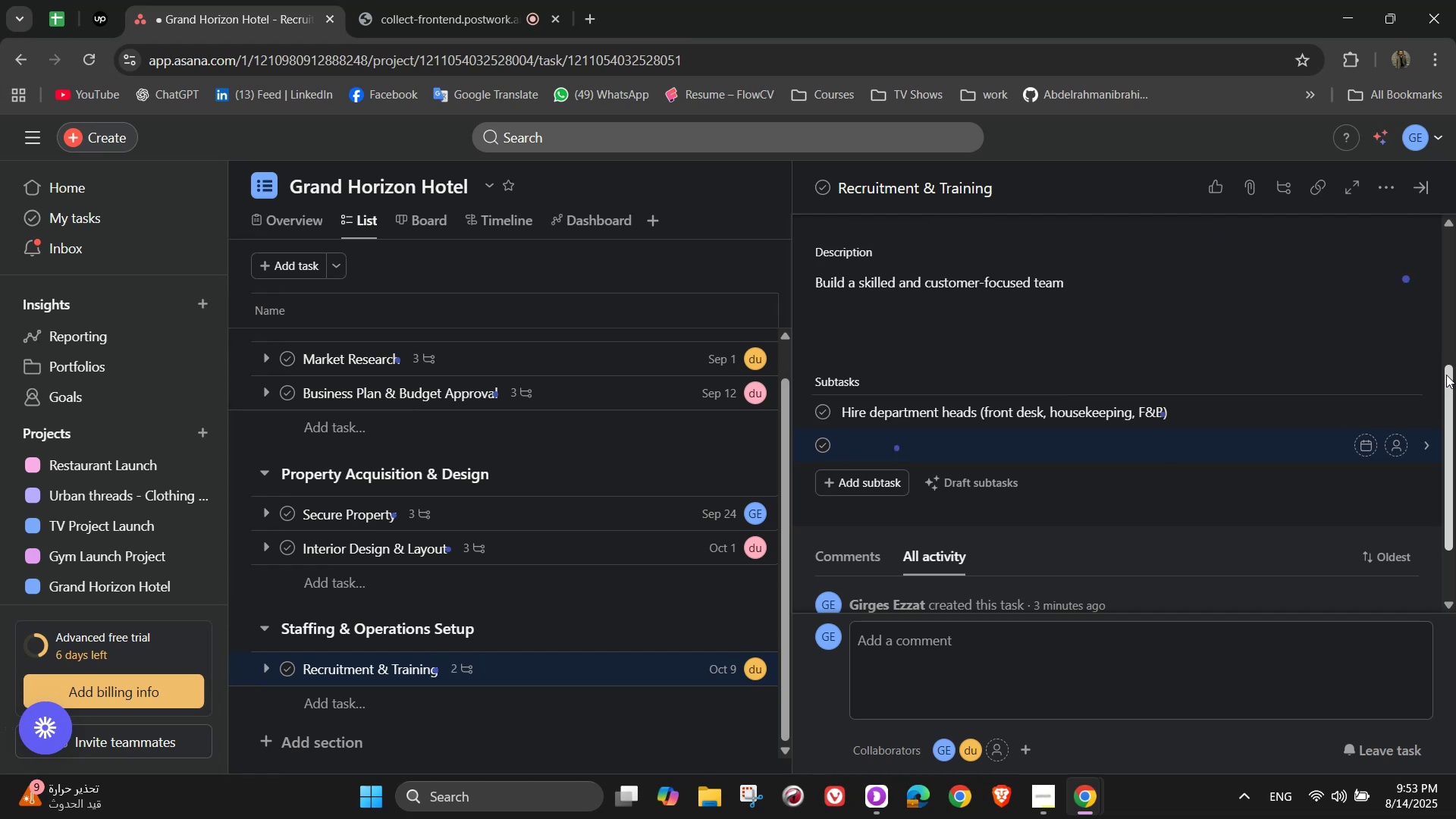 
wait(5.69)
 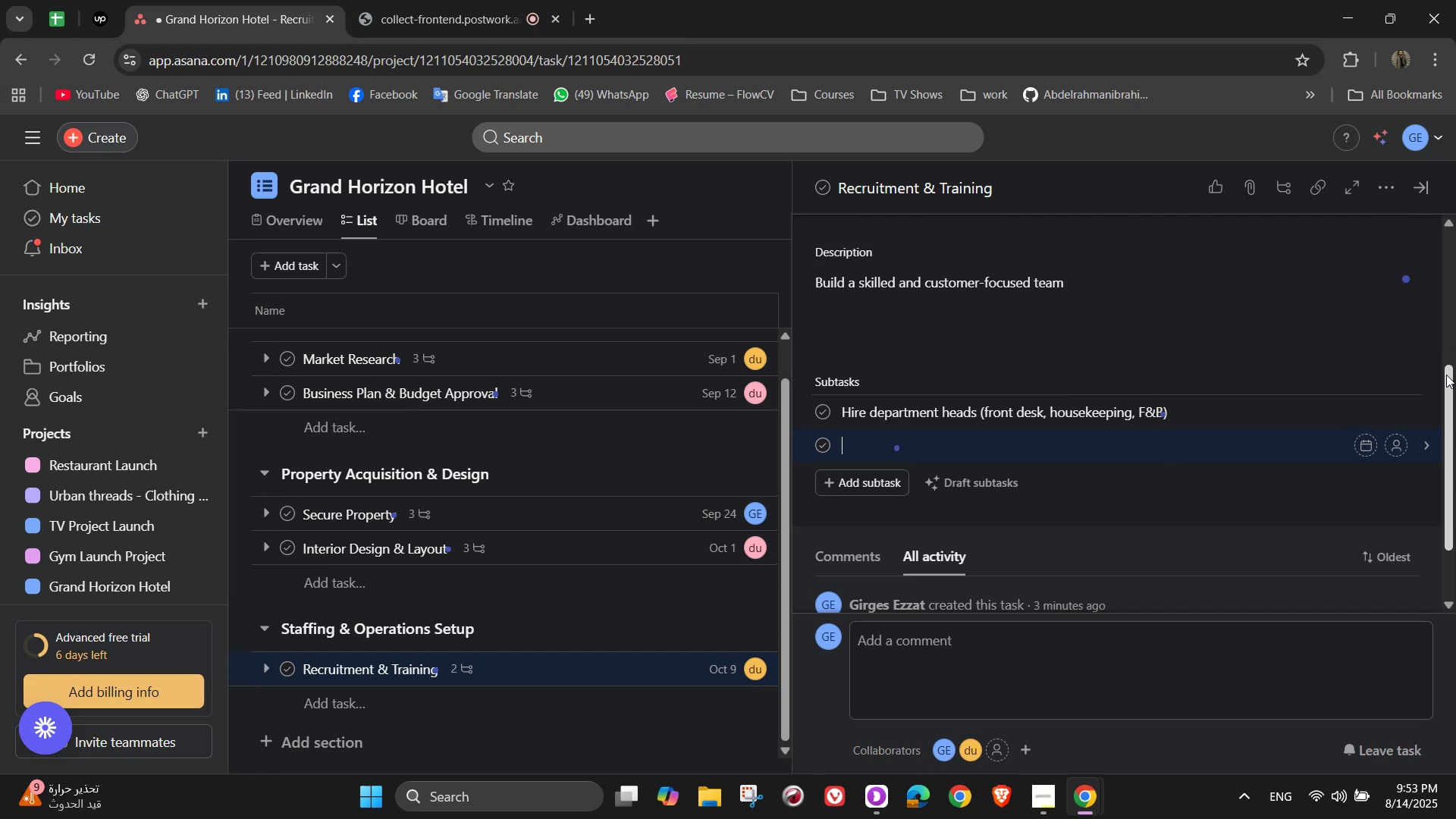 
type(Recruit support staff)
 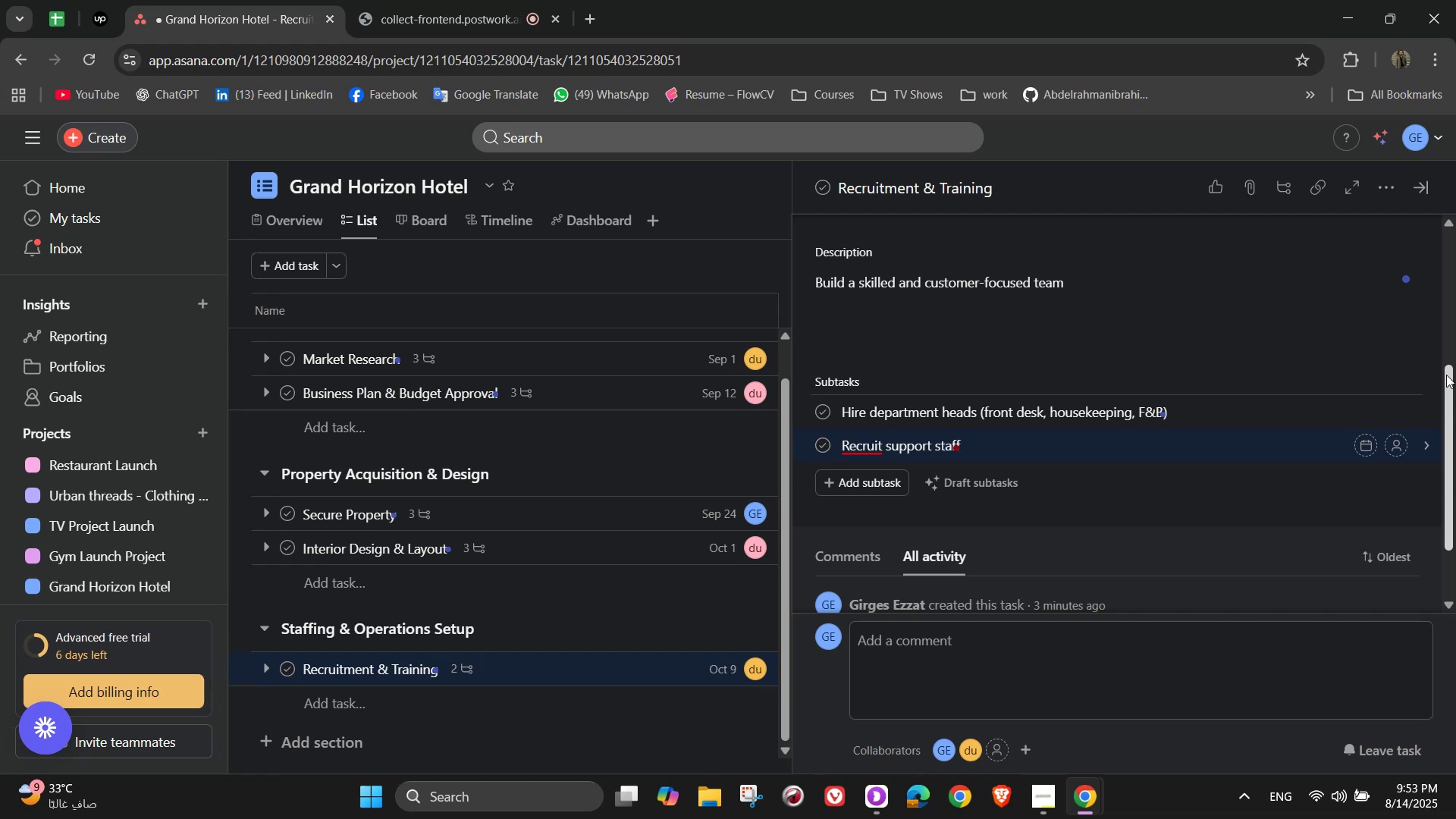 
wait(5.76)
 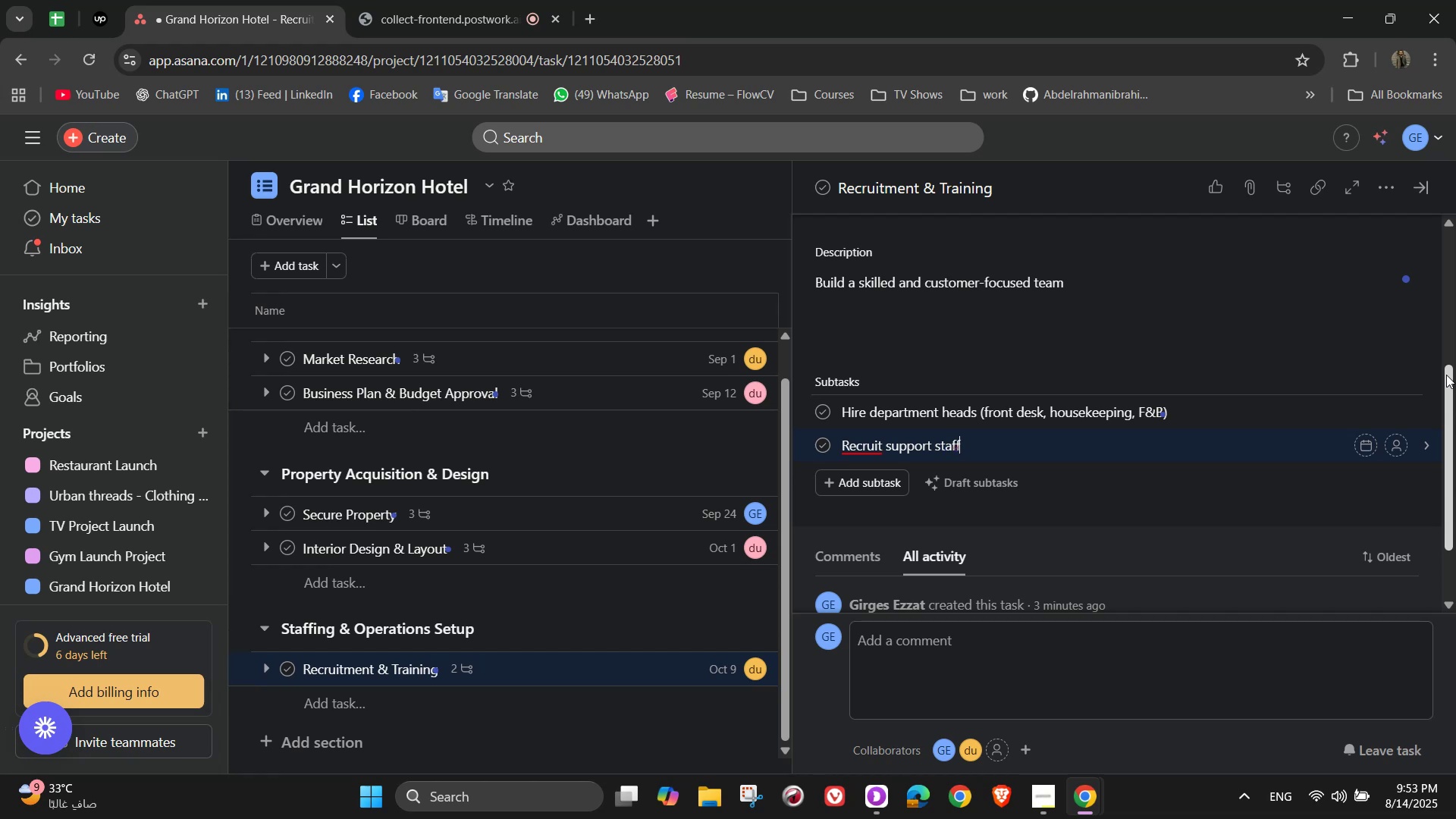 
key(Enter)
 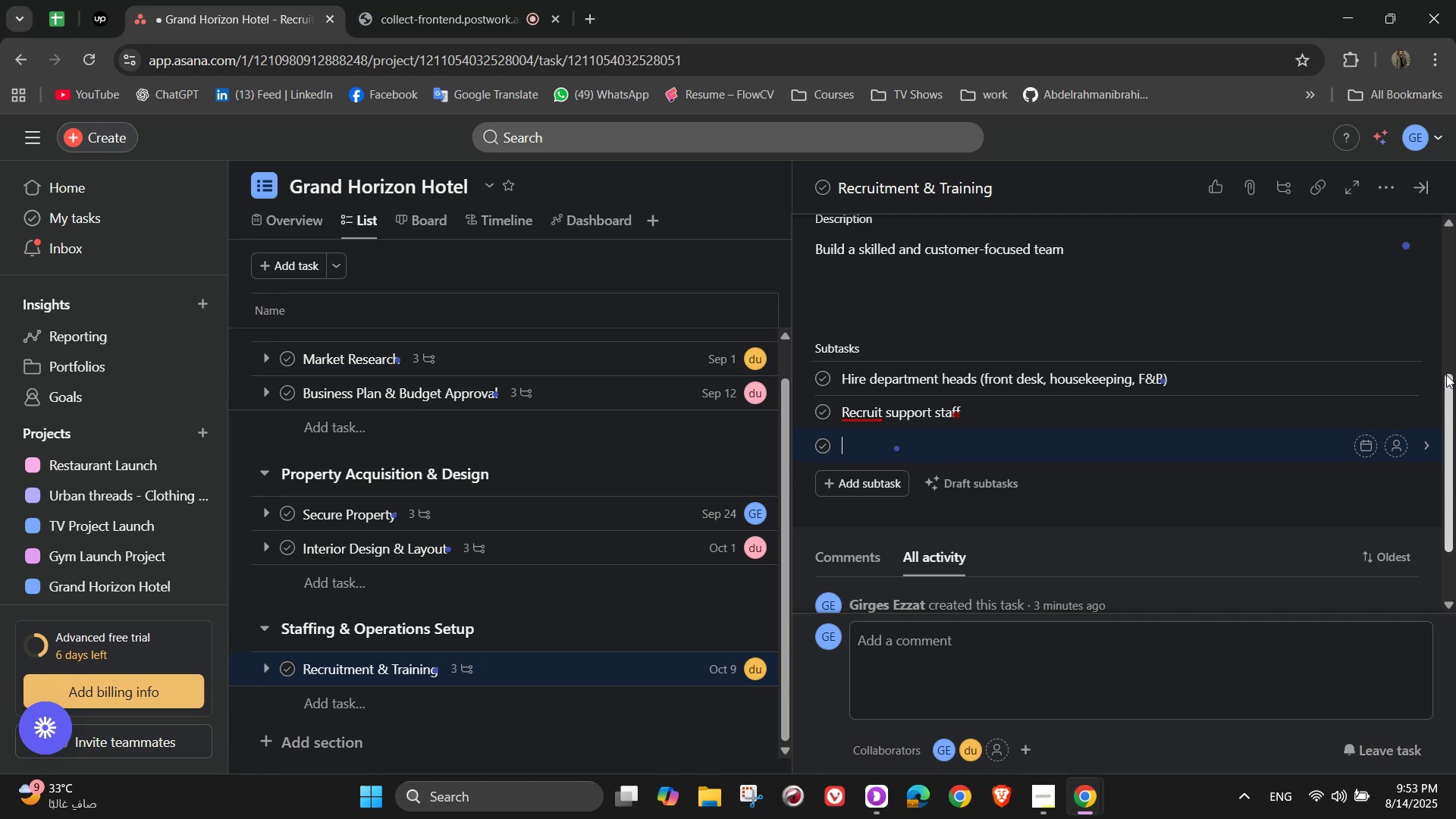 
type(Conduct hospitality training sessions)
 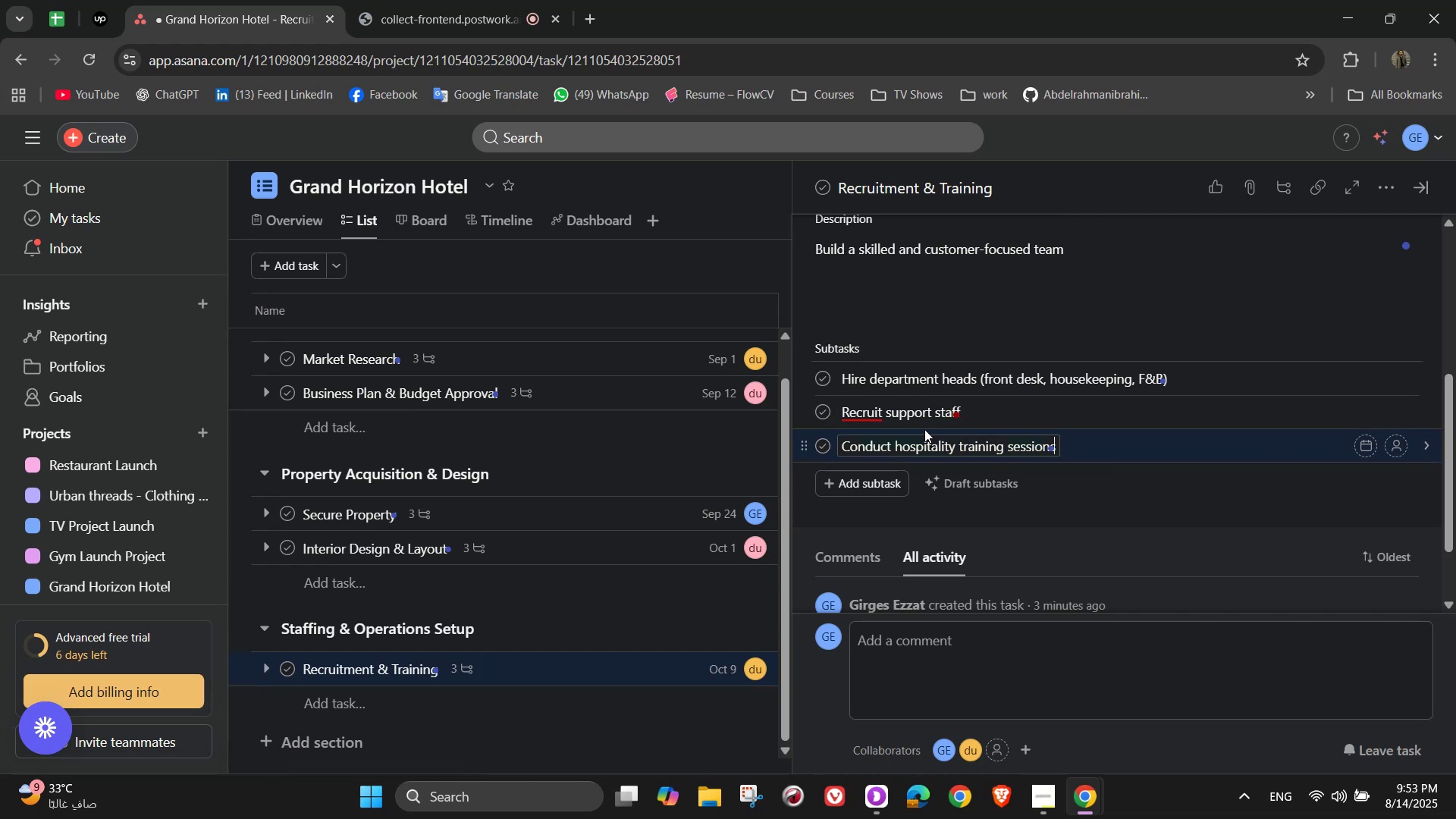 
wait(12.89)
 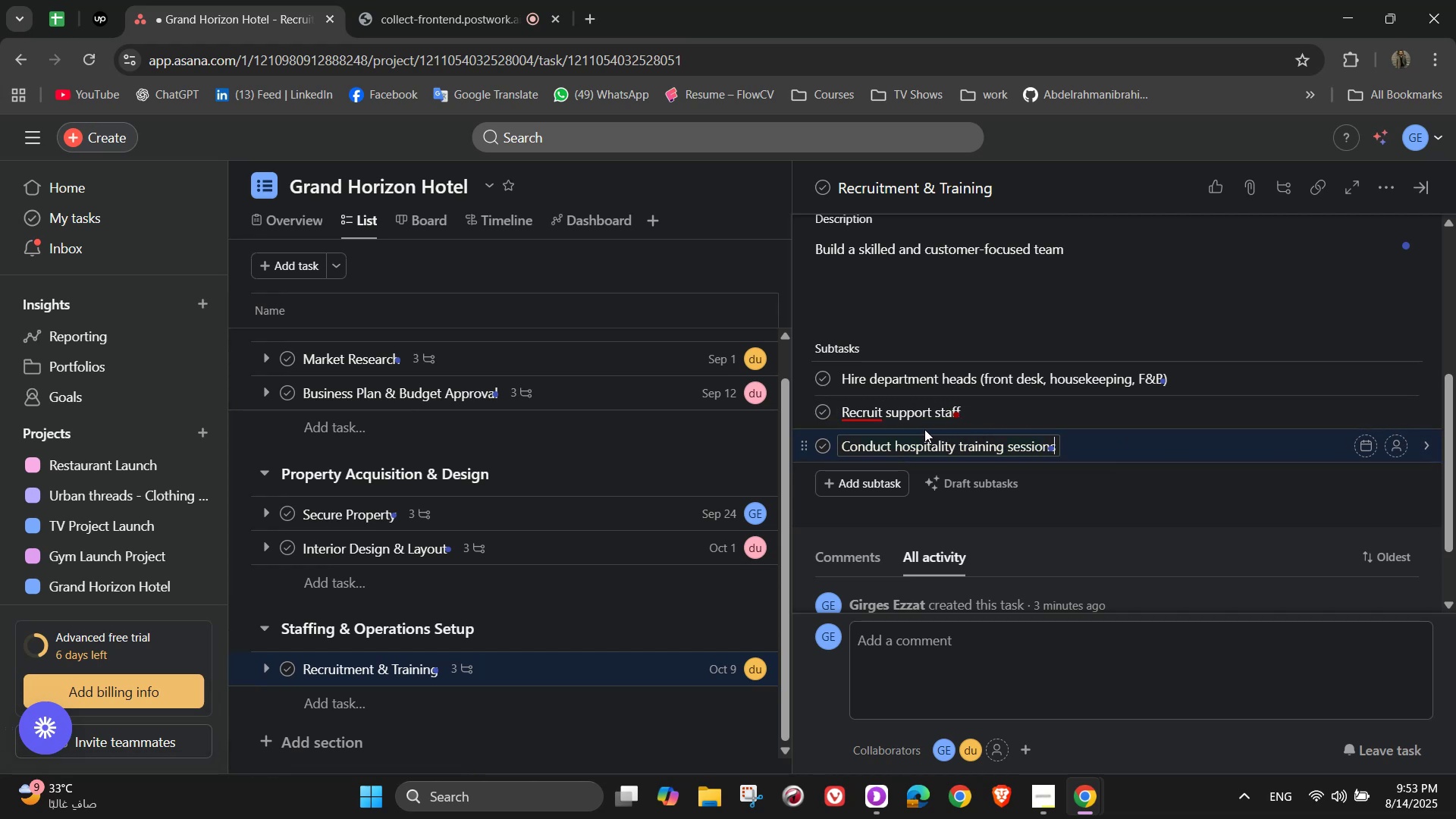 
left_click([1062, 521])
 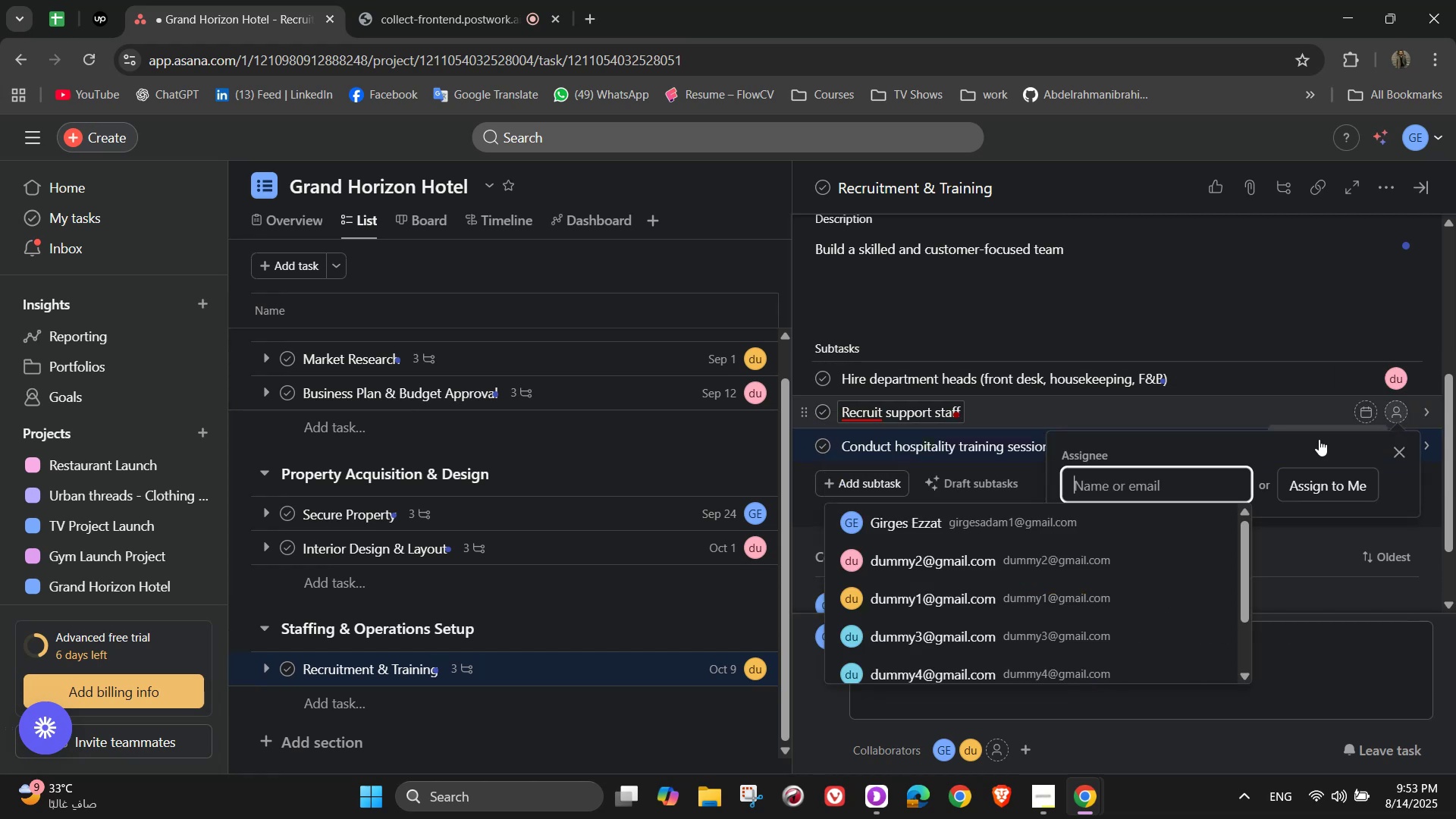 
double_click([978, 595])
 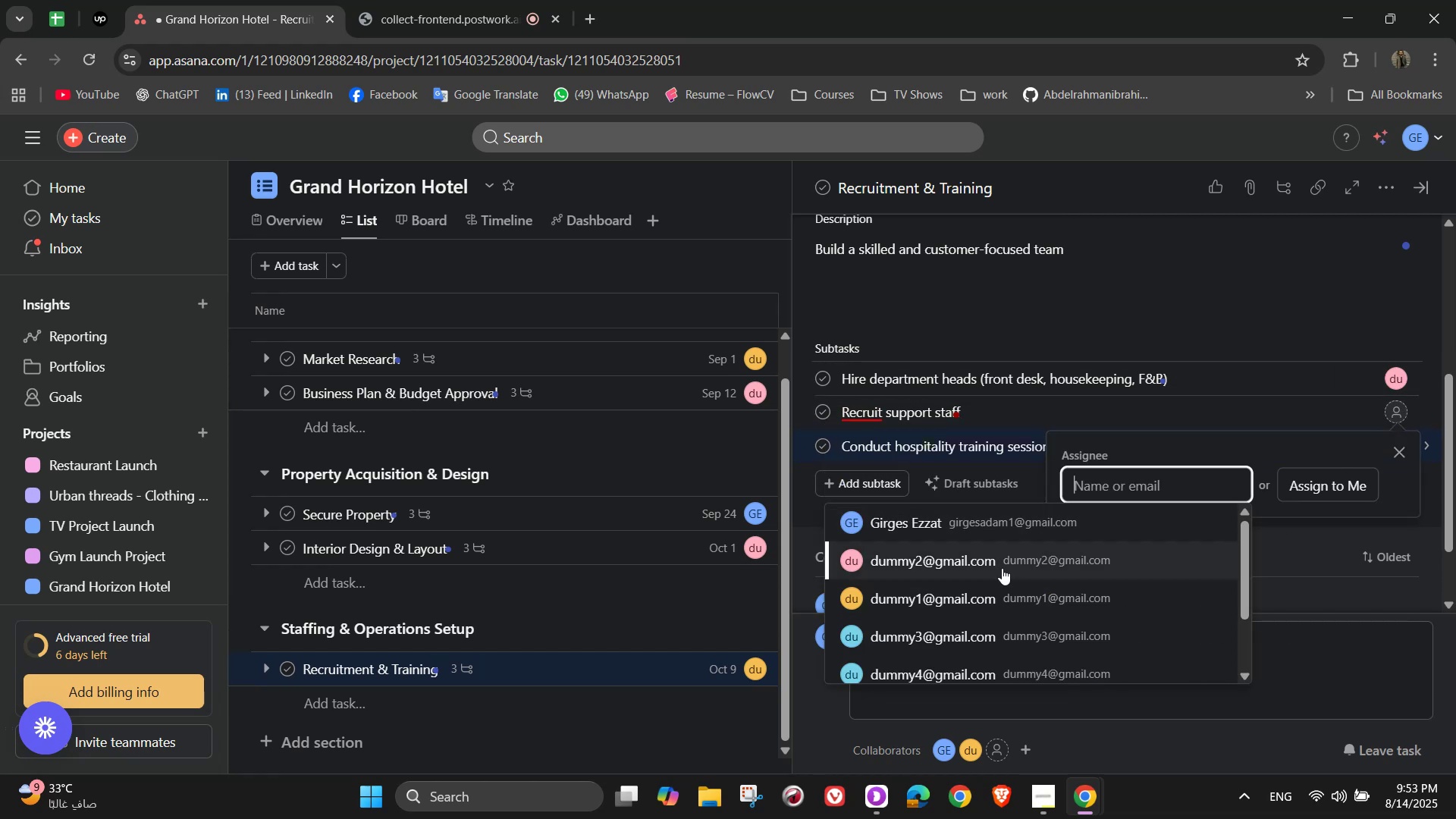 
left_click([997, 588])
 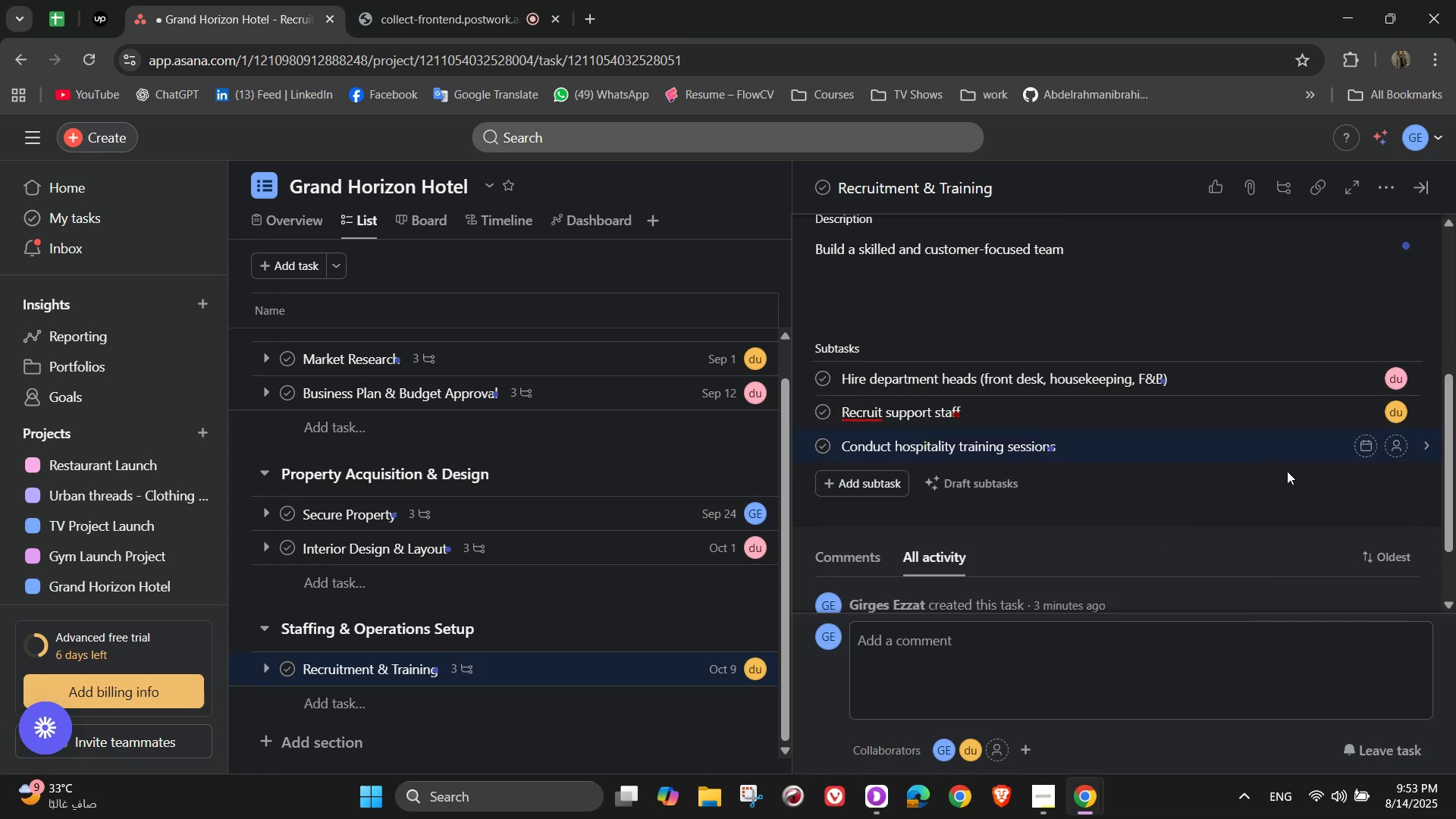 
left_click([1401, 450])
 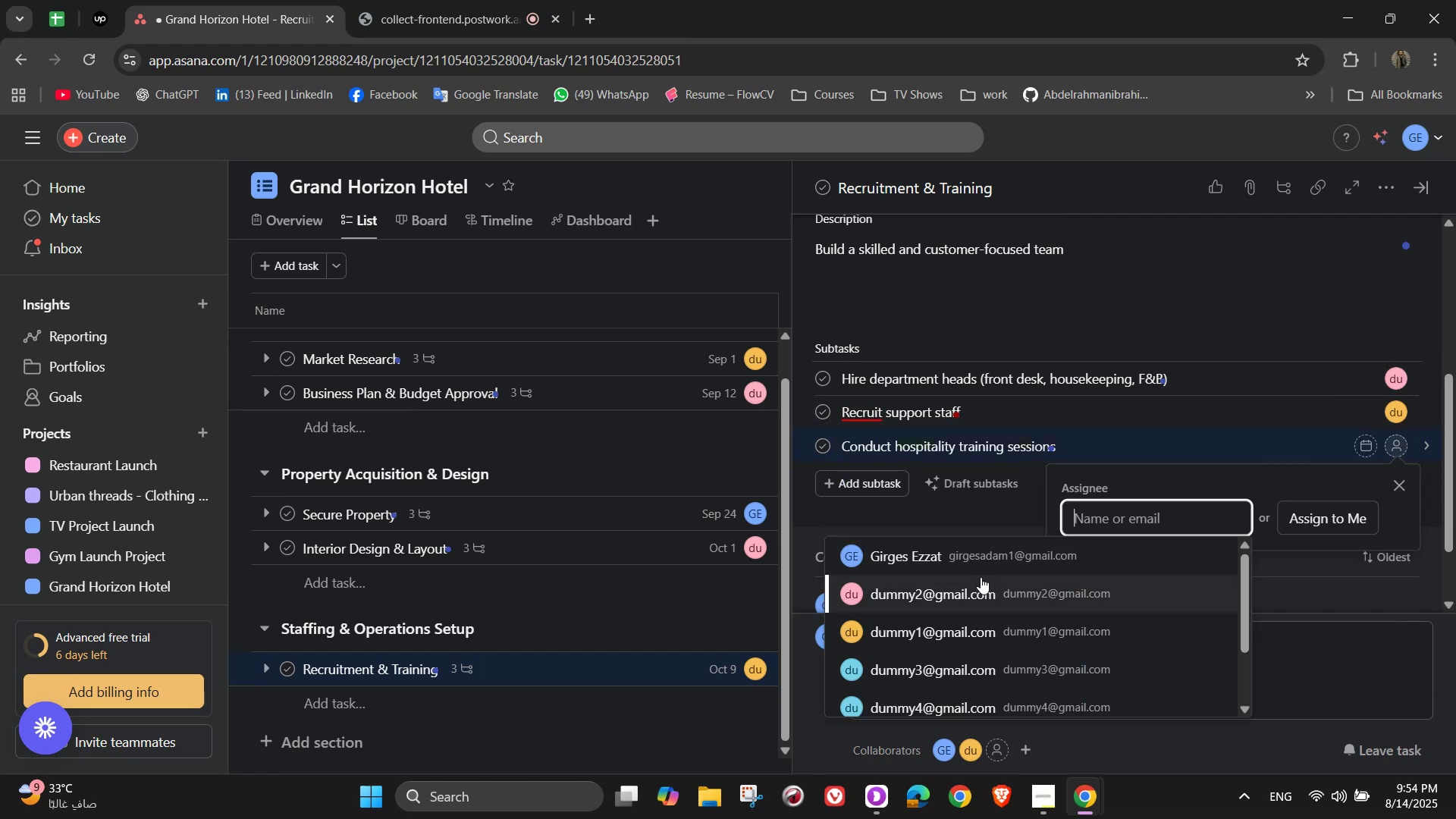 
left_click([978, 557])
 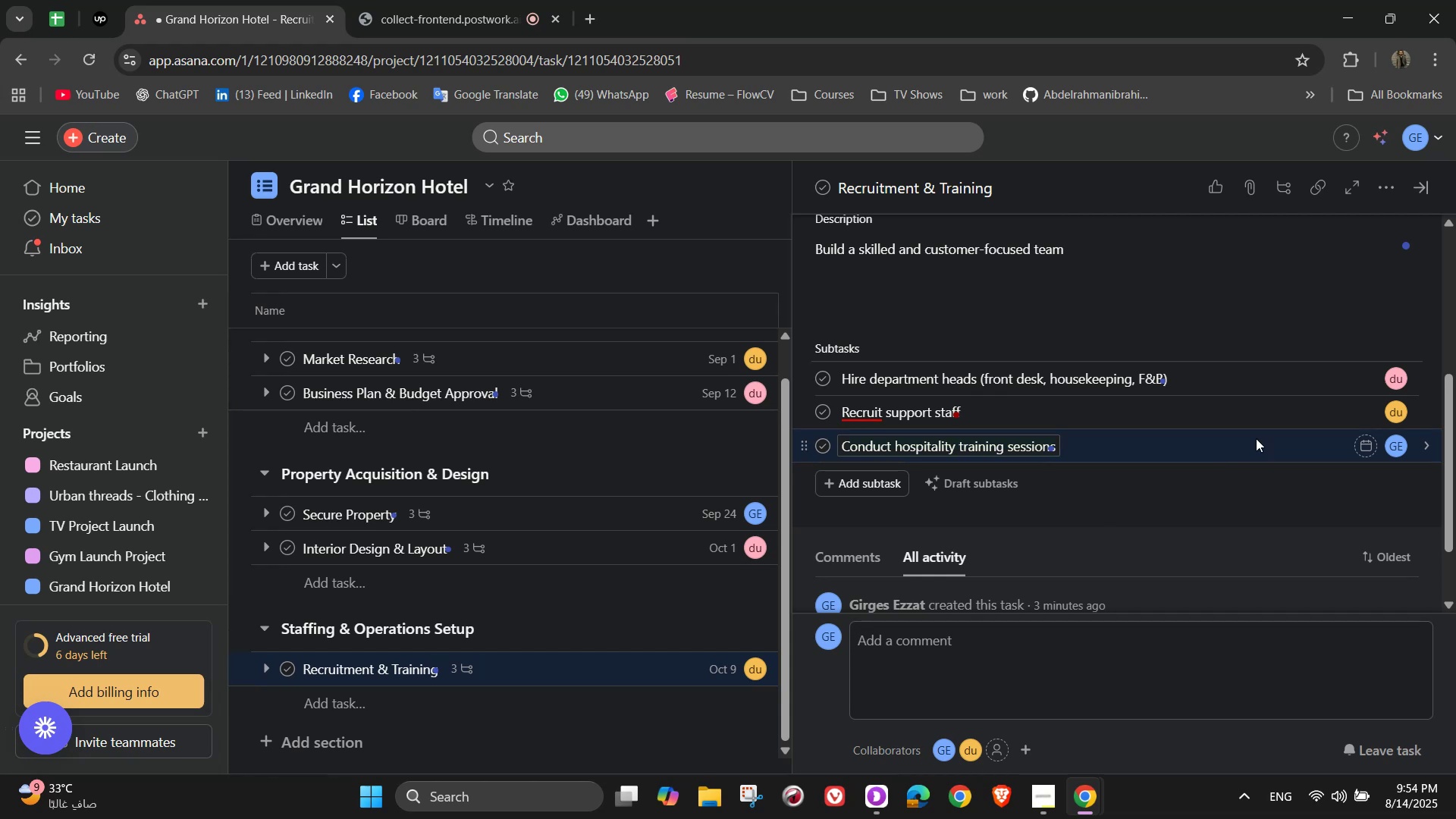 
scroll: coordinate [1259, 436], scroll_direction: up, amount: 3.0
 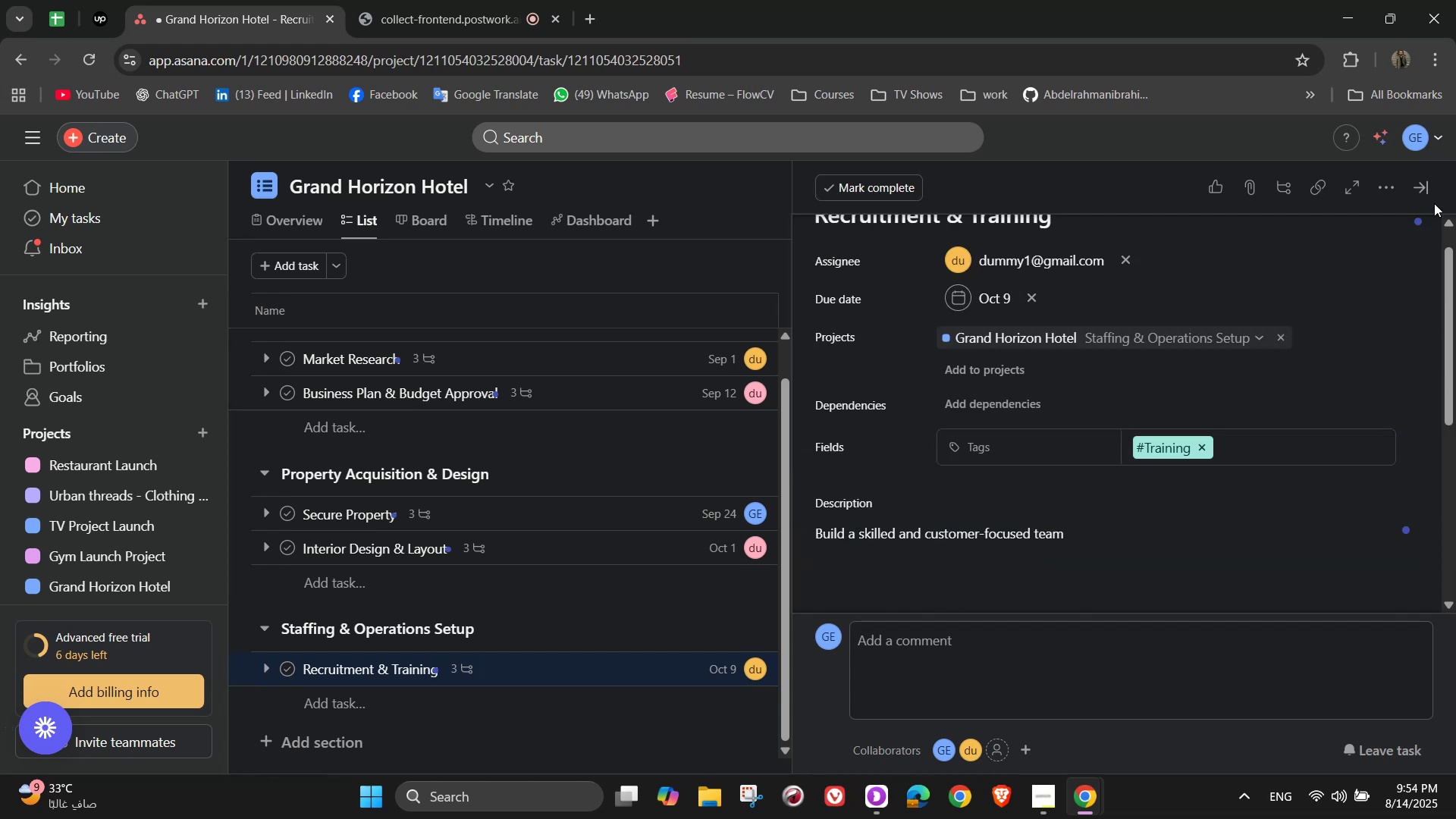 
left_click([1410, 185])
 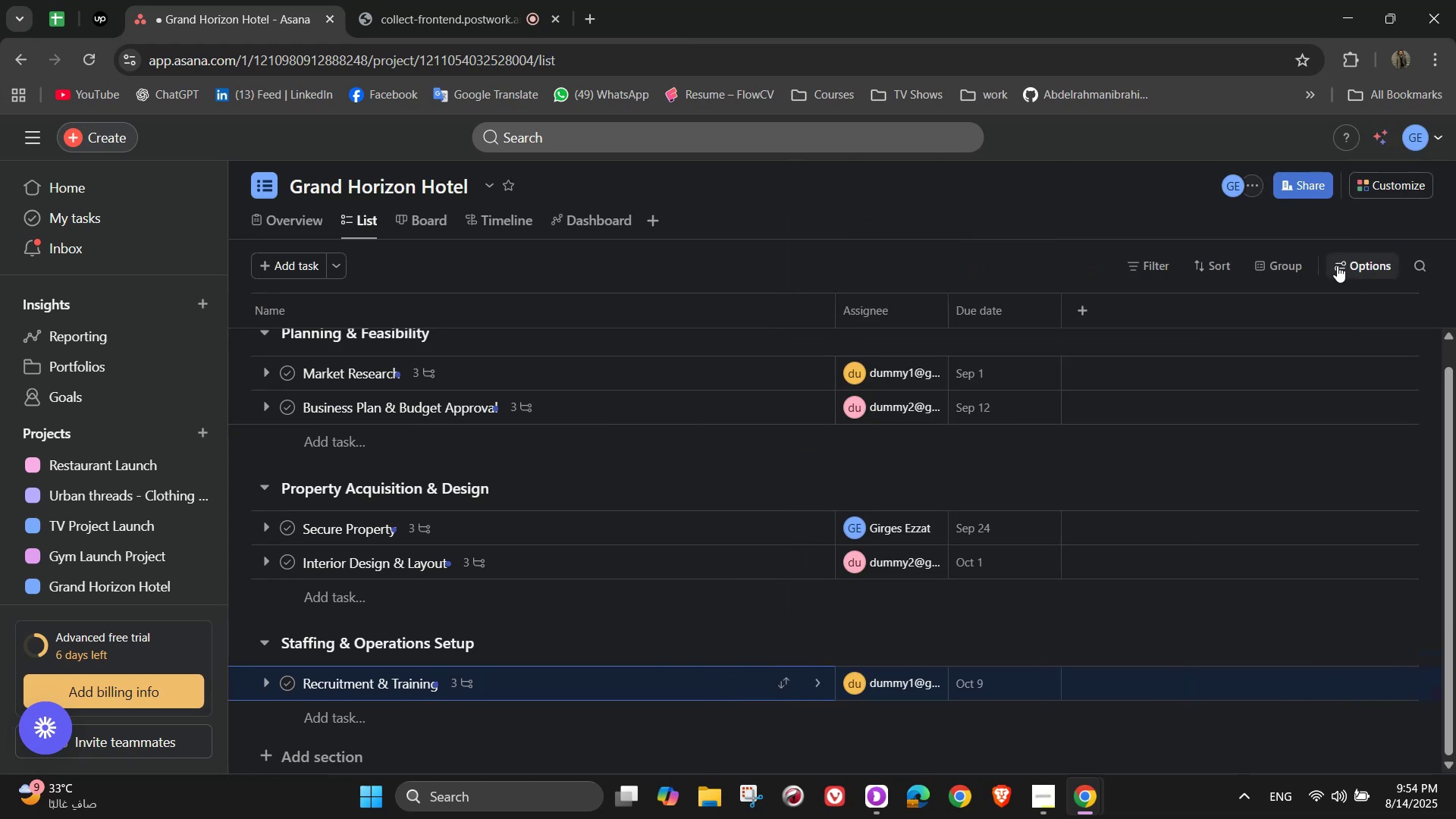 
wait(5.23)
 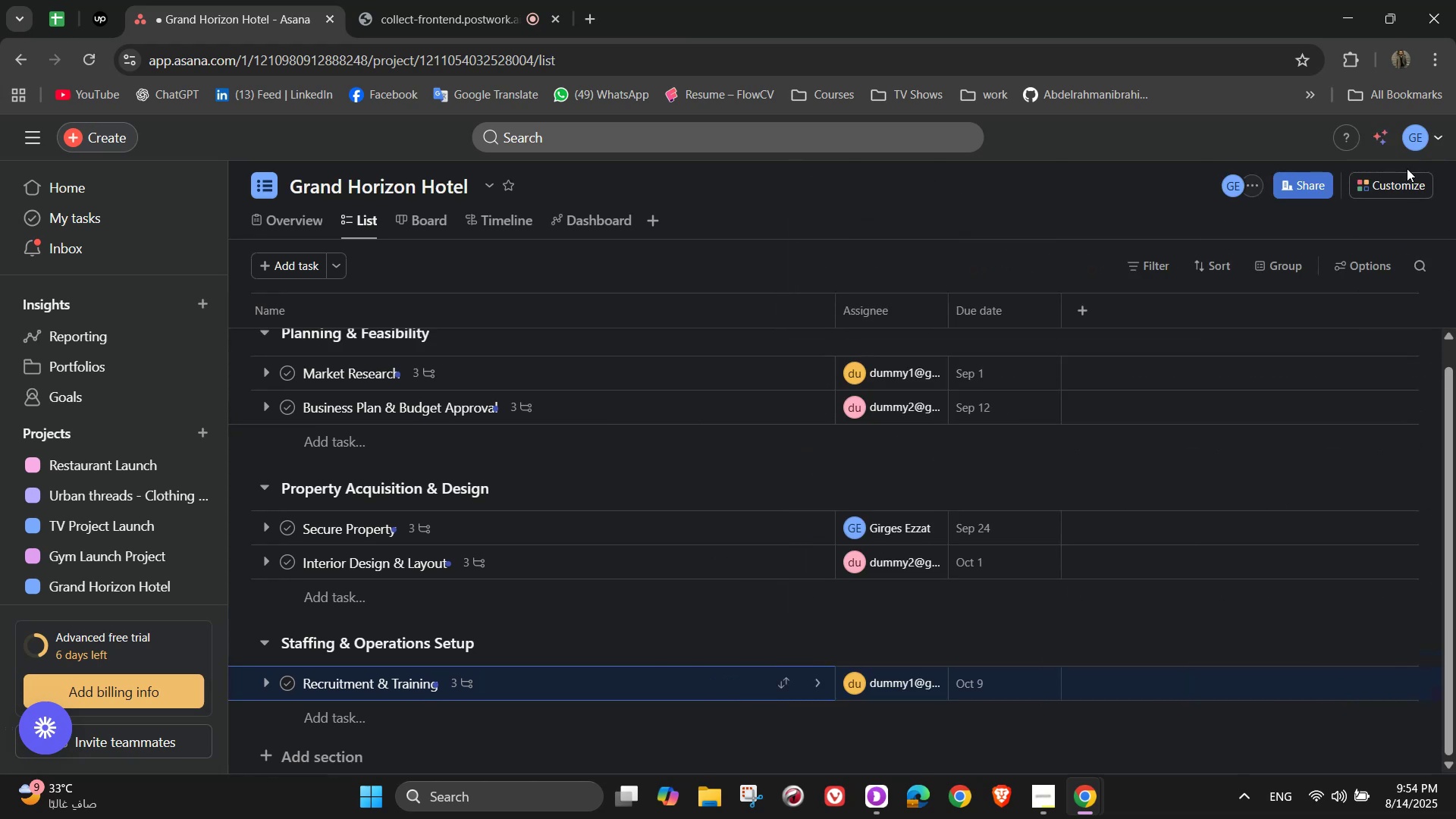 
scroll: coordinate [453, 682], scroll_direction: down, amount: 3.0
 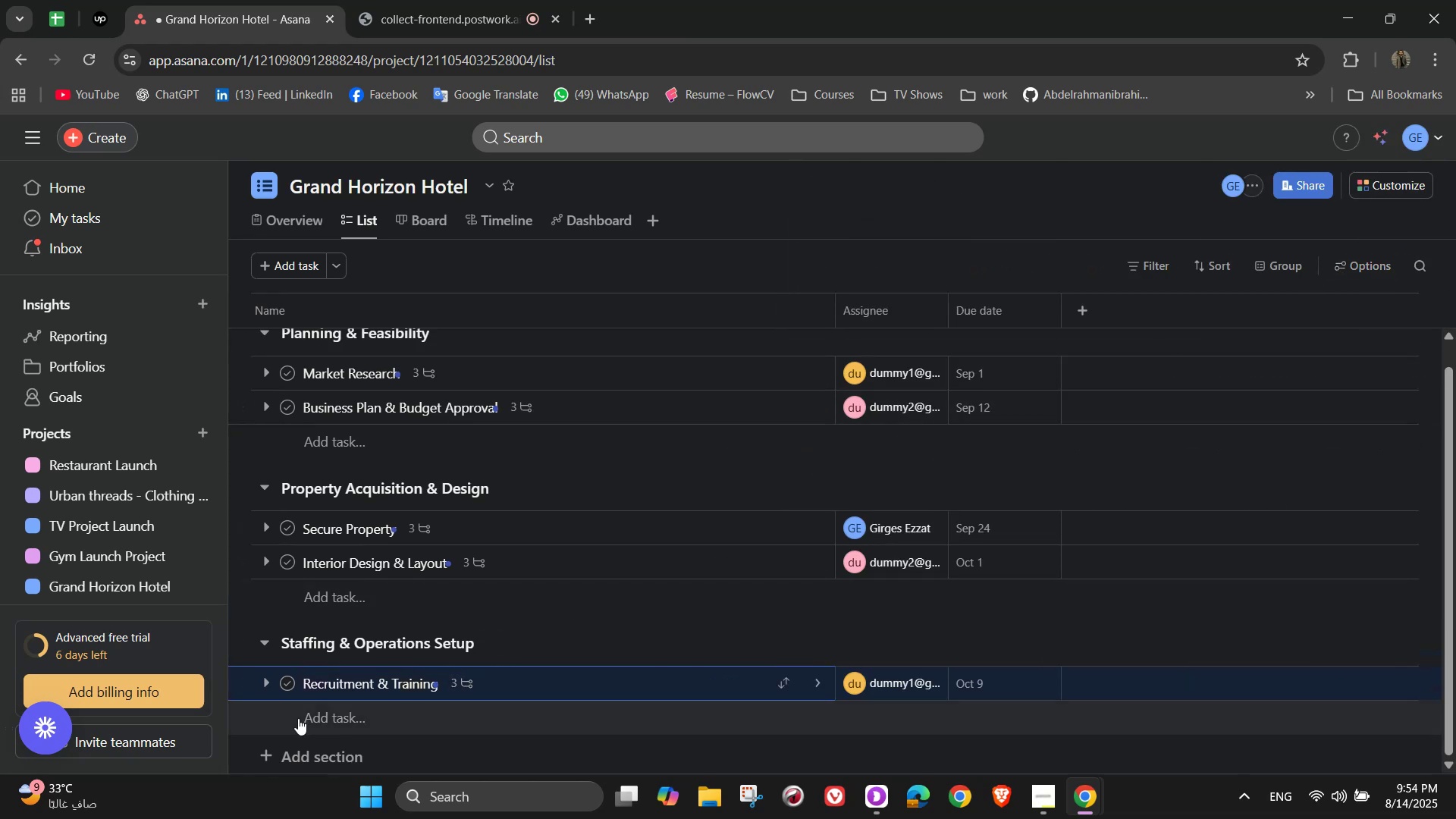 
left_click([306, 719])
 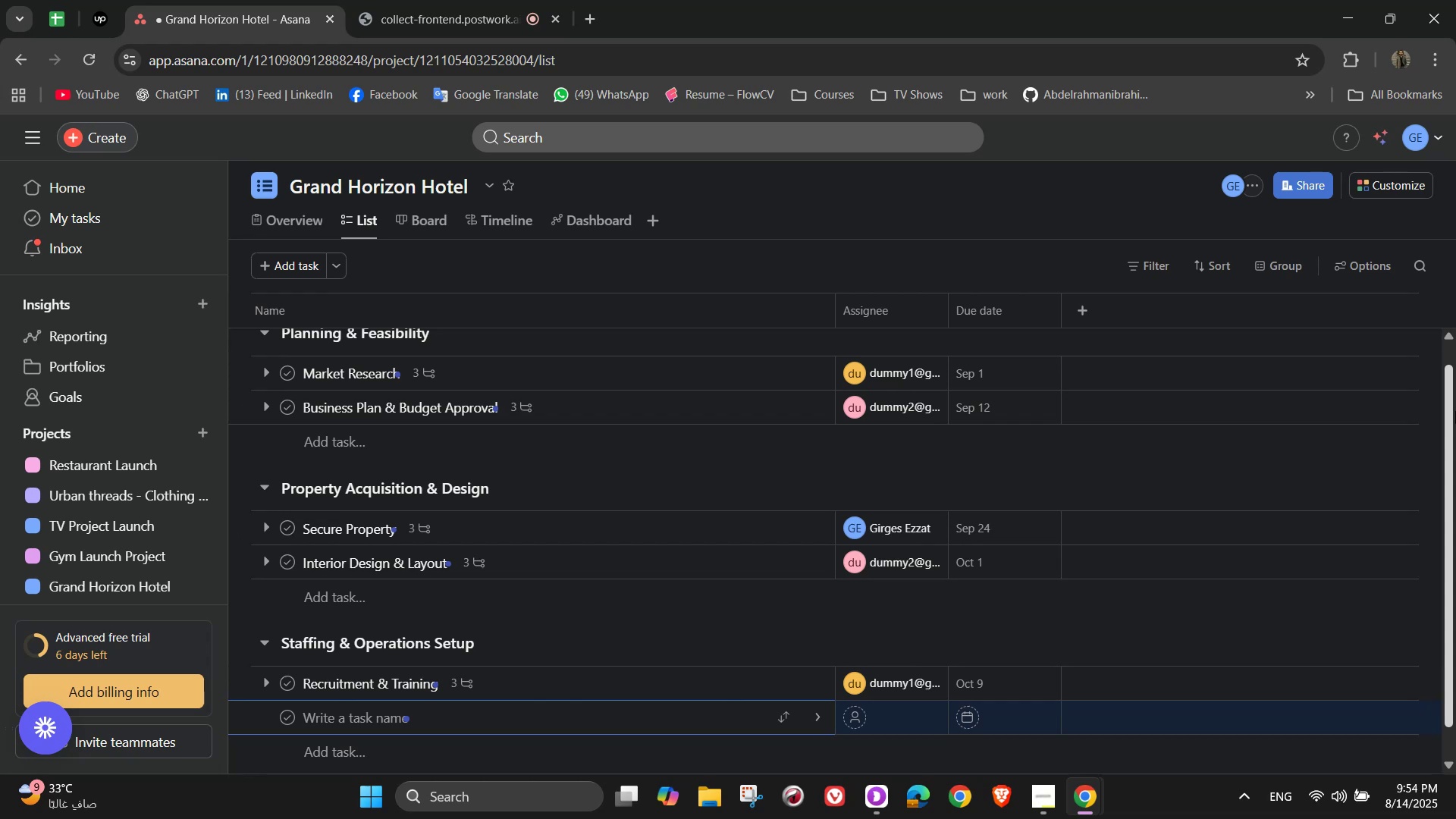 
wait(22.39)
 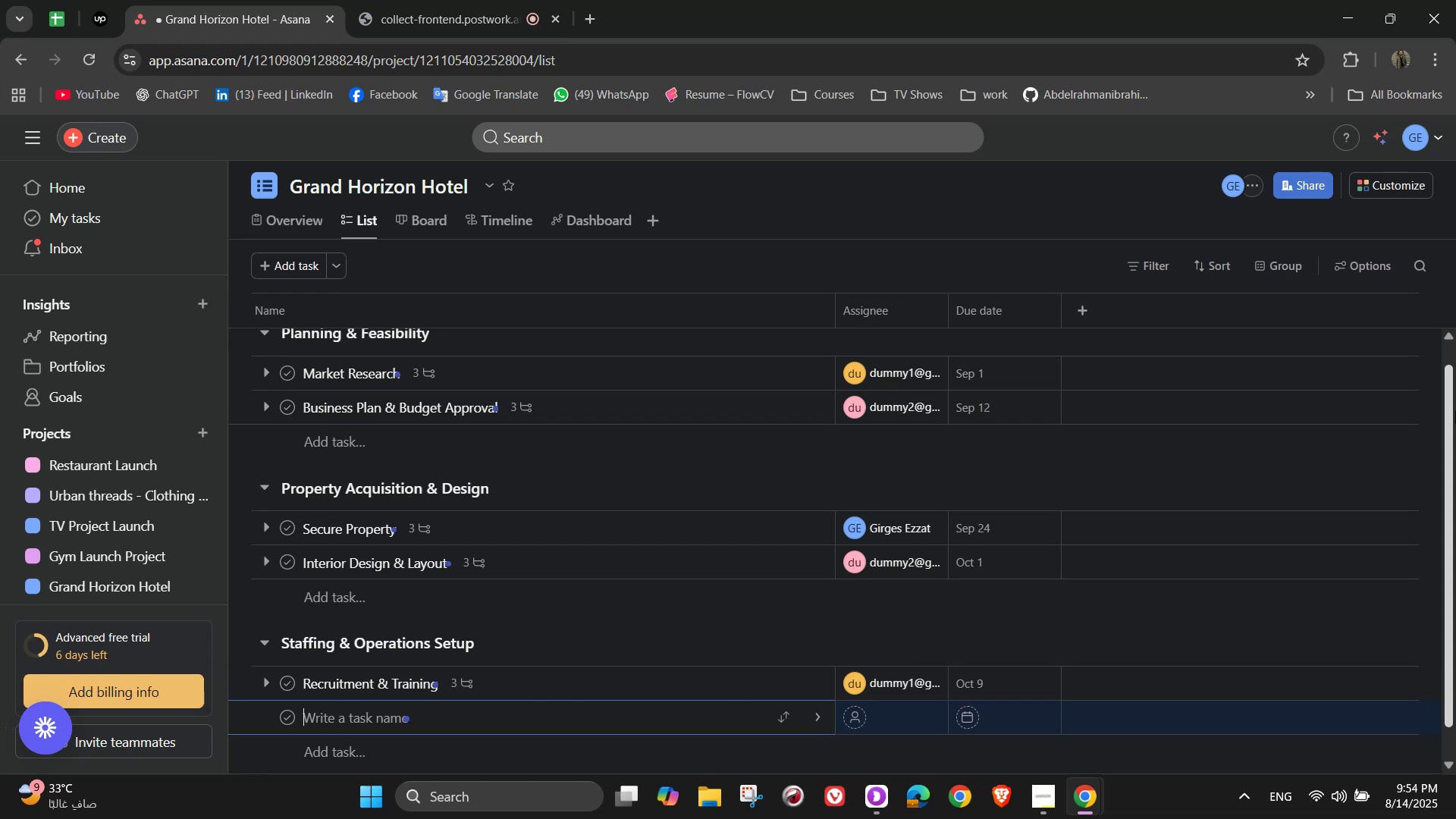 
type(Operational Systems Setup)
 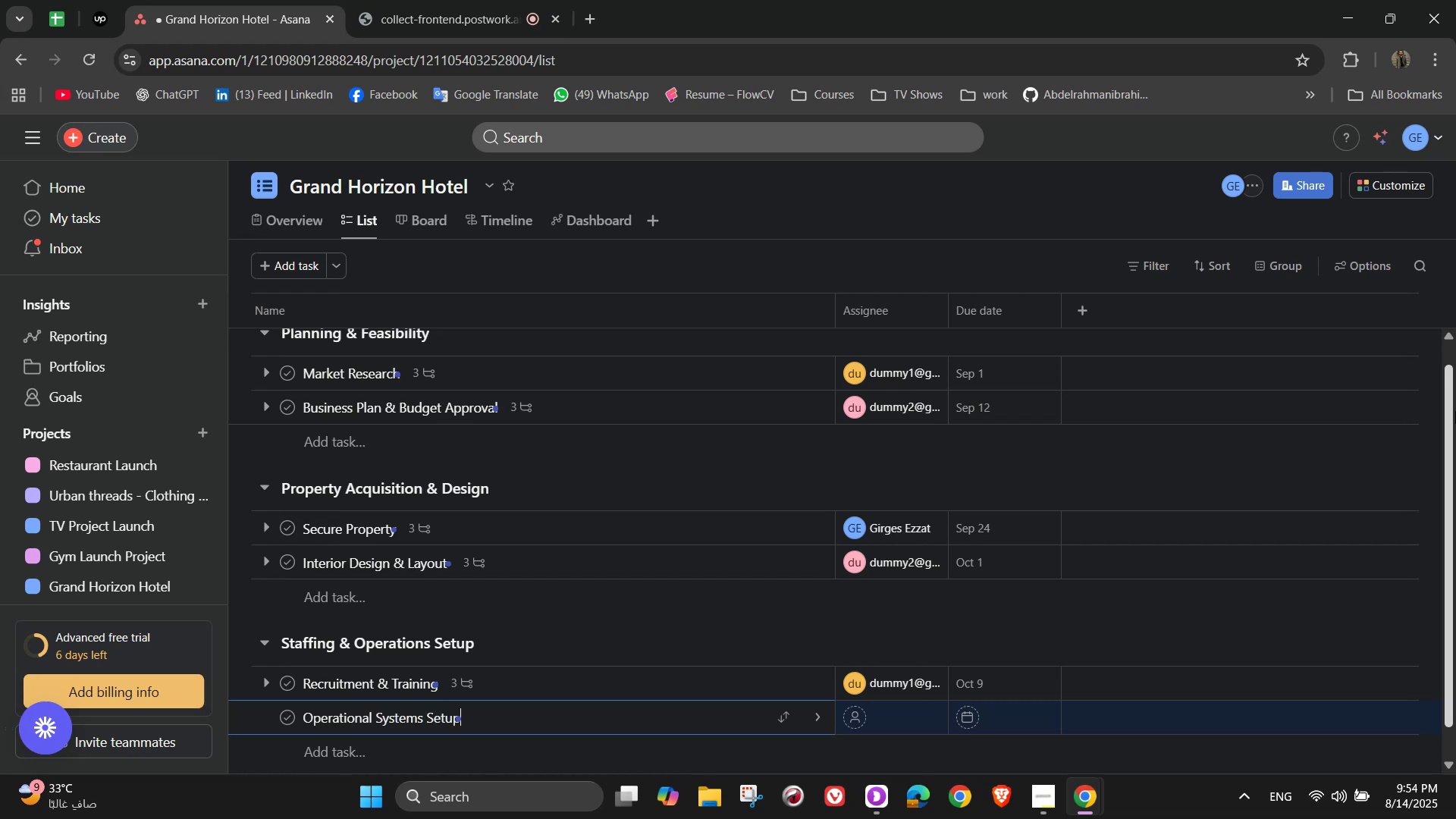 
left_click([817, 713])
 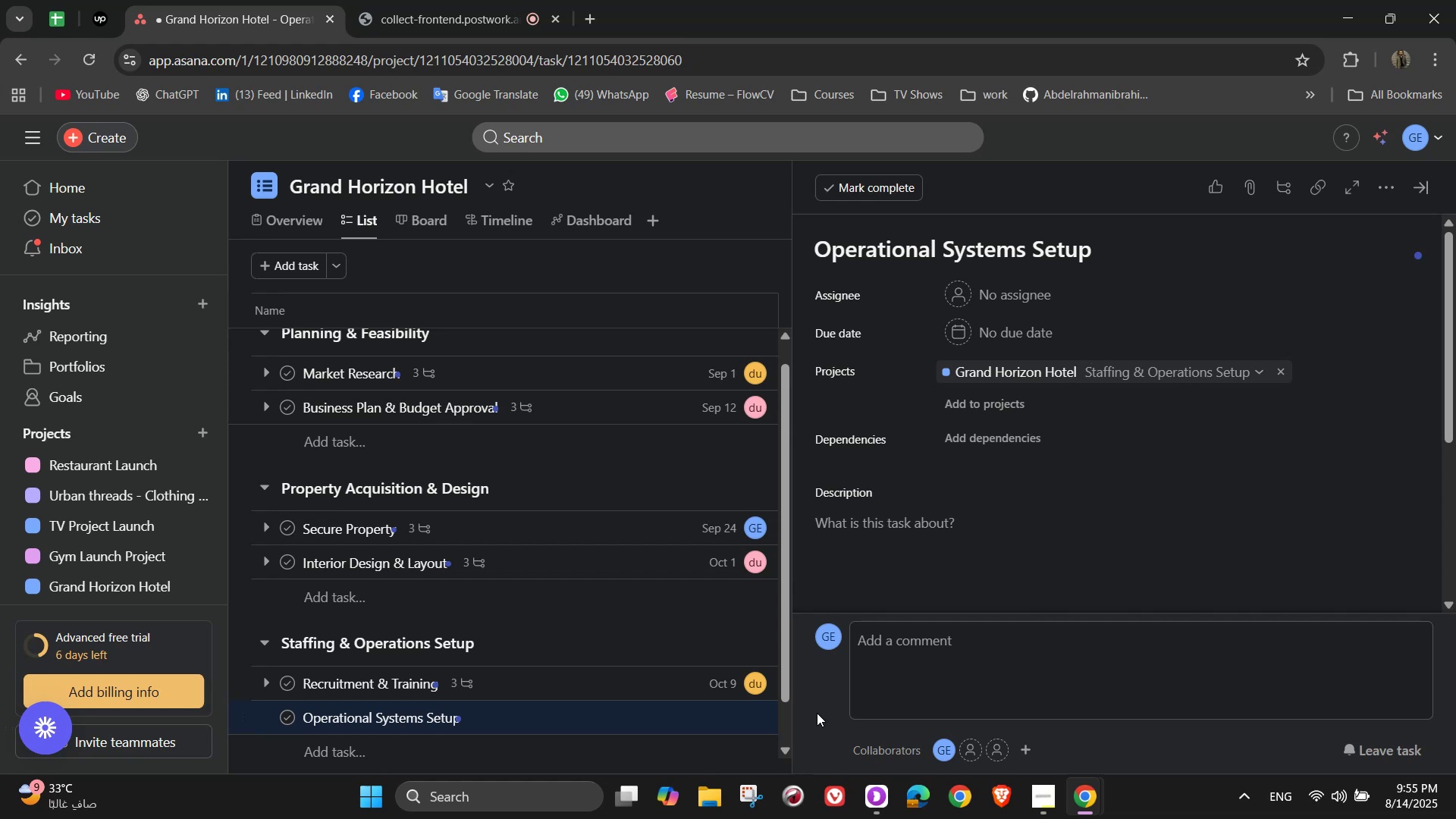 
wait(14.42)
 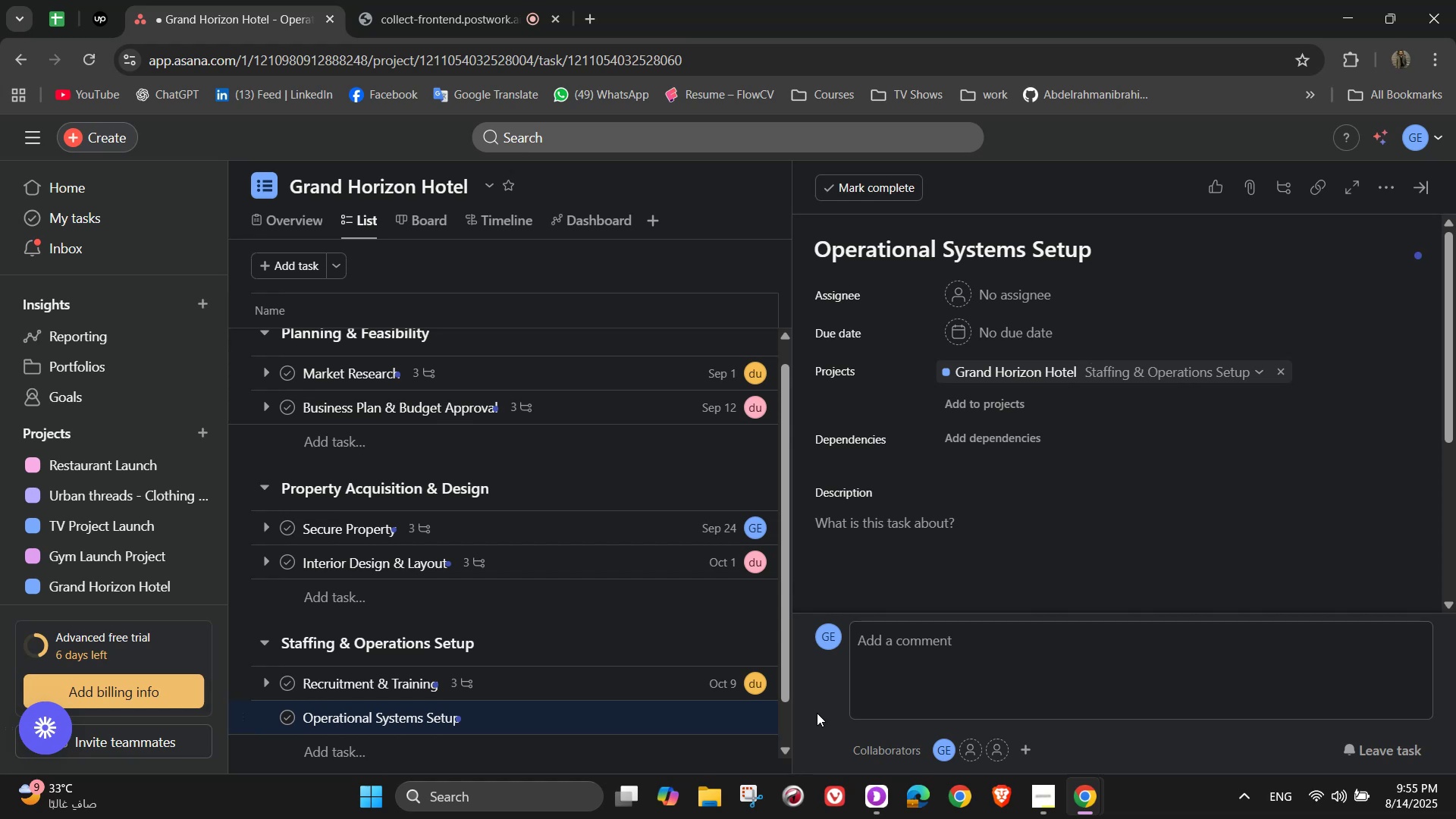 
left_click([999, 304])
 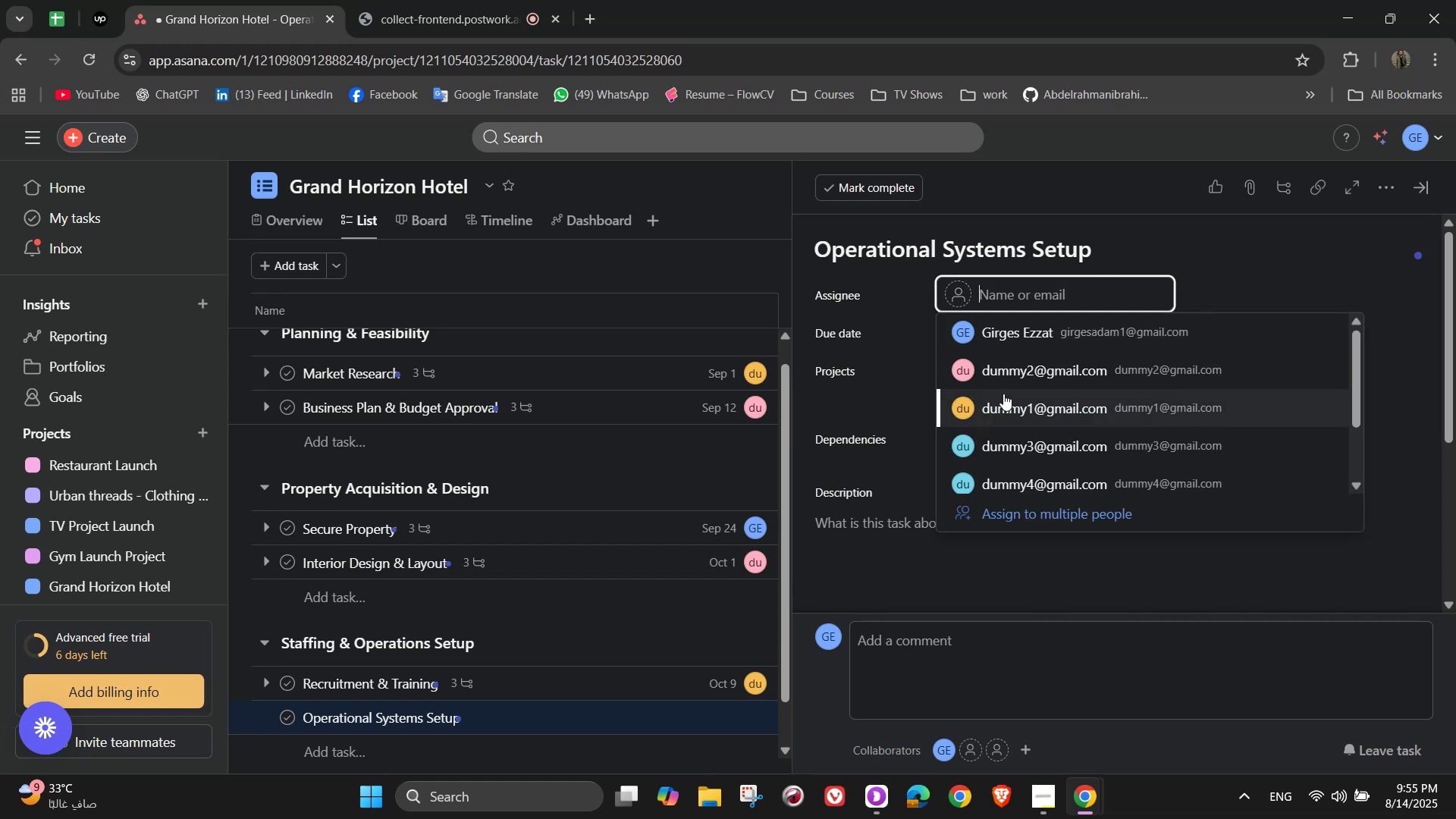 
left_click([1035, 374])
 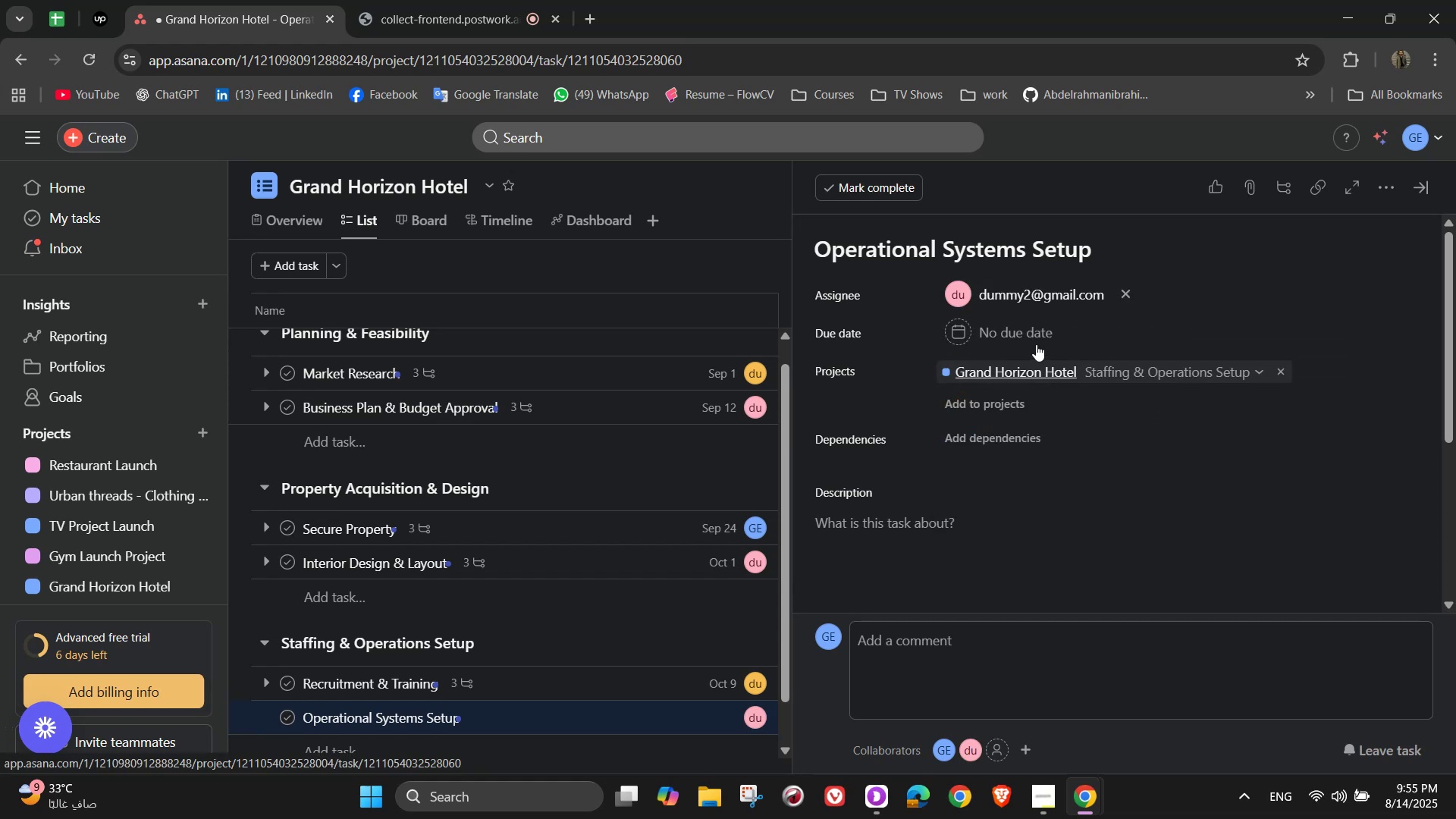 
left_click([1036, 340])
 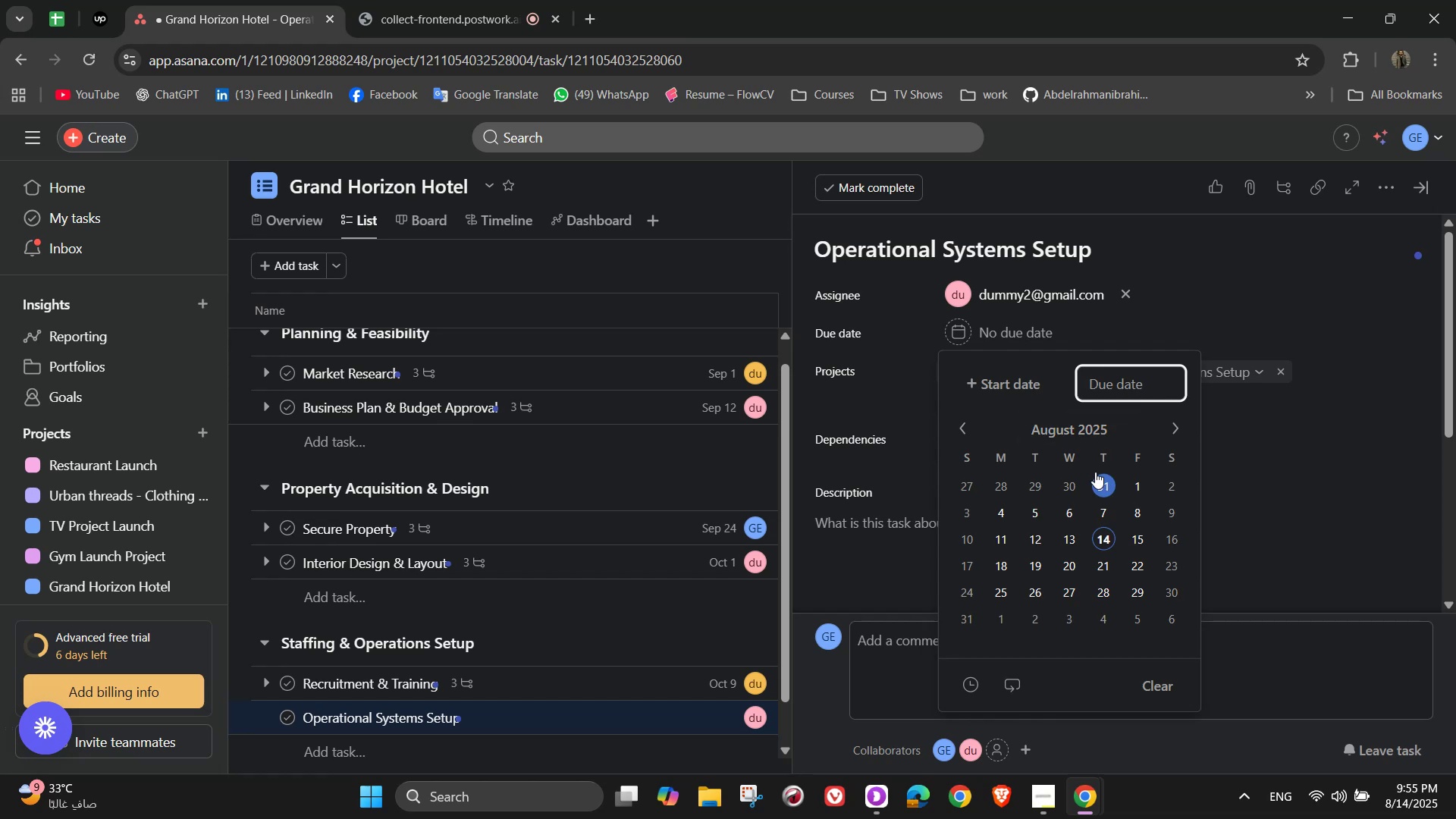 
wait(7.13)
 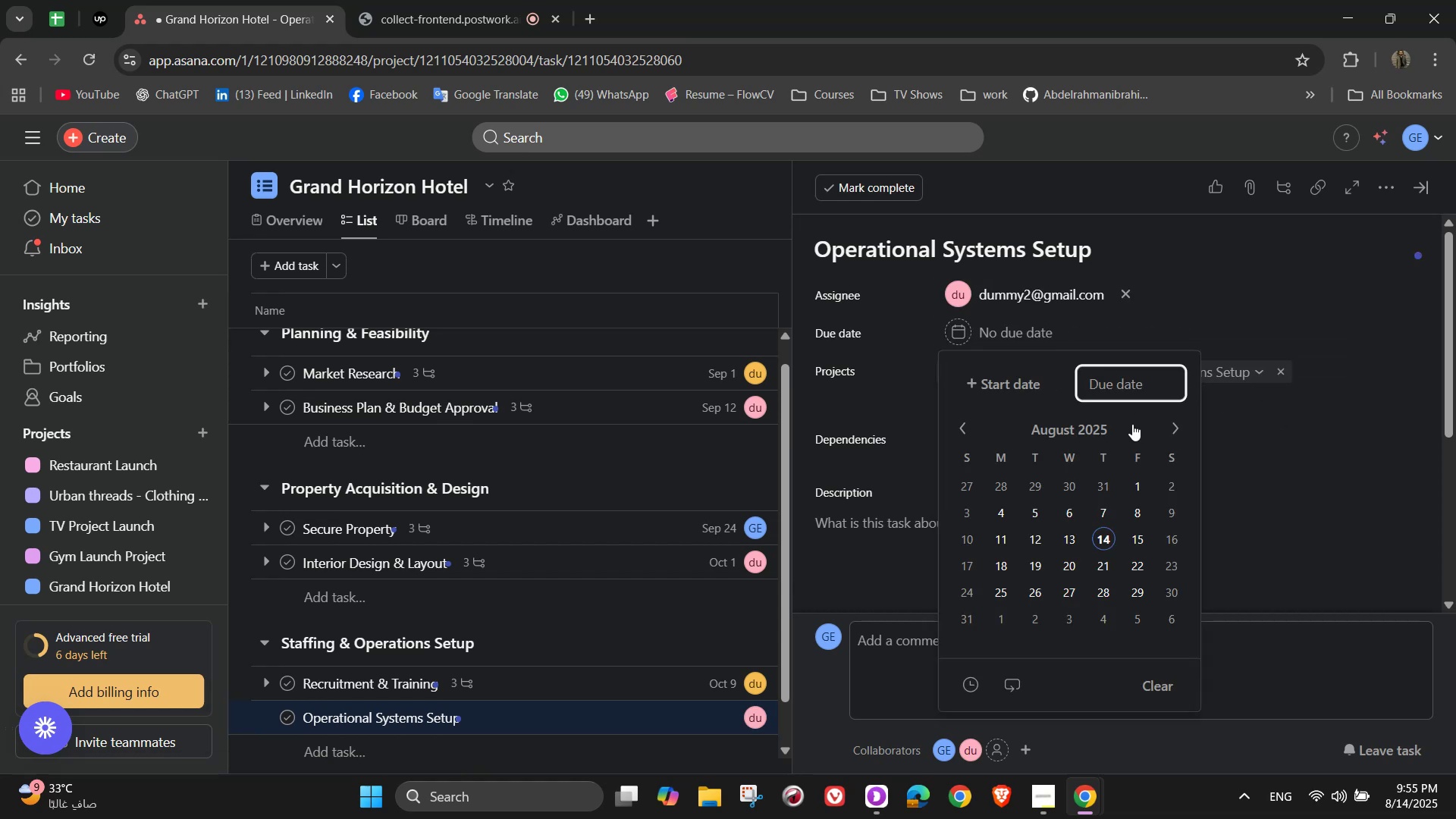 
left_click([1169, 425])
 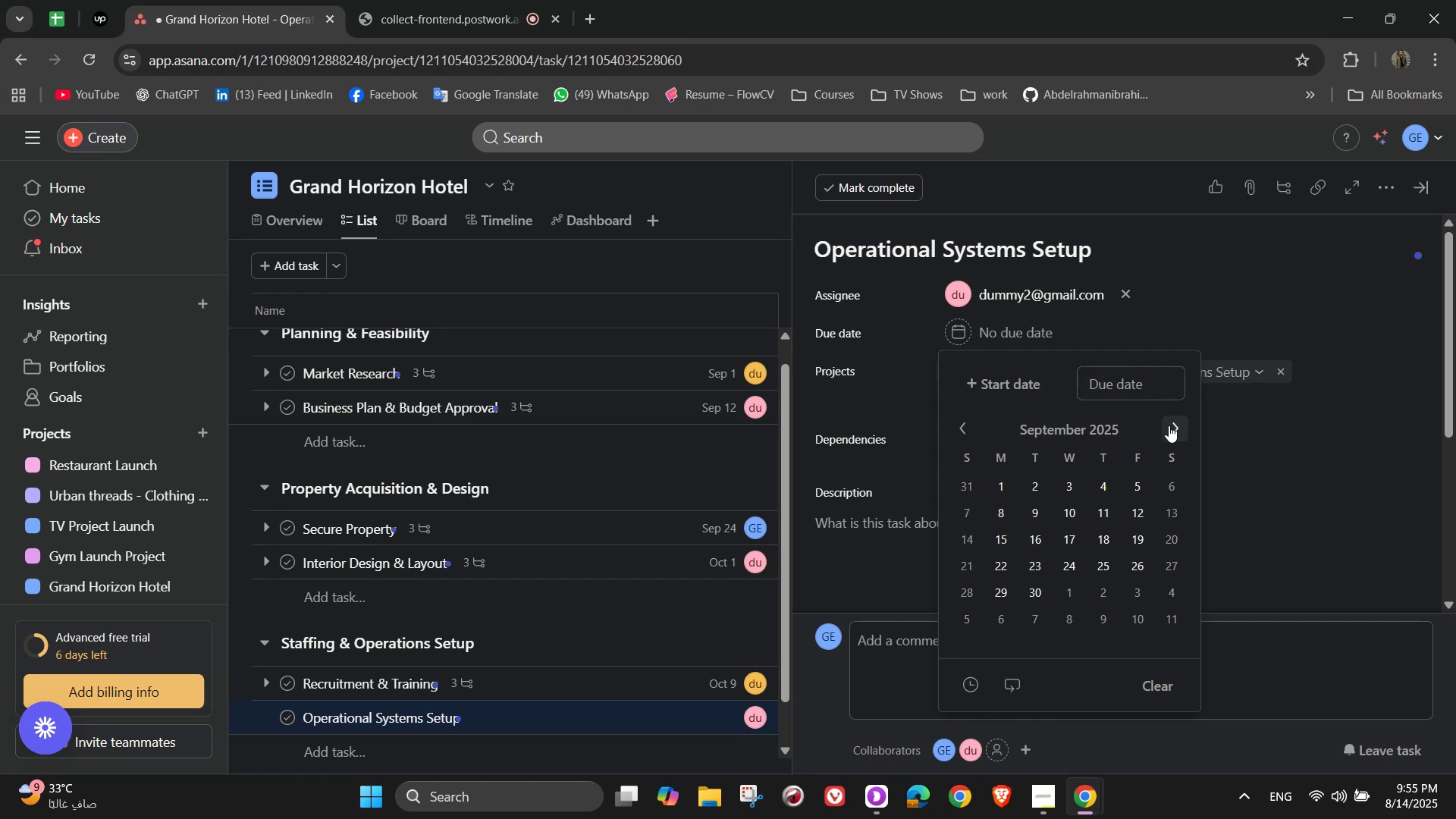 
left_click([1169, 425])
 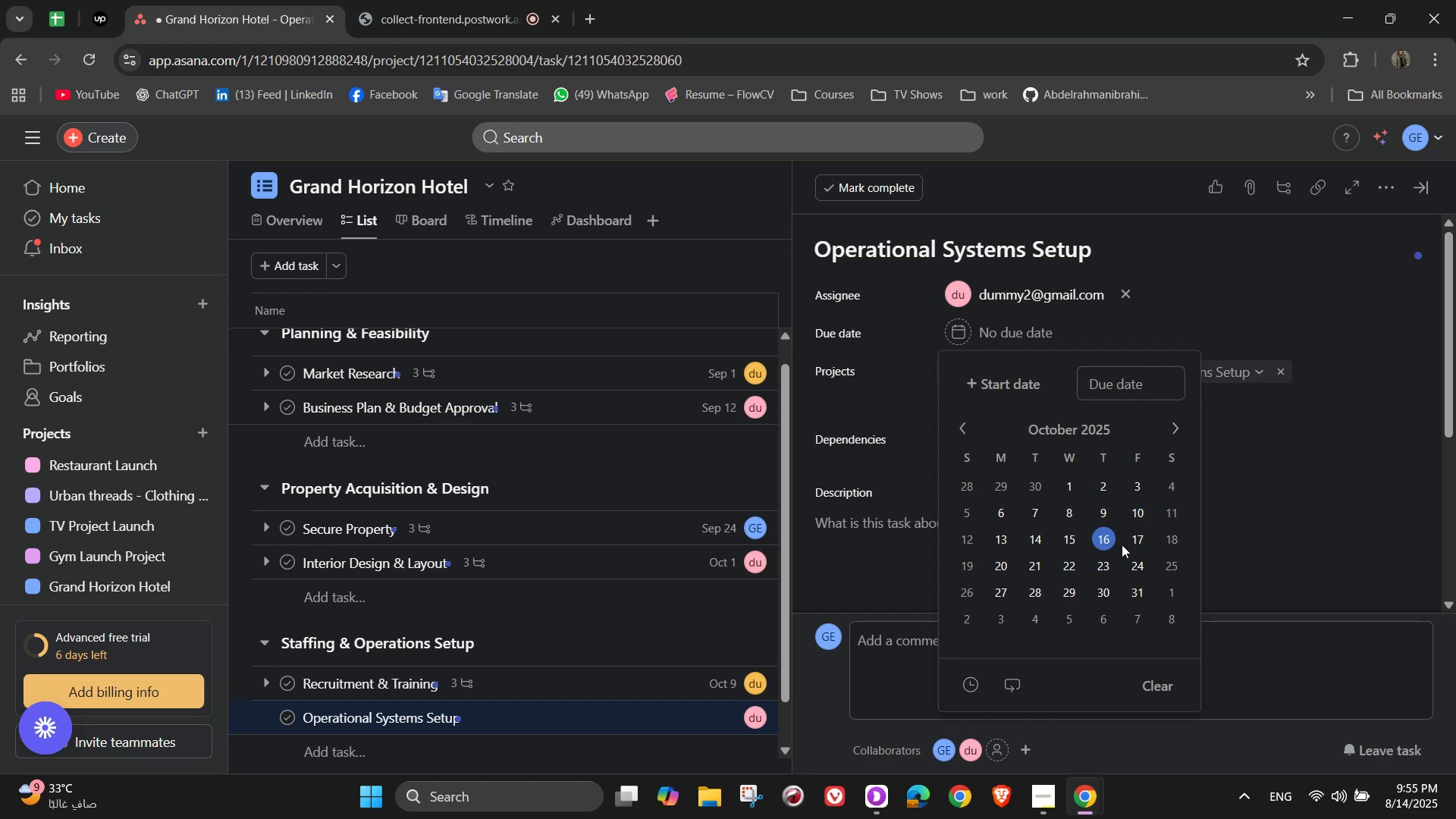 
double_click([1288, 457])
 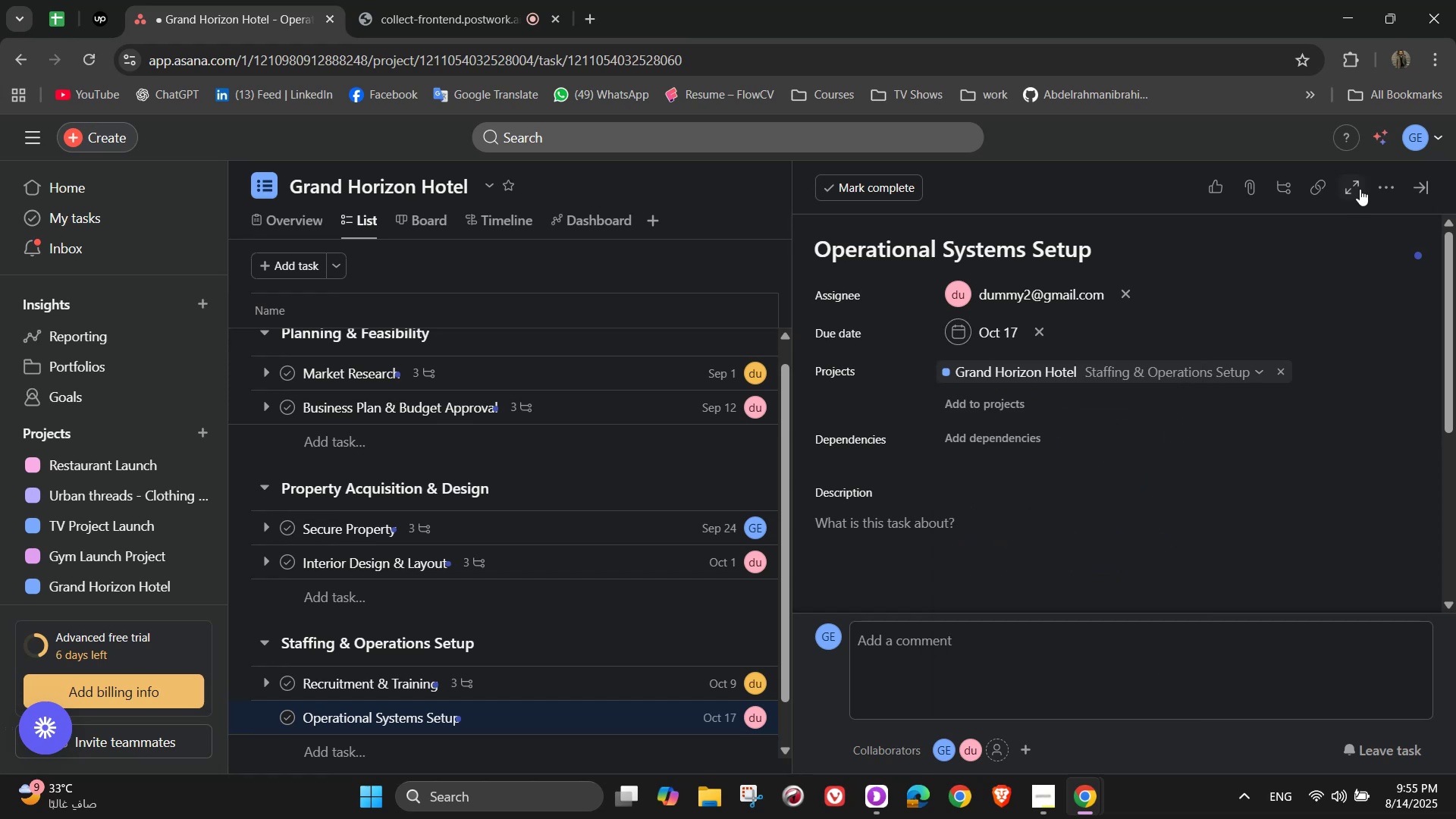 
left_click([1378, 187])
 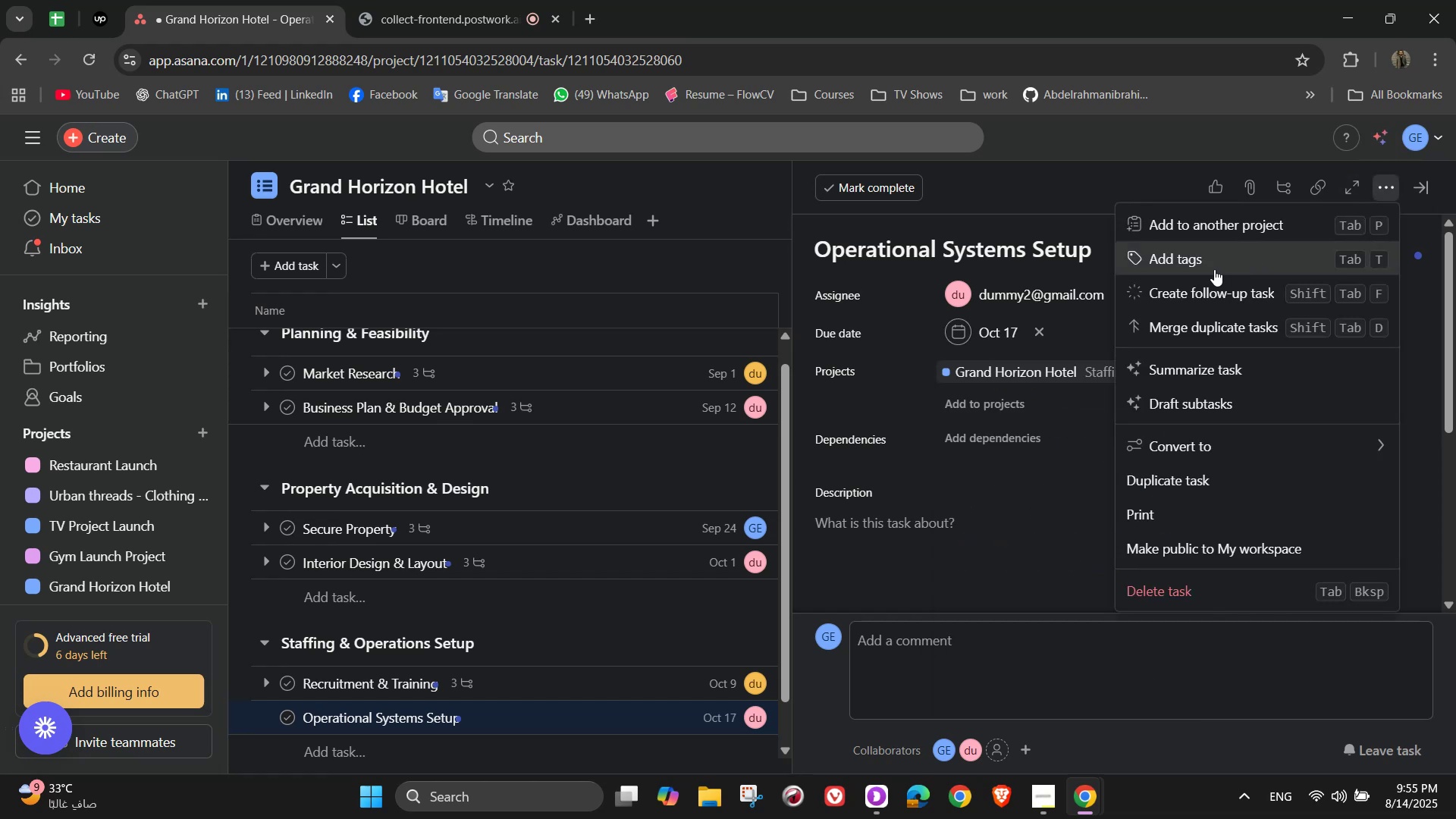 
left_click([1214, 262])
 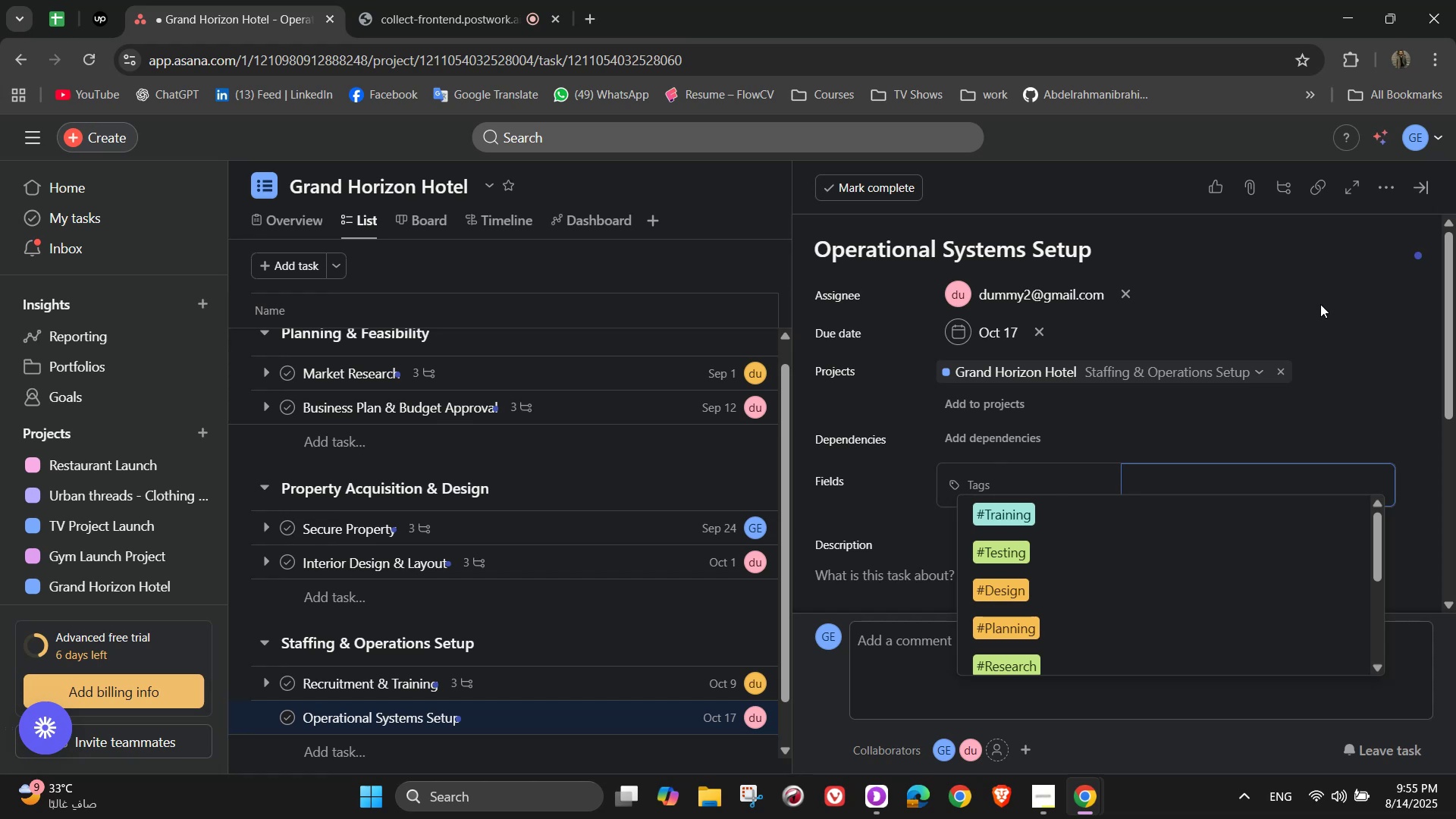 
wait(29.19)
 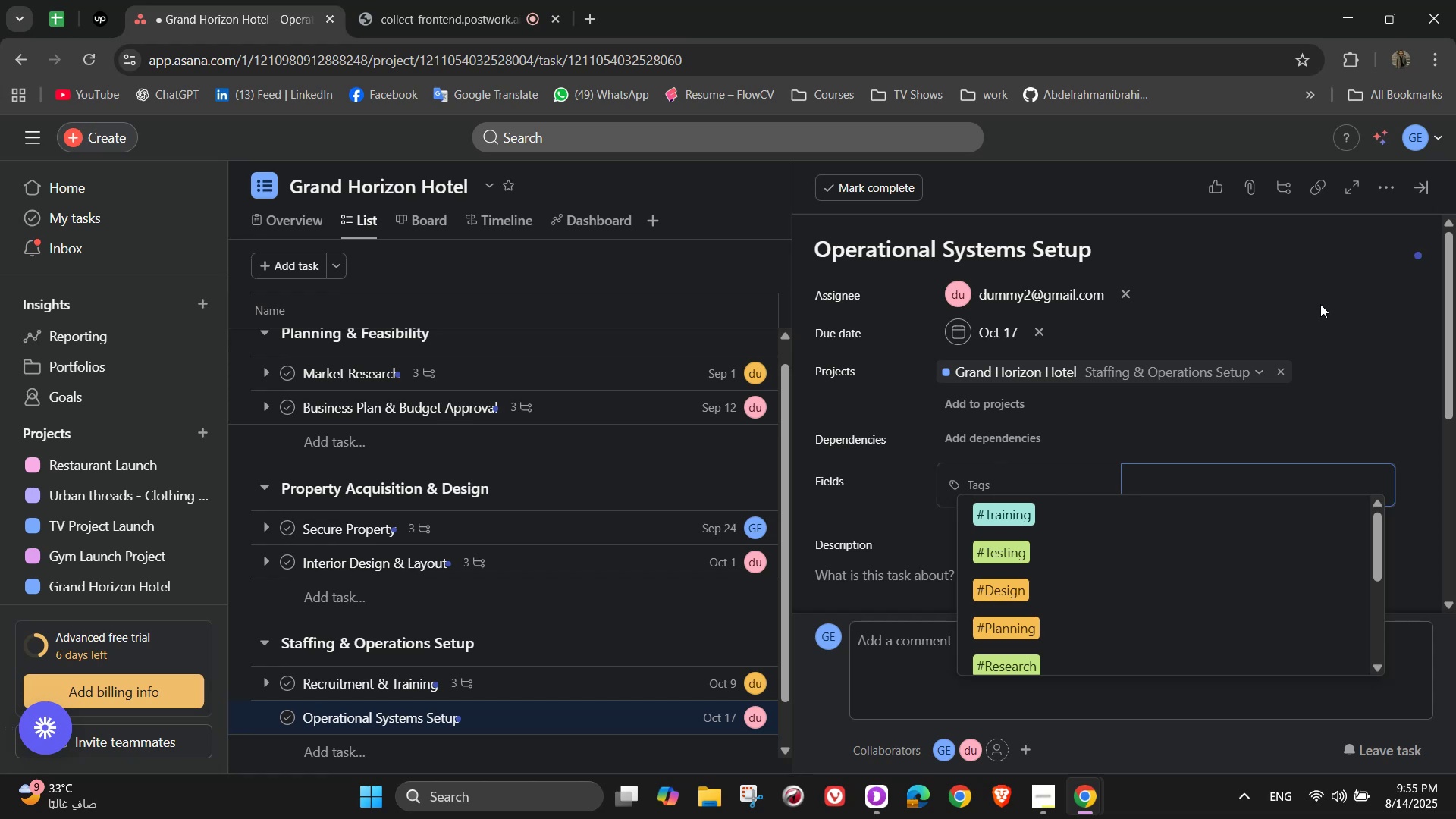 
key(O)
 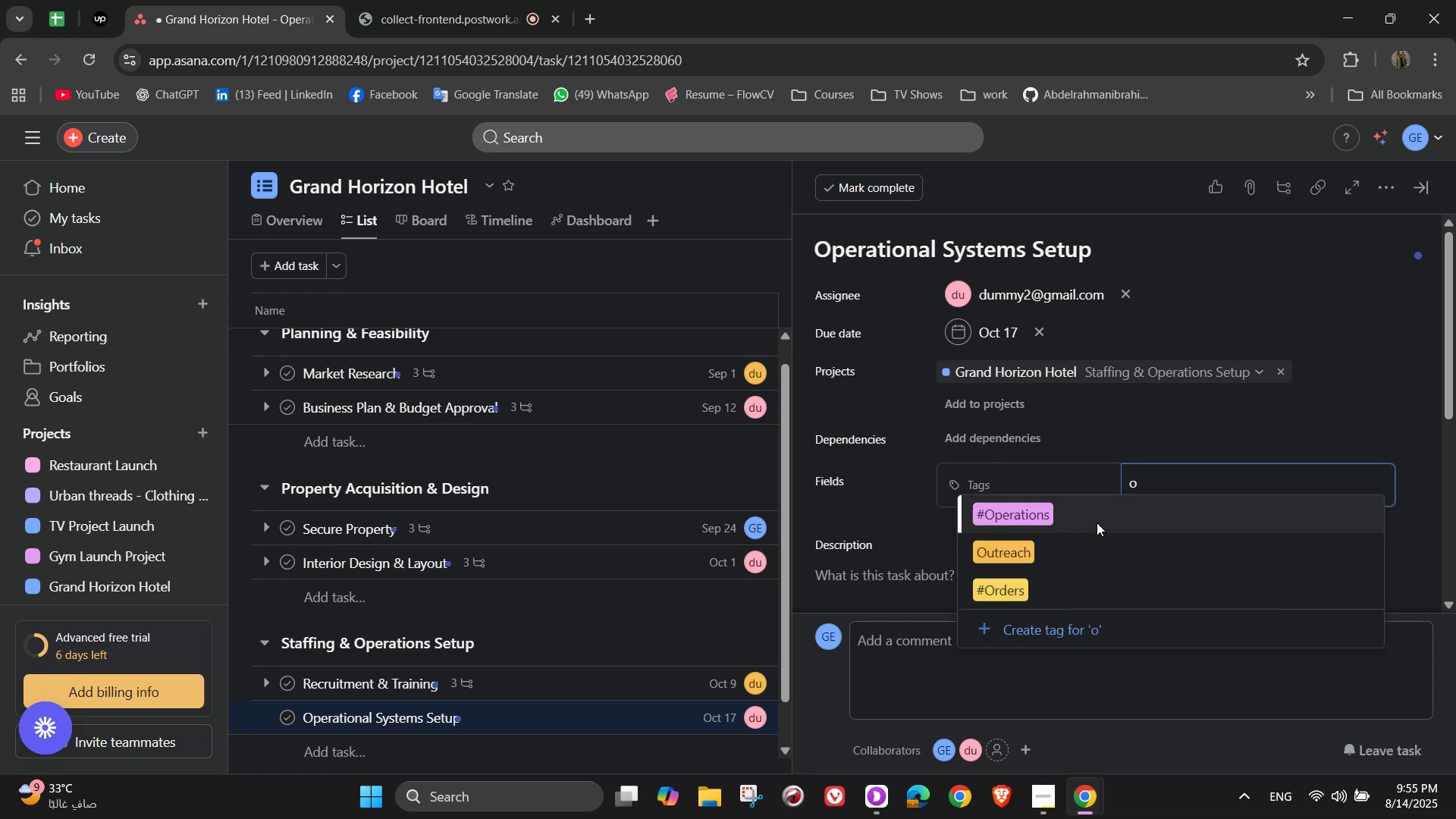 
left_click([1097, 516])
 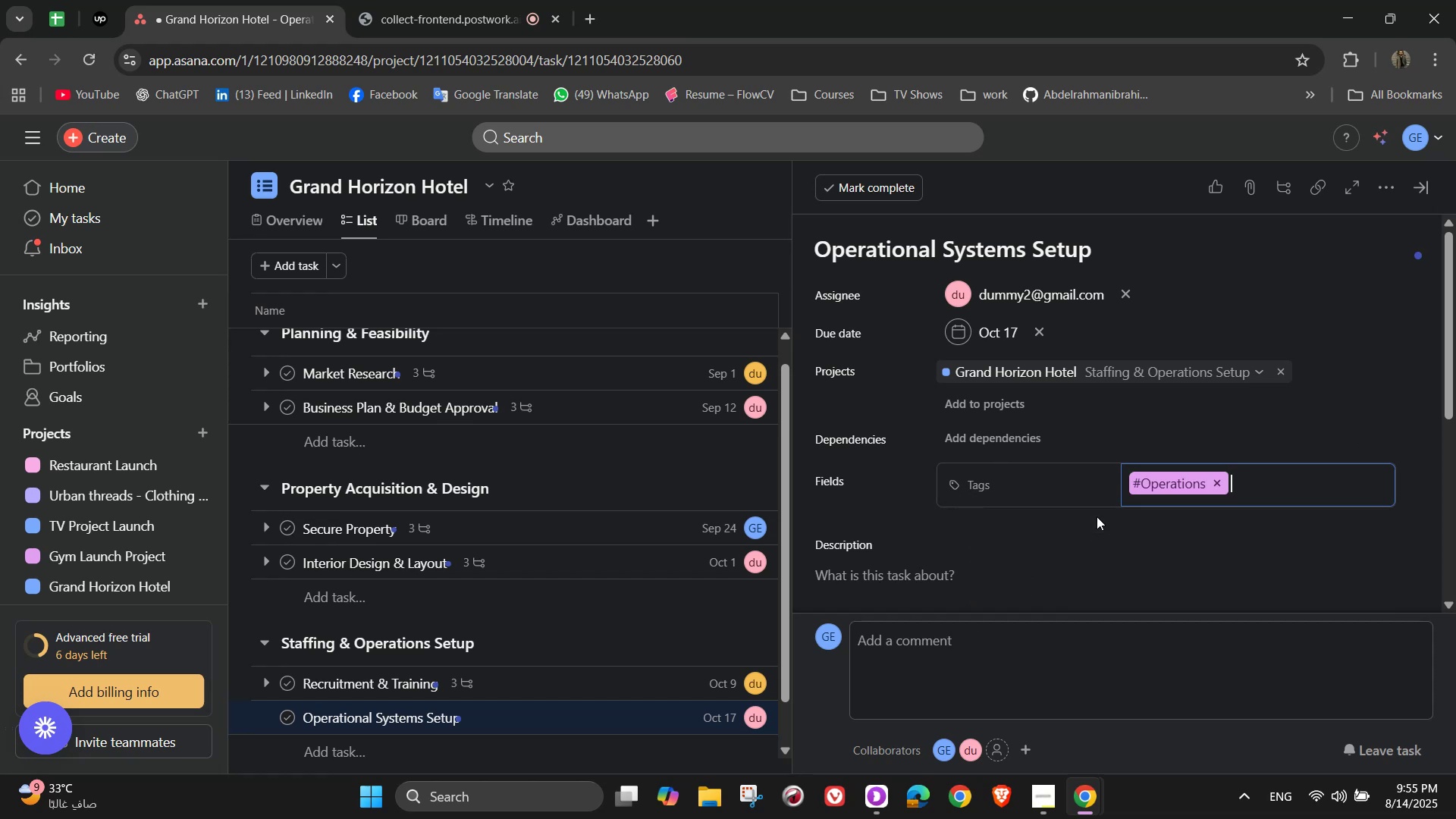 
scroll: coordinate [1097, 516], scroll_direction: down, amount: 3.0
 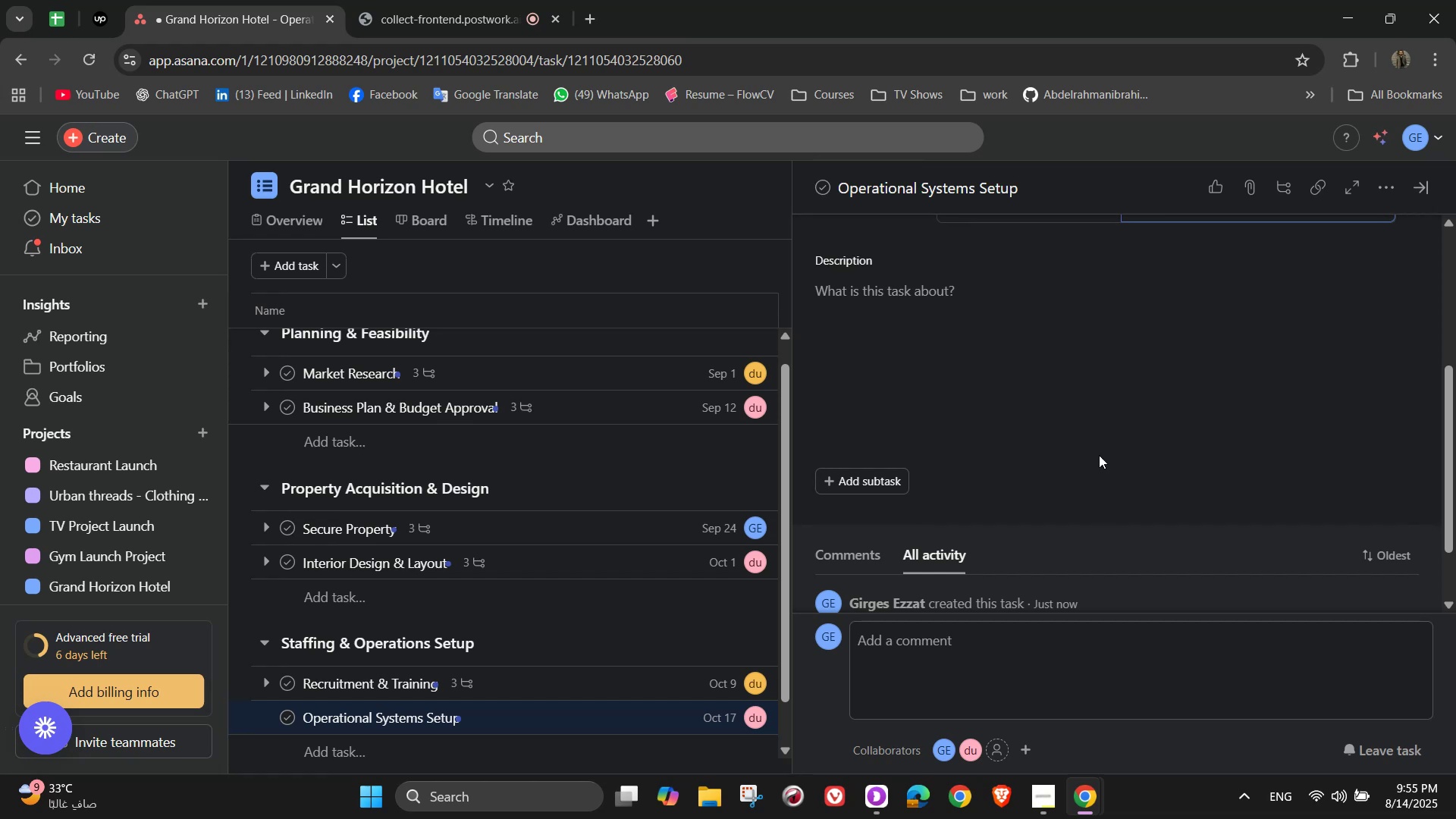 
left_click([1071, 385])
 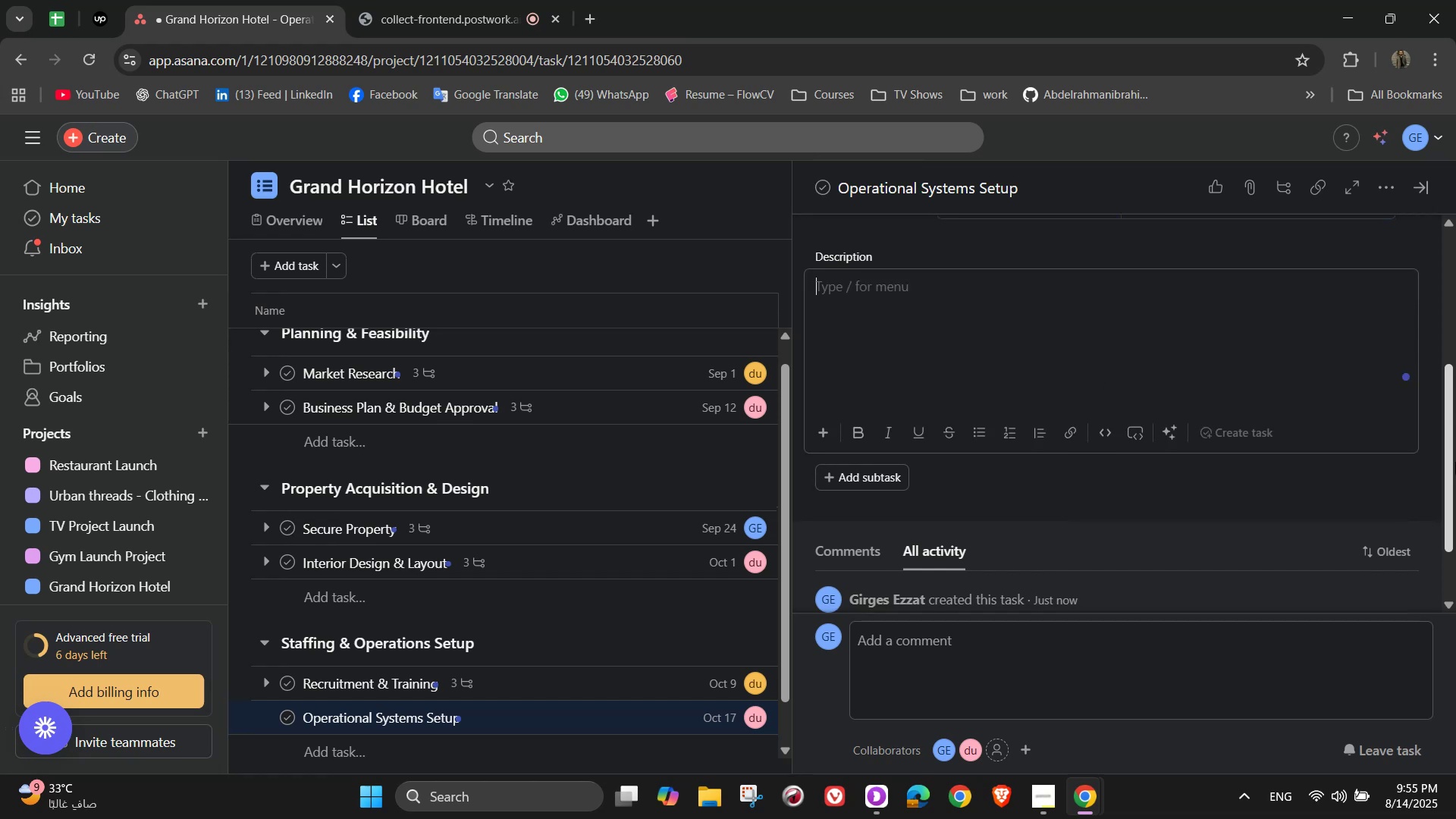 
wait(6.39)
 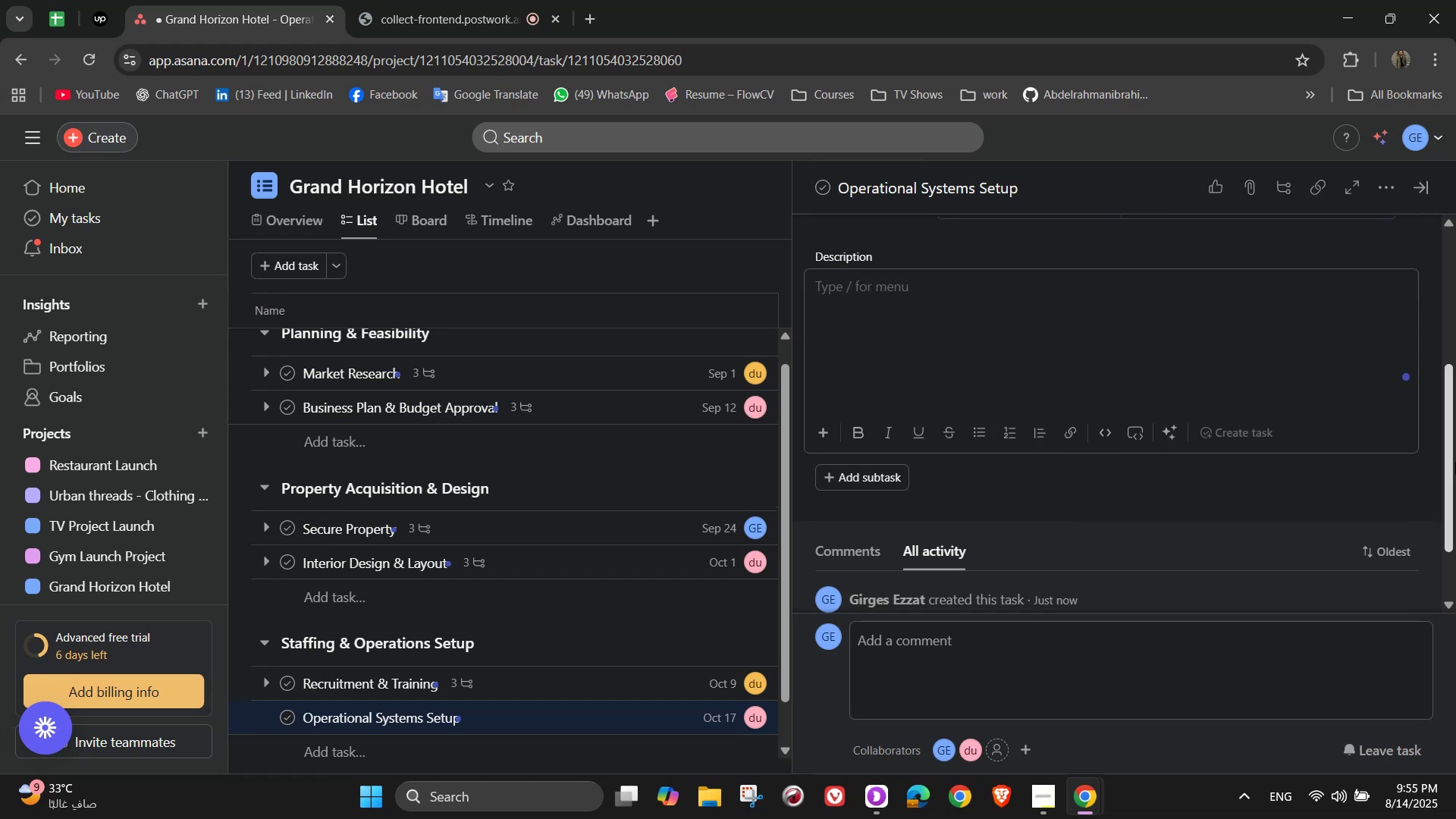 
type(Implement )
 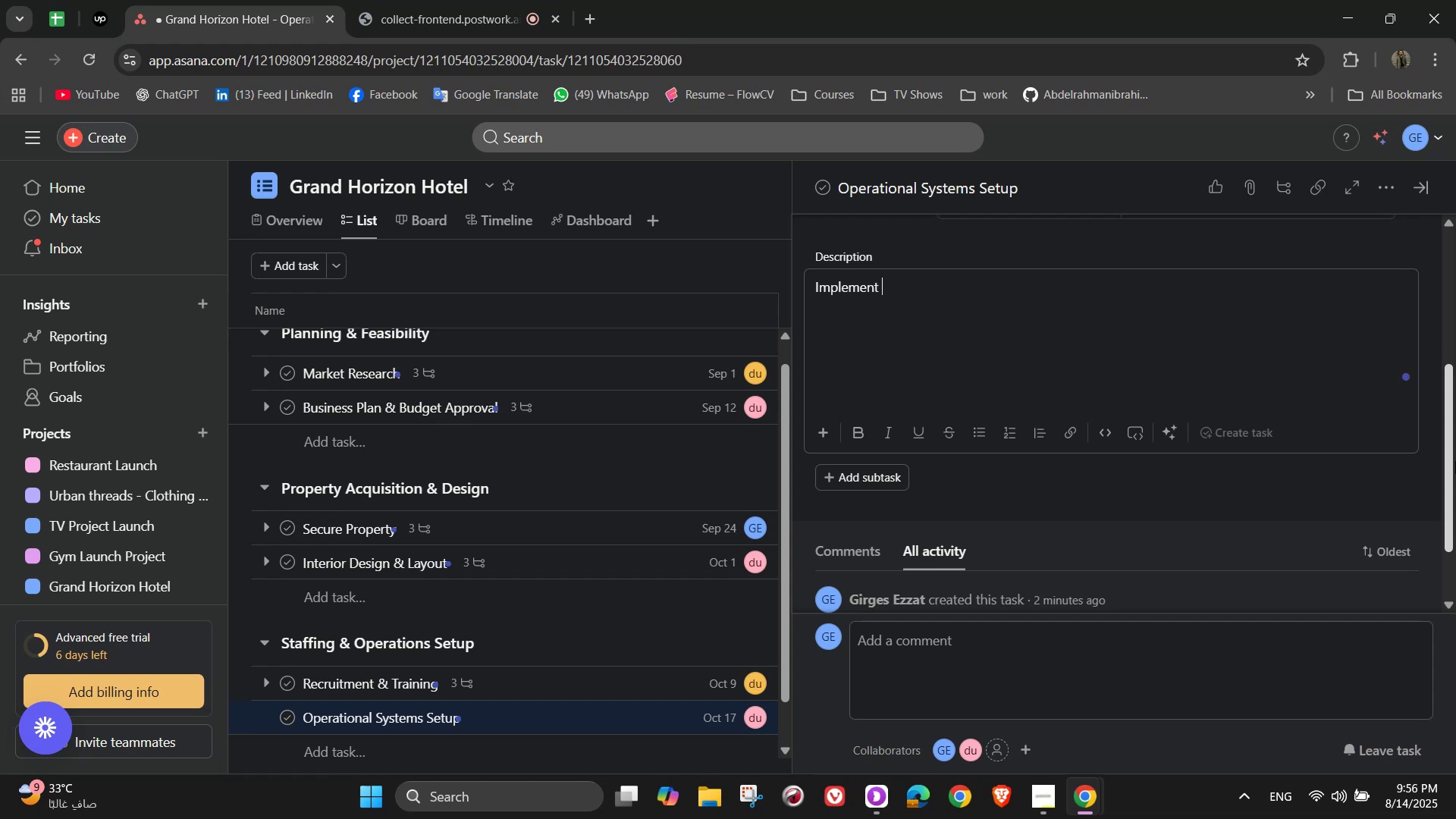 
key(P)
 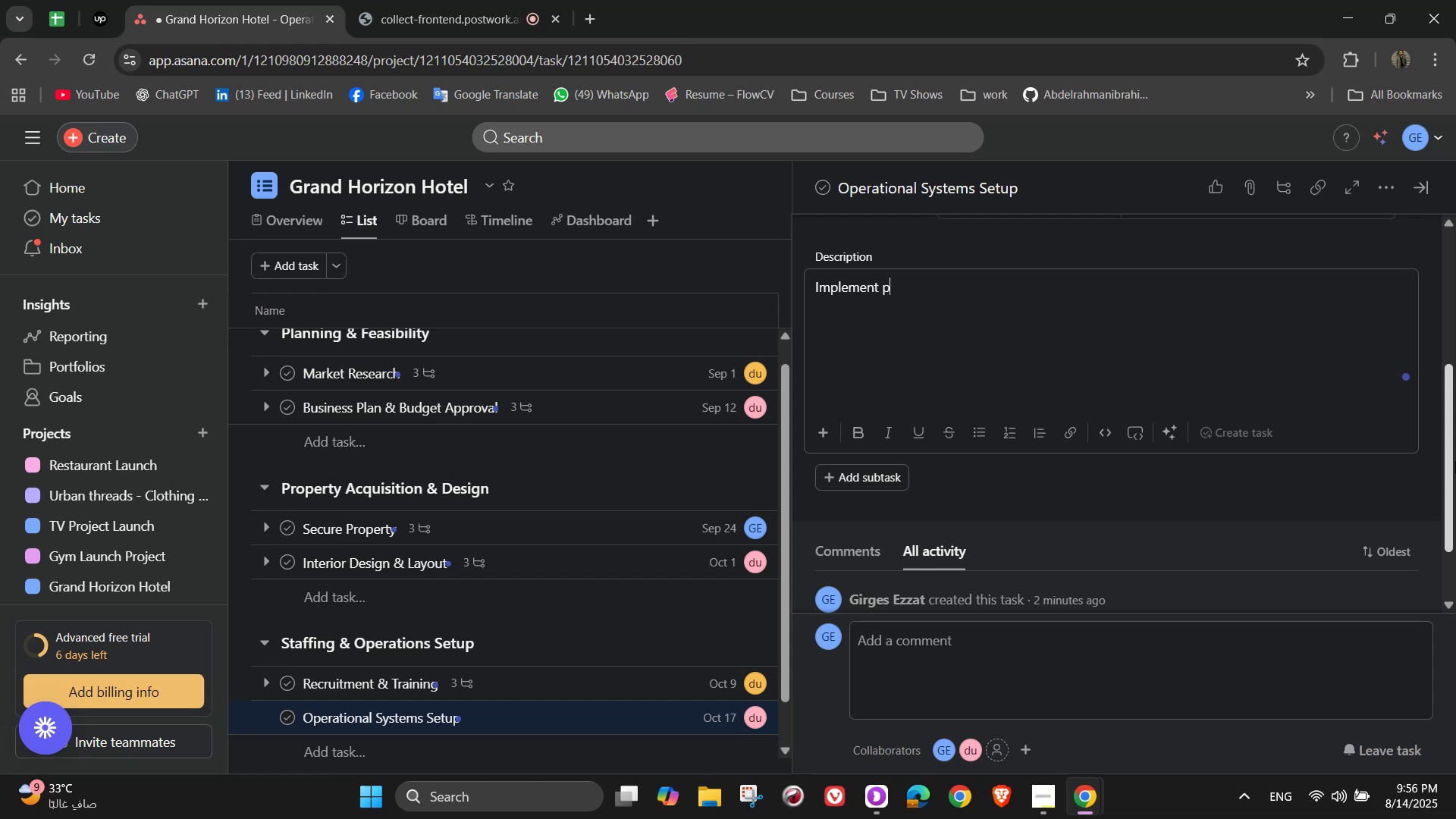 
key(Backspace)
 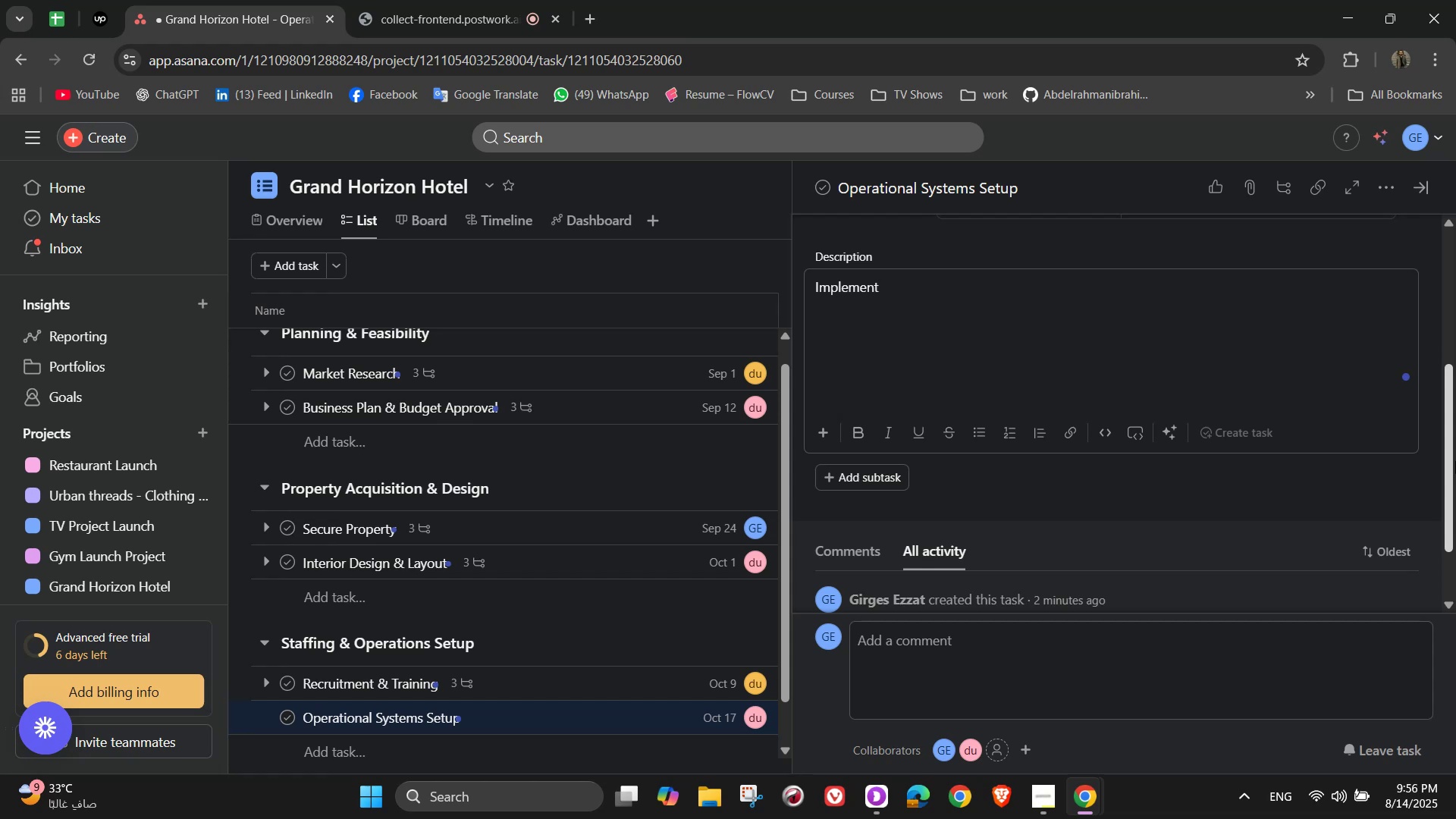 
wait(12.19)
 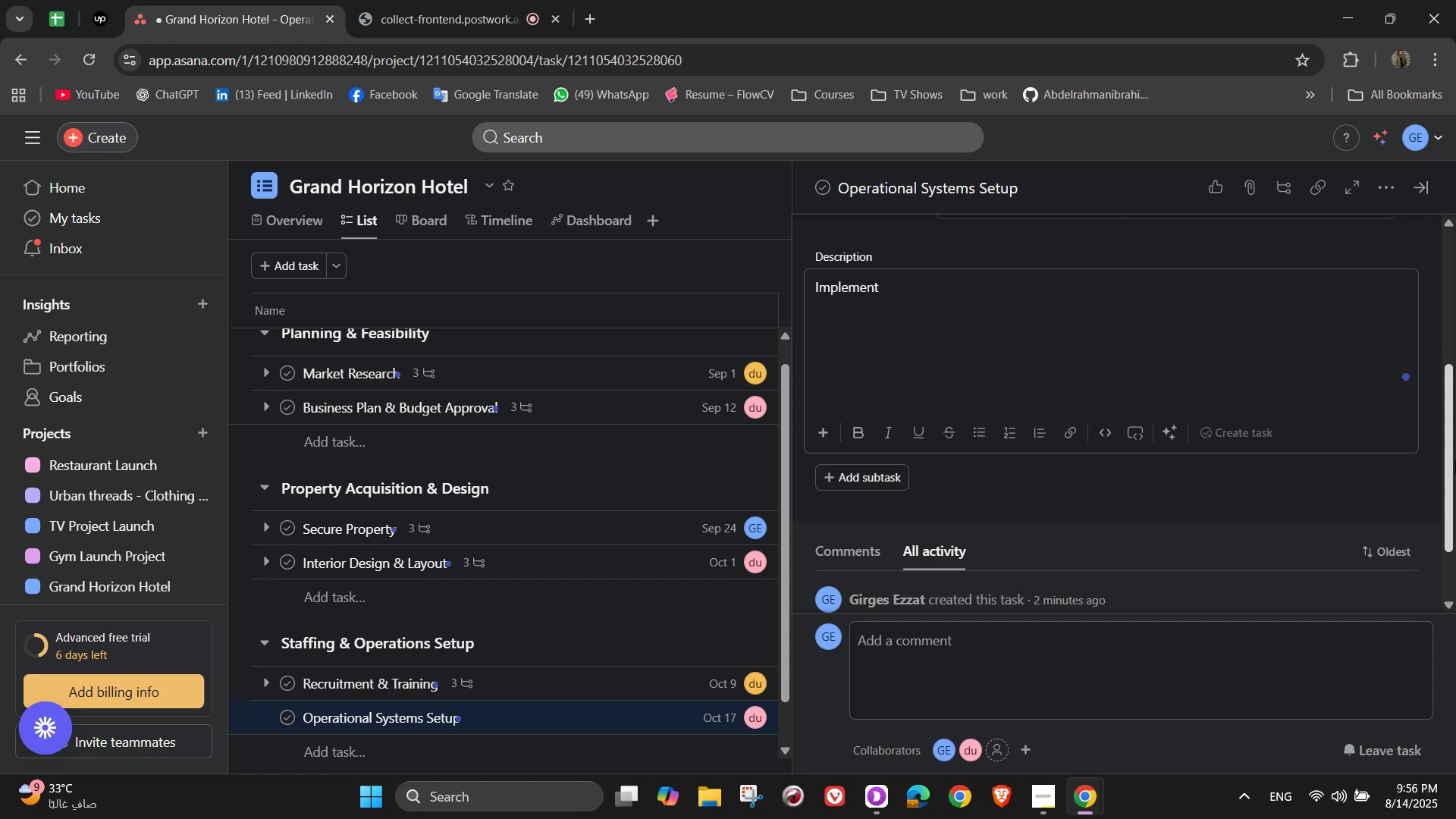 
type(hotel management system)
 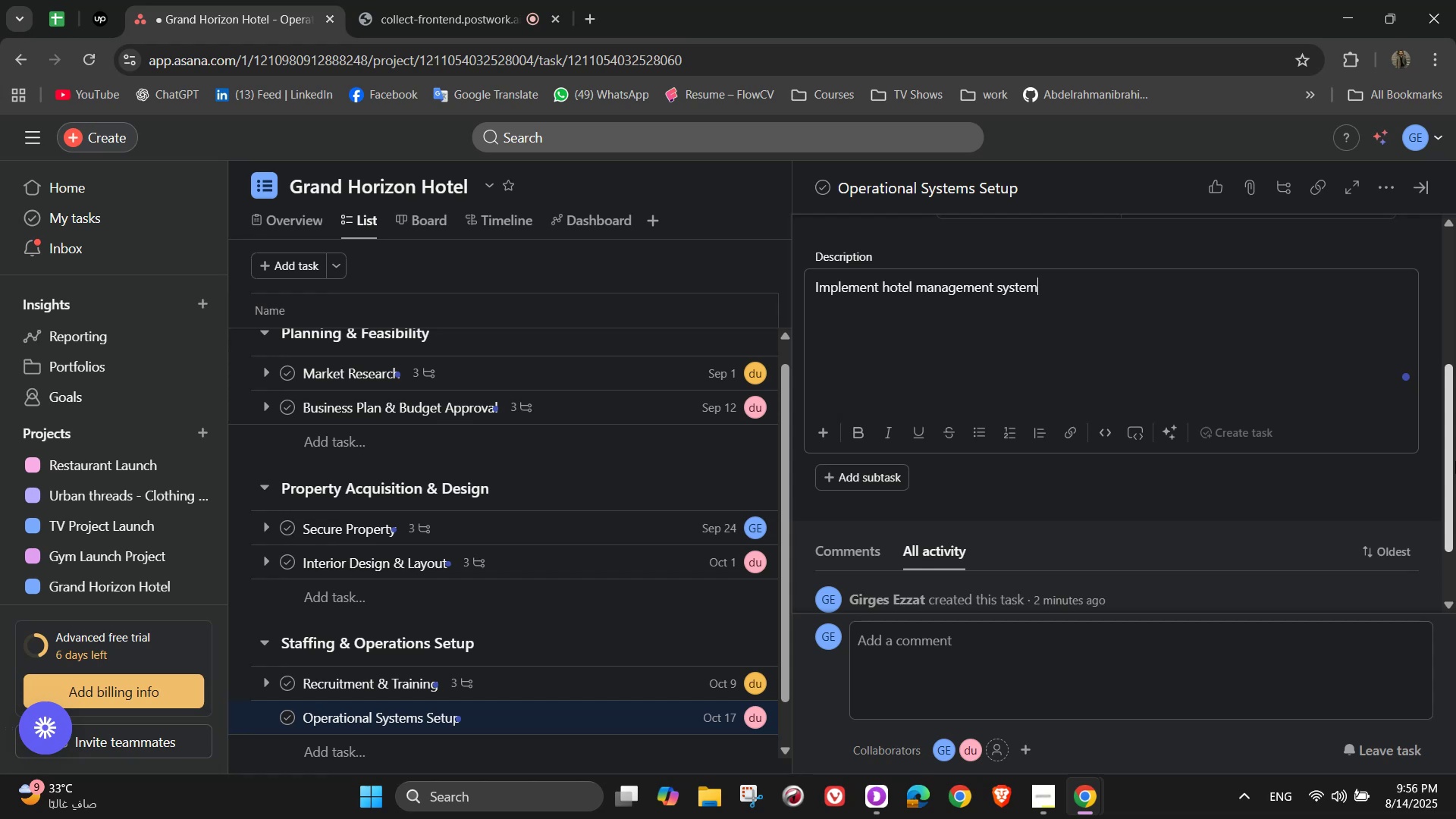 
wait(10.7)
 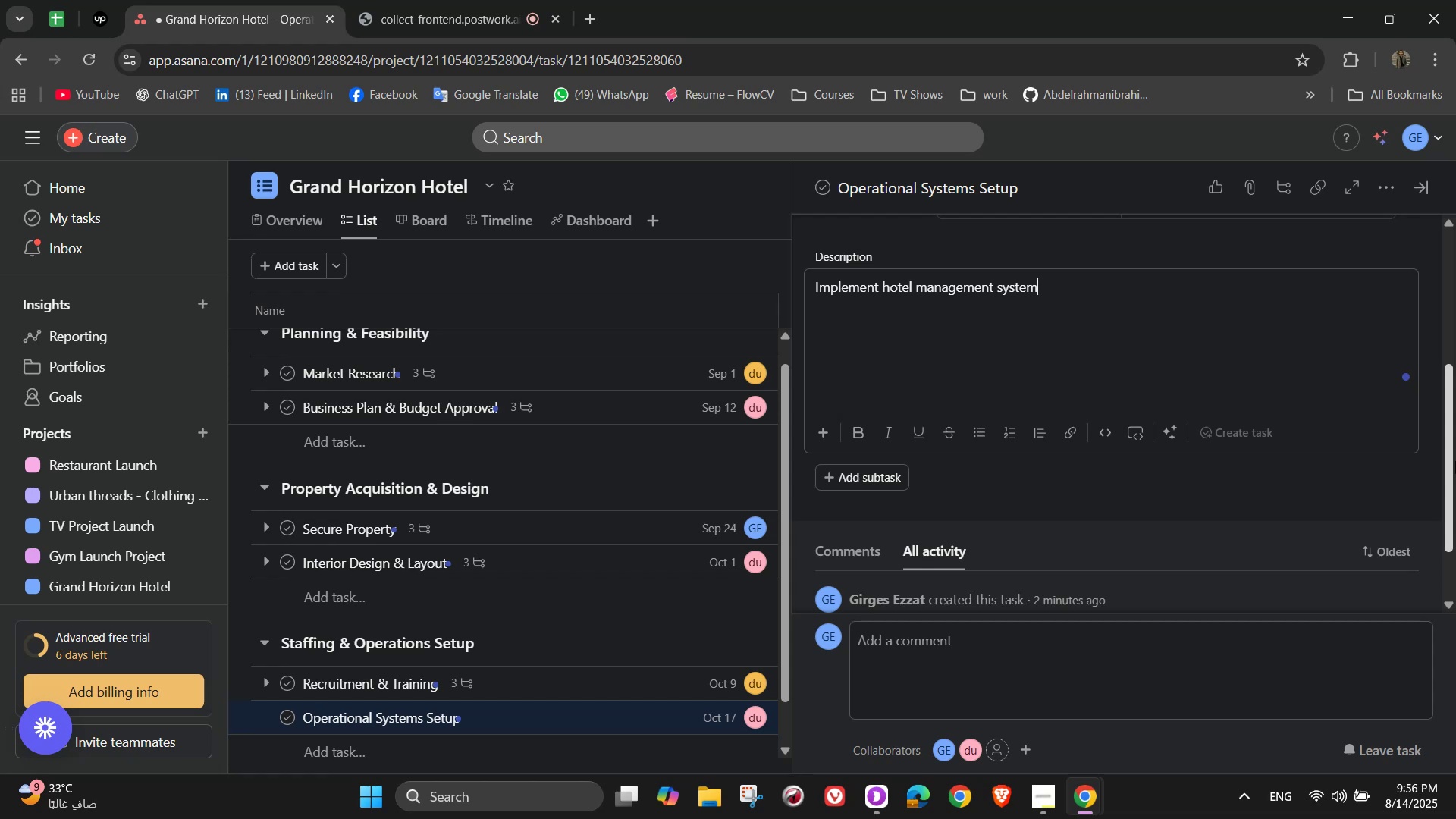 
scroll: coordinate [1455, 645], scroll_direction: up, amount: 1.0
 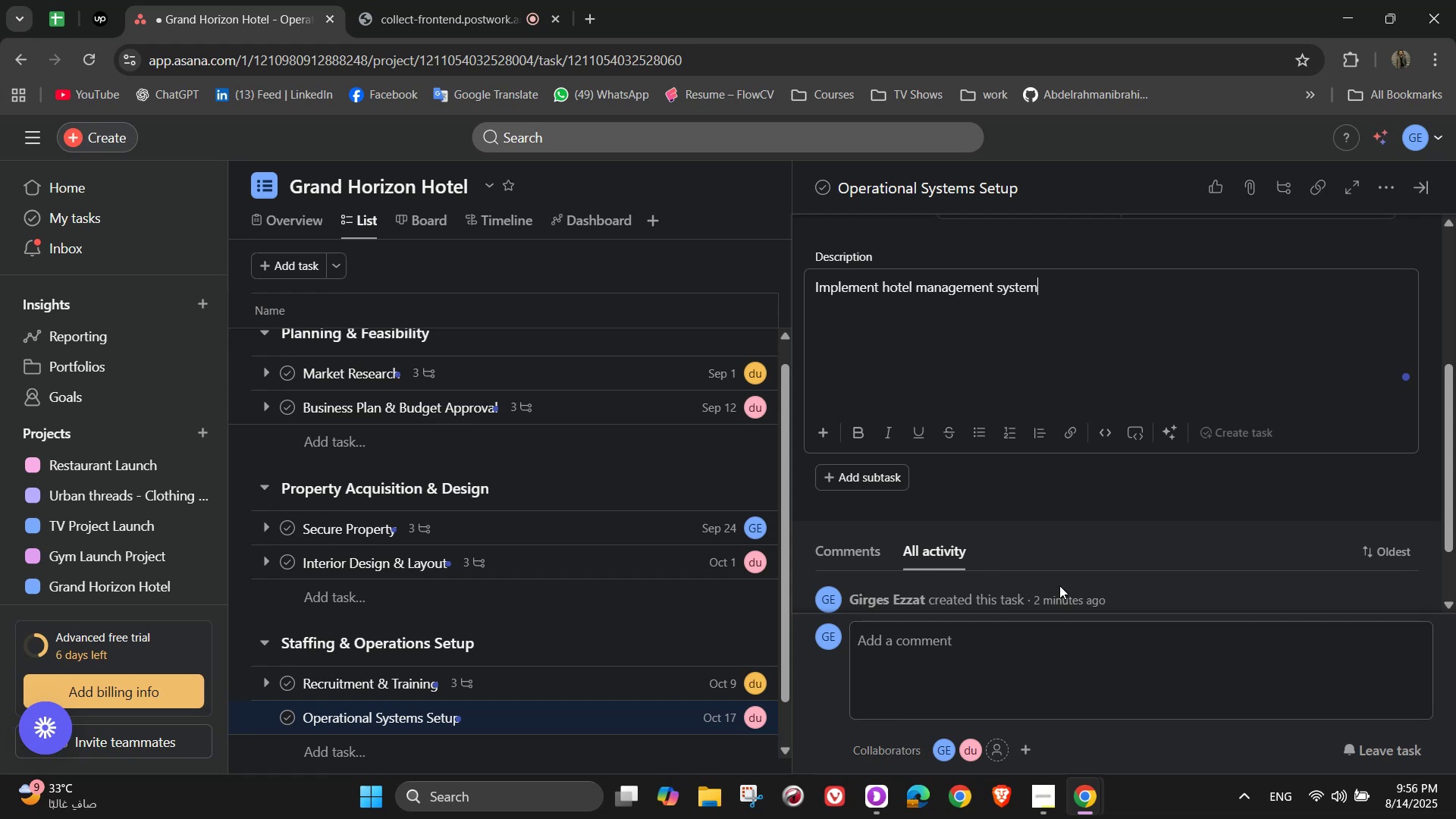 
wait(7.58)
 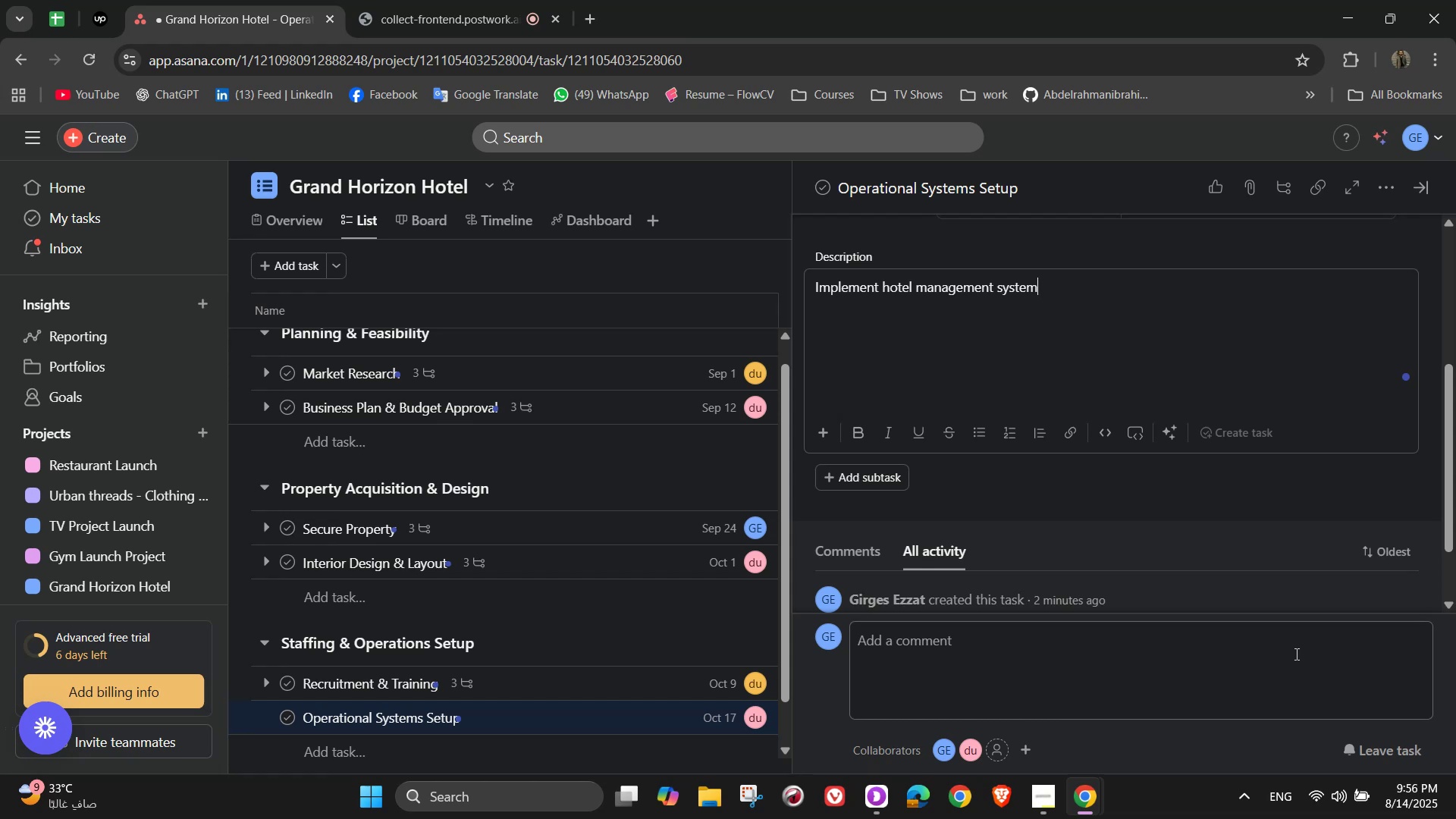 
left_click([936, 469])
 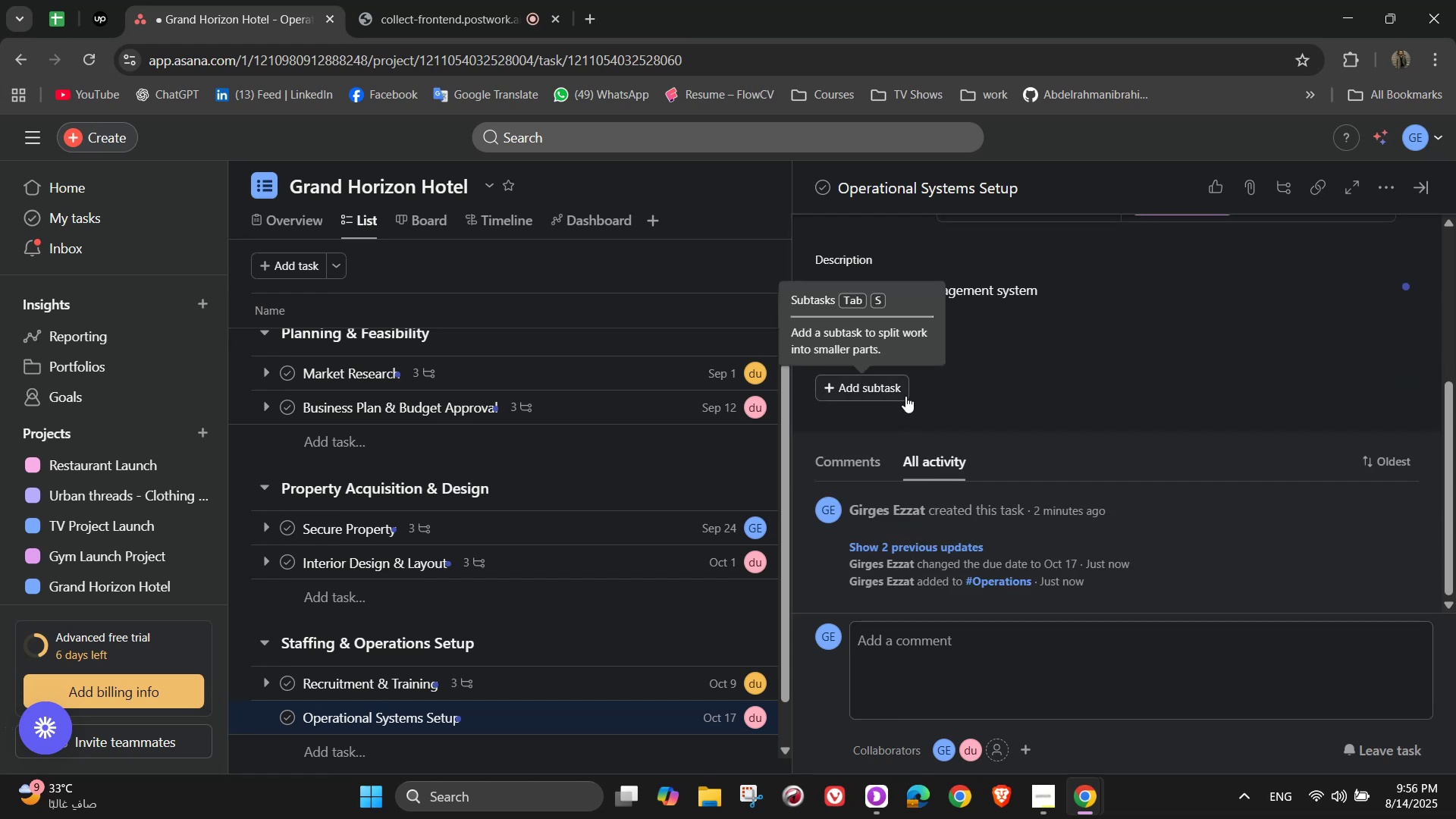 
wait(5.02)
 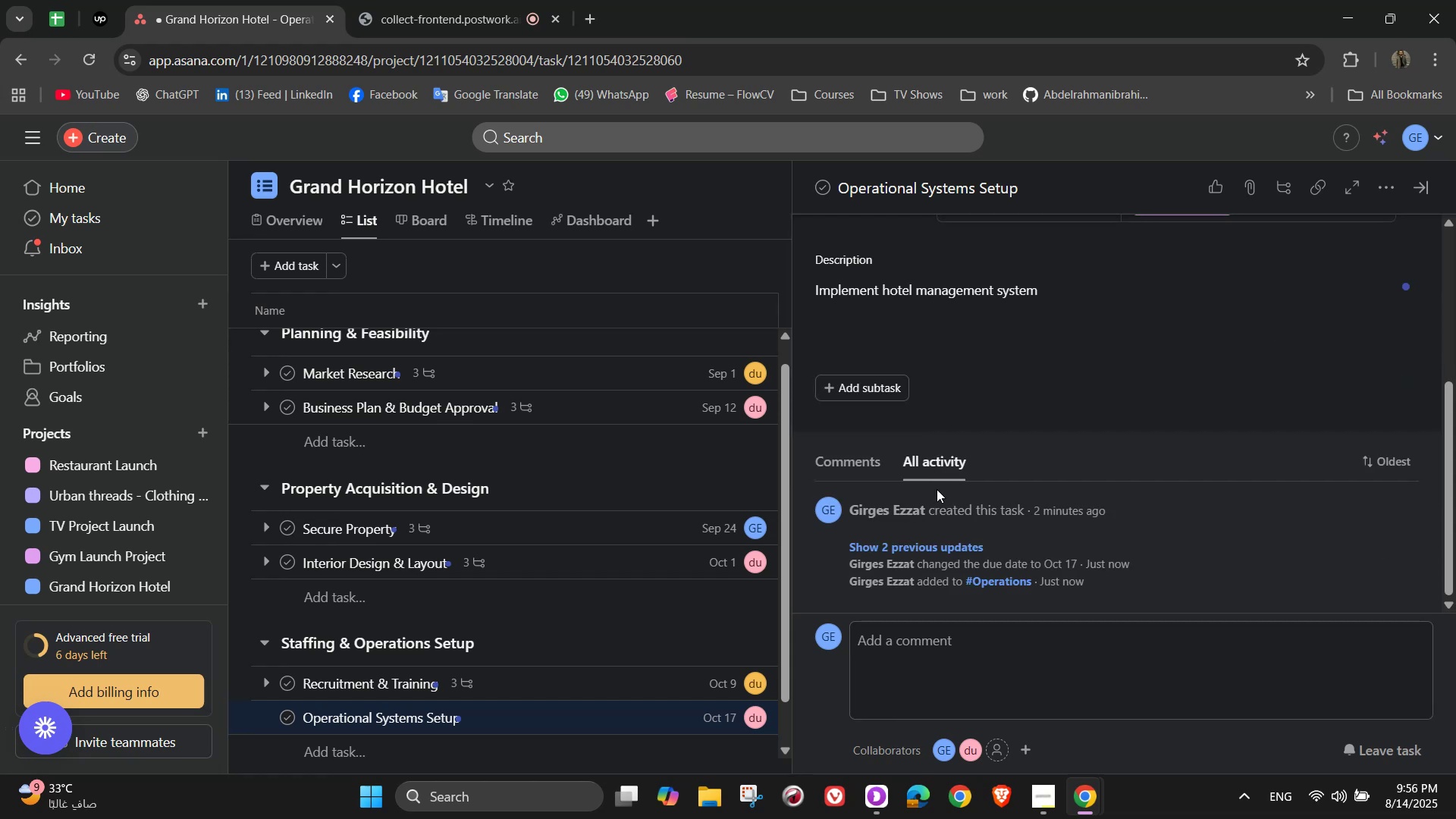 
left_click([905, 396])
 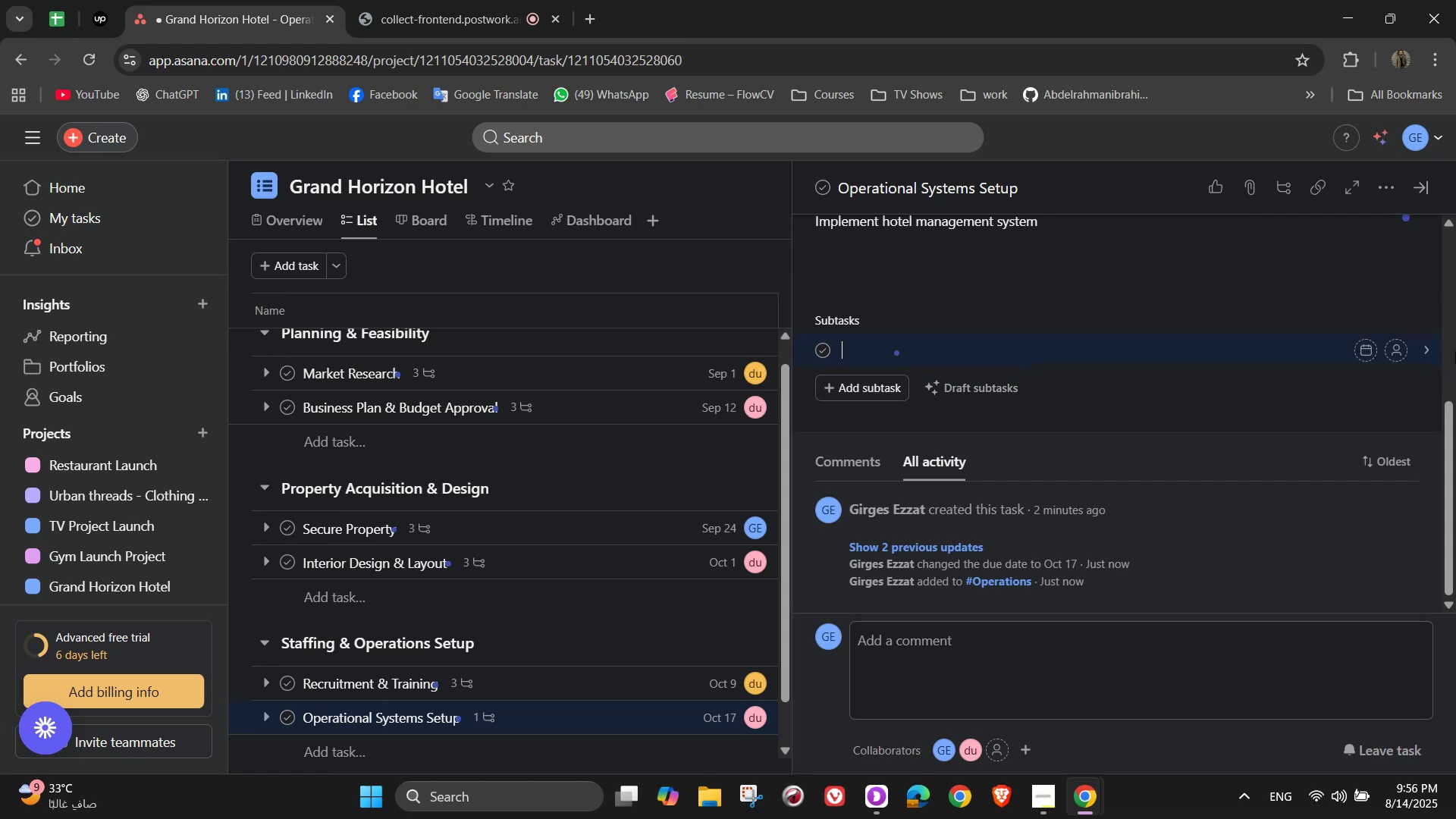 
type(Set up booking and )
 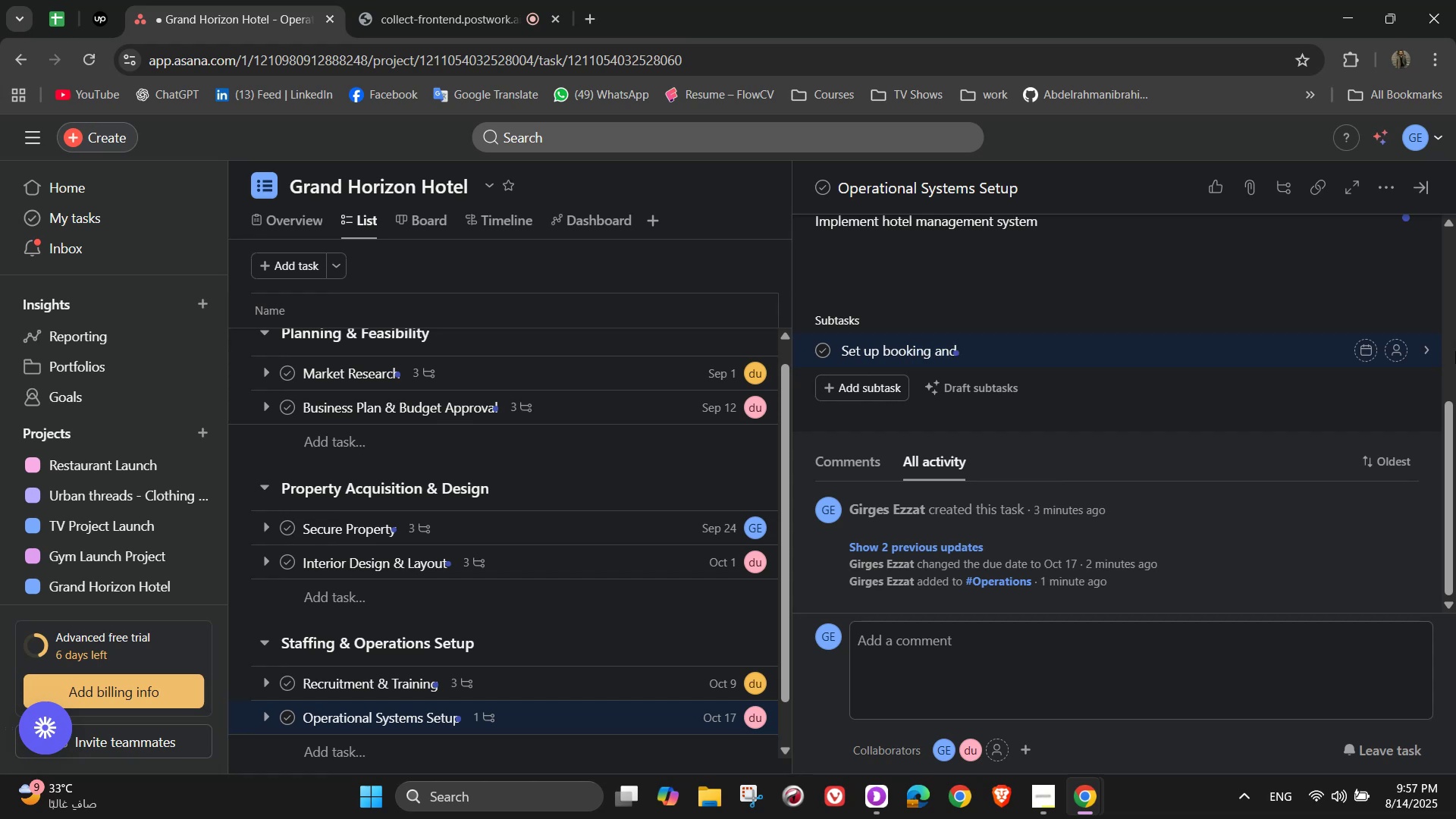 
wait(5.63)
 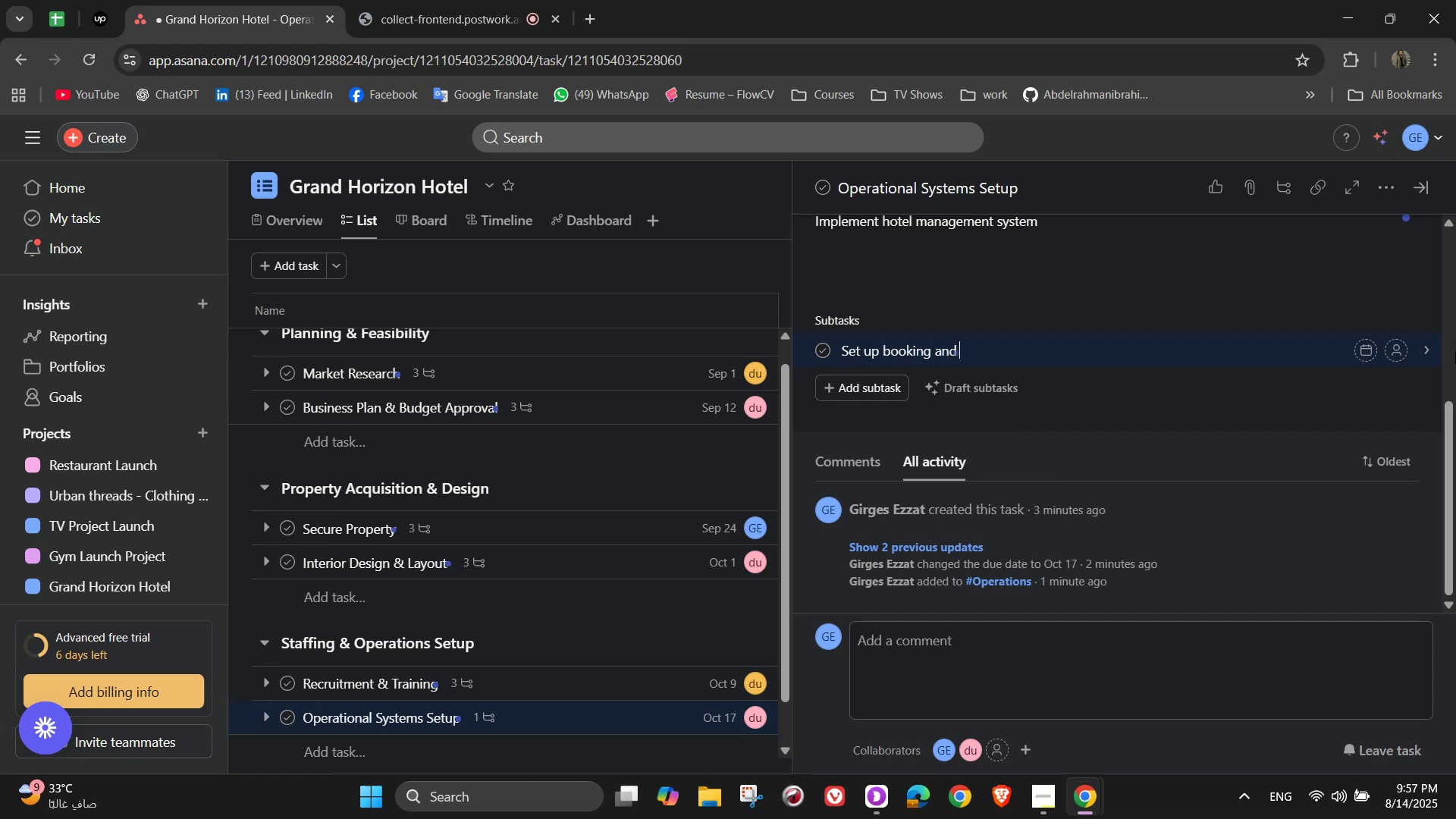 
type(POS system)
 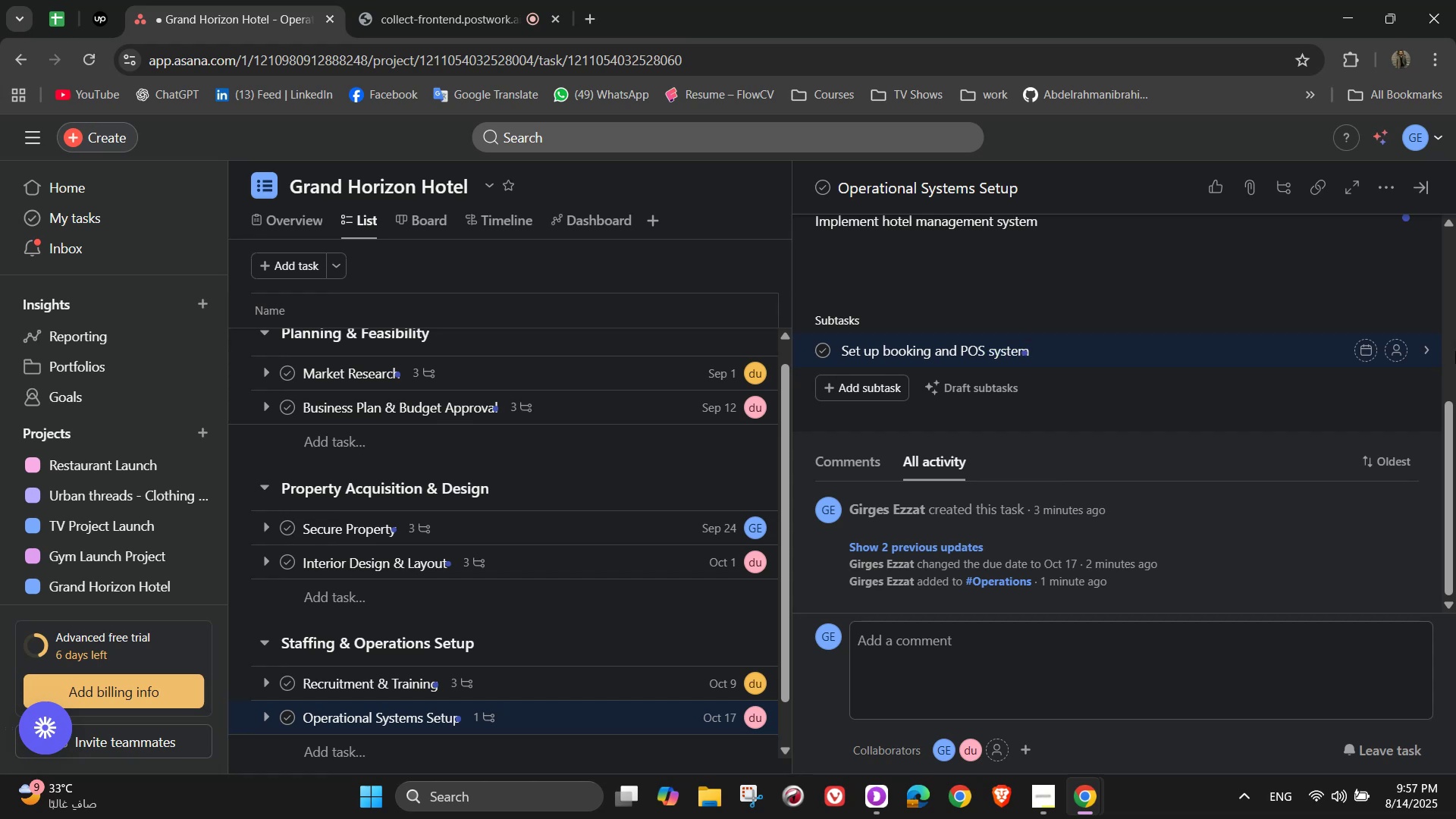 
wait(7.05)
 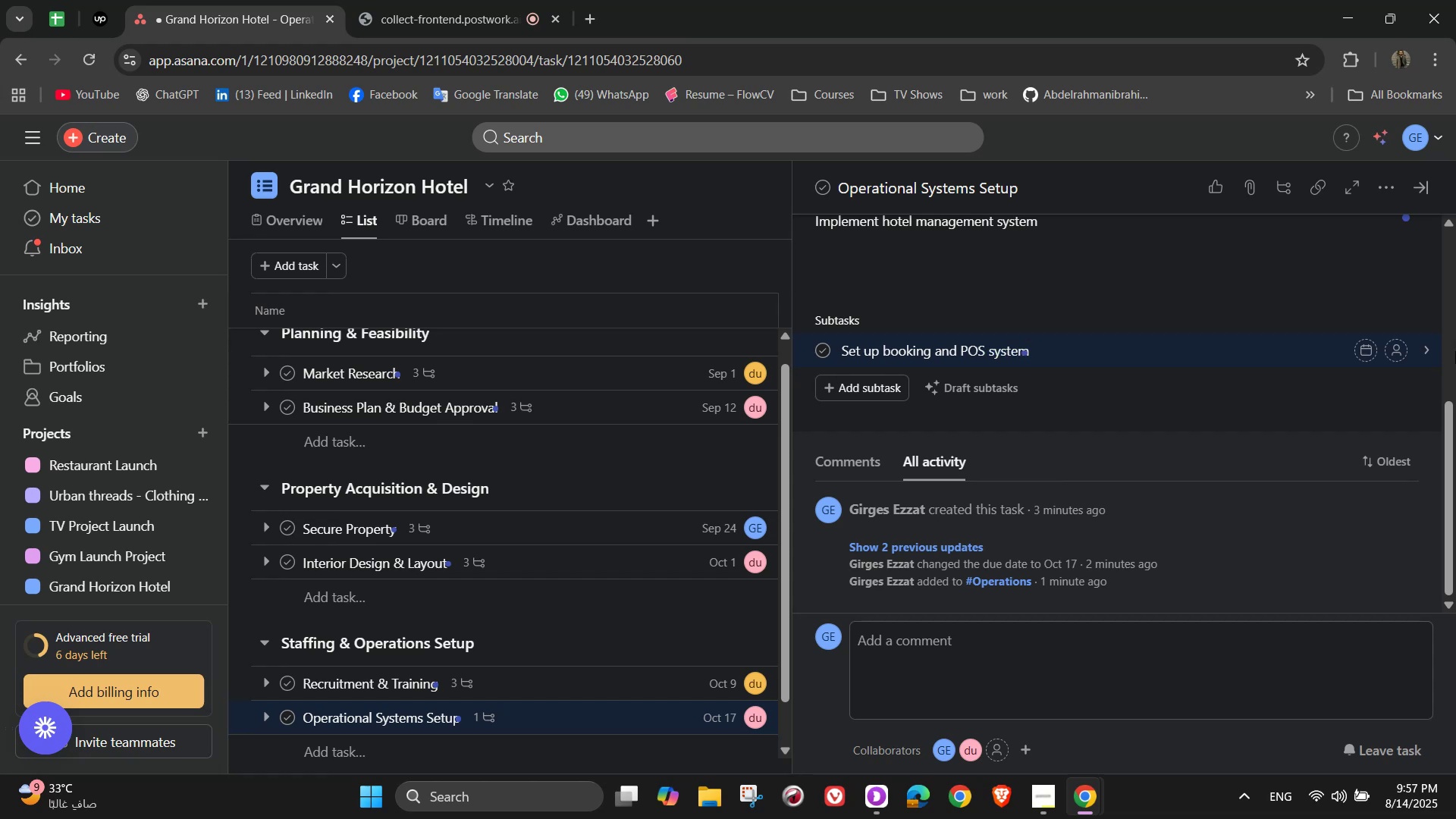 
key(S)
 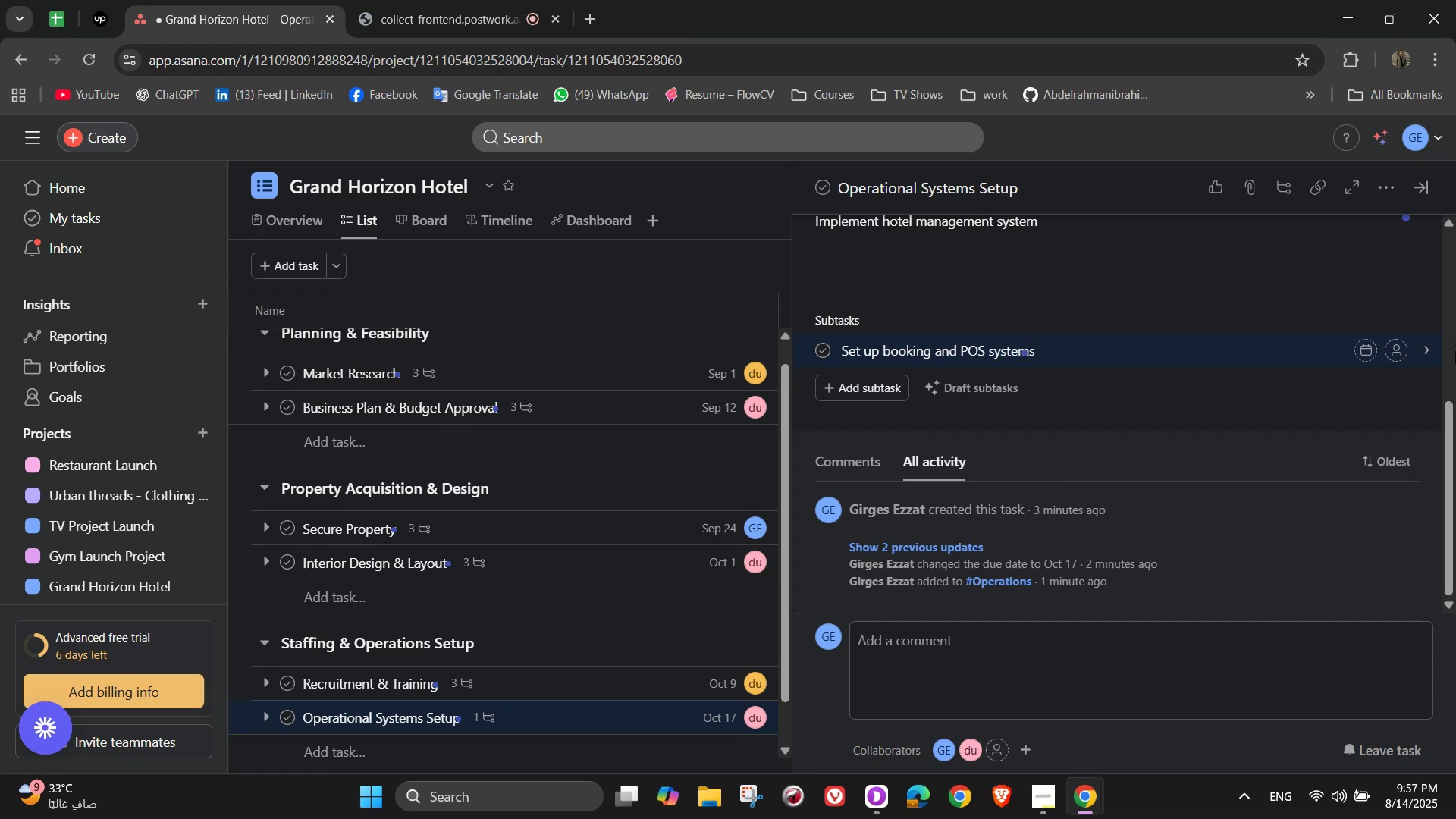 
key(Enter)
 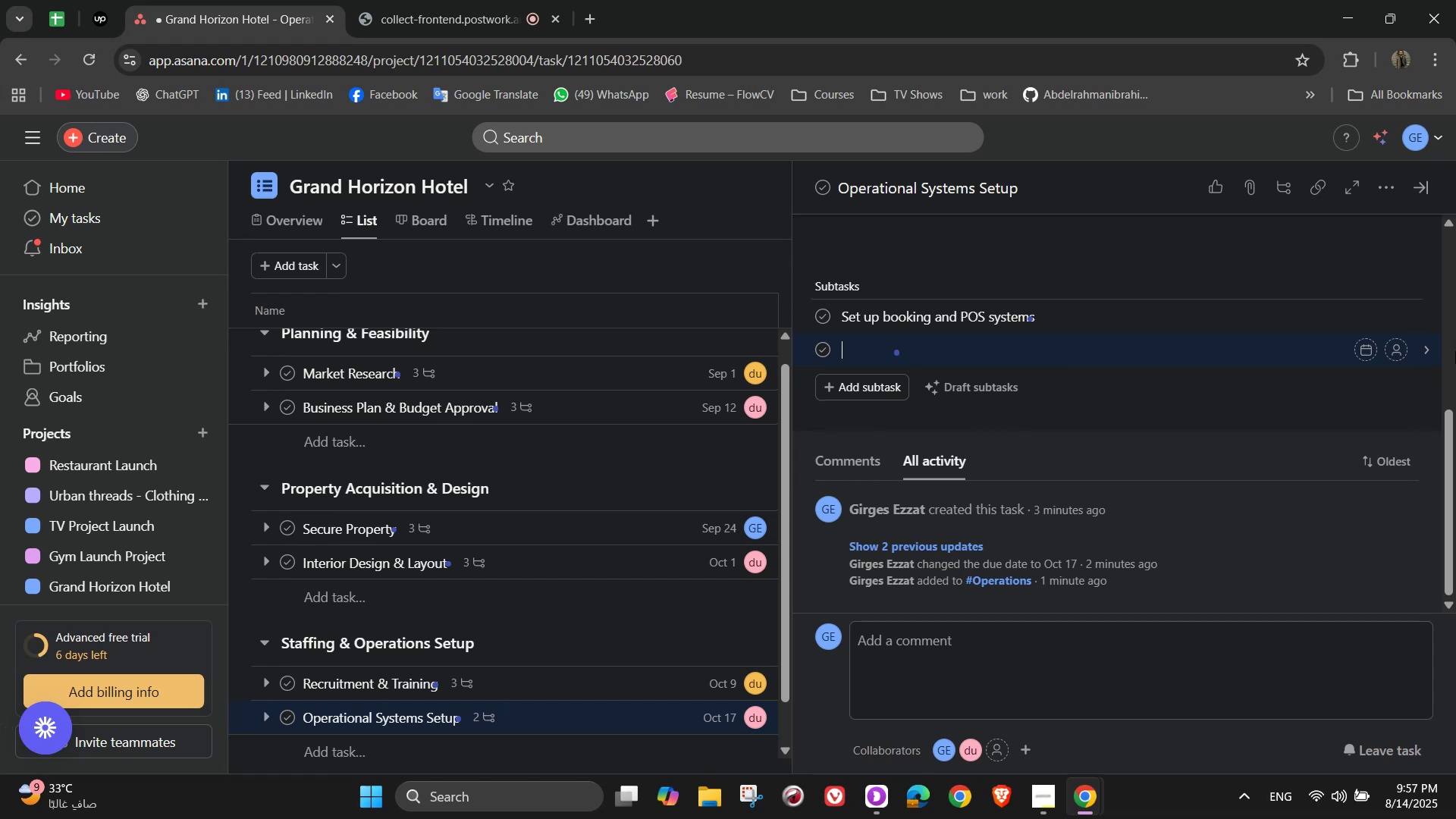 
key(Backspace)
 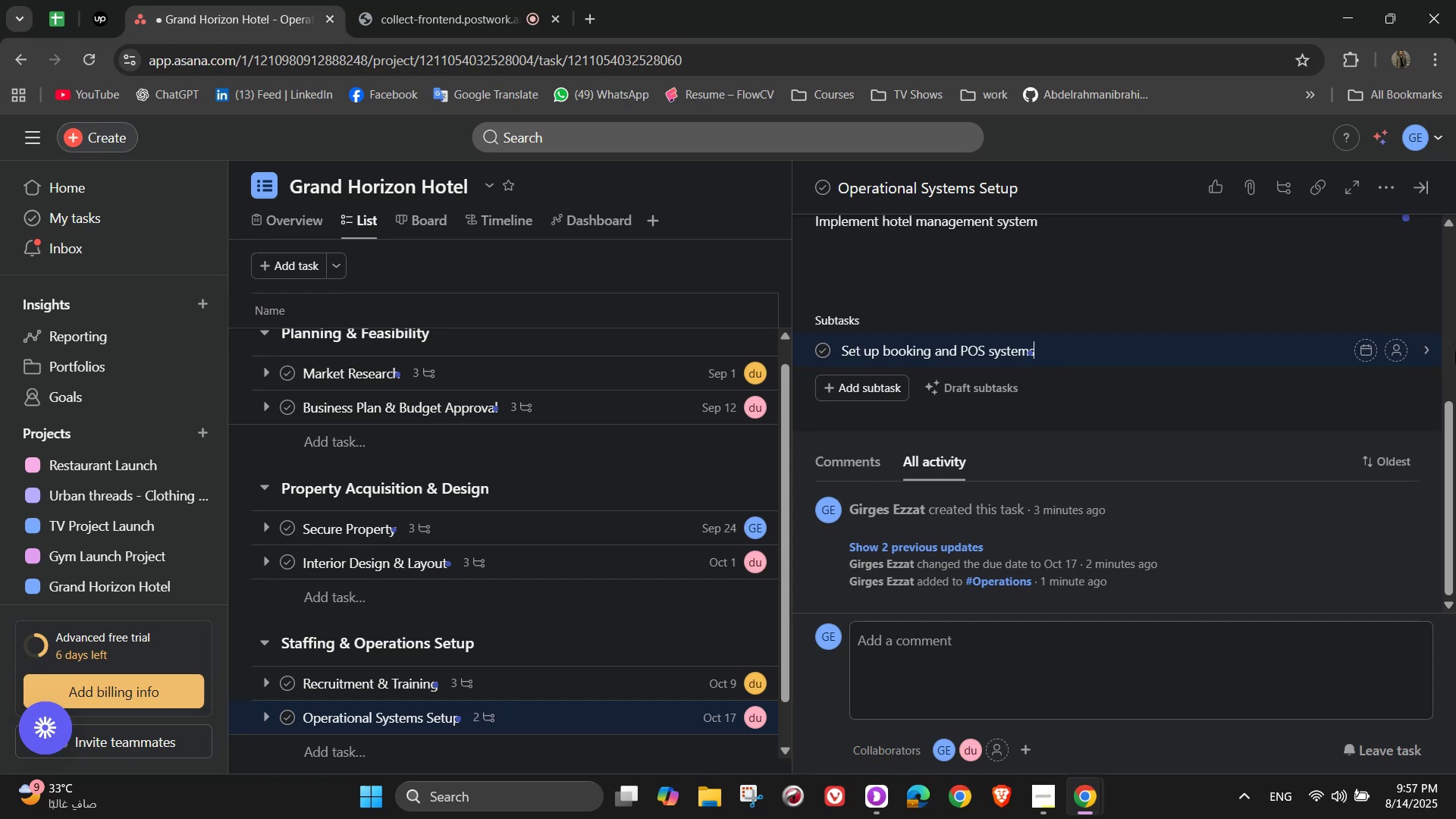 
key(Backspace)
 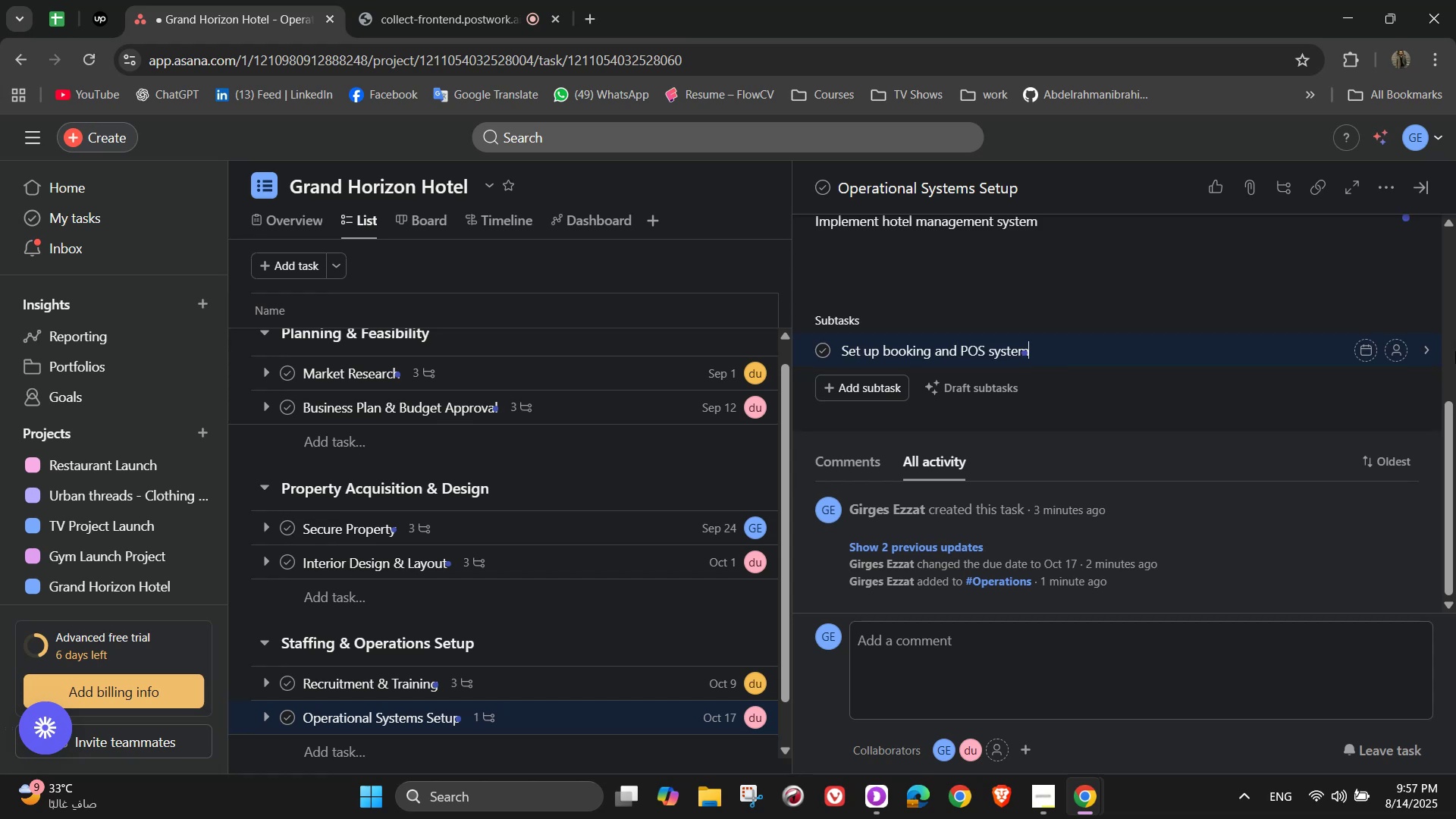 
key(Enter)
 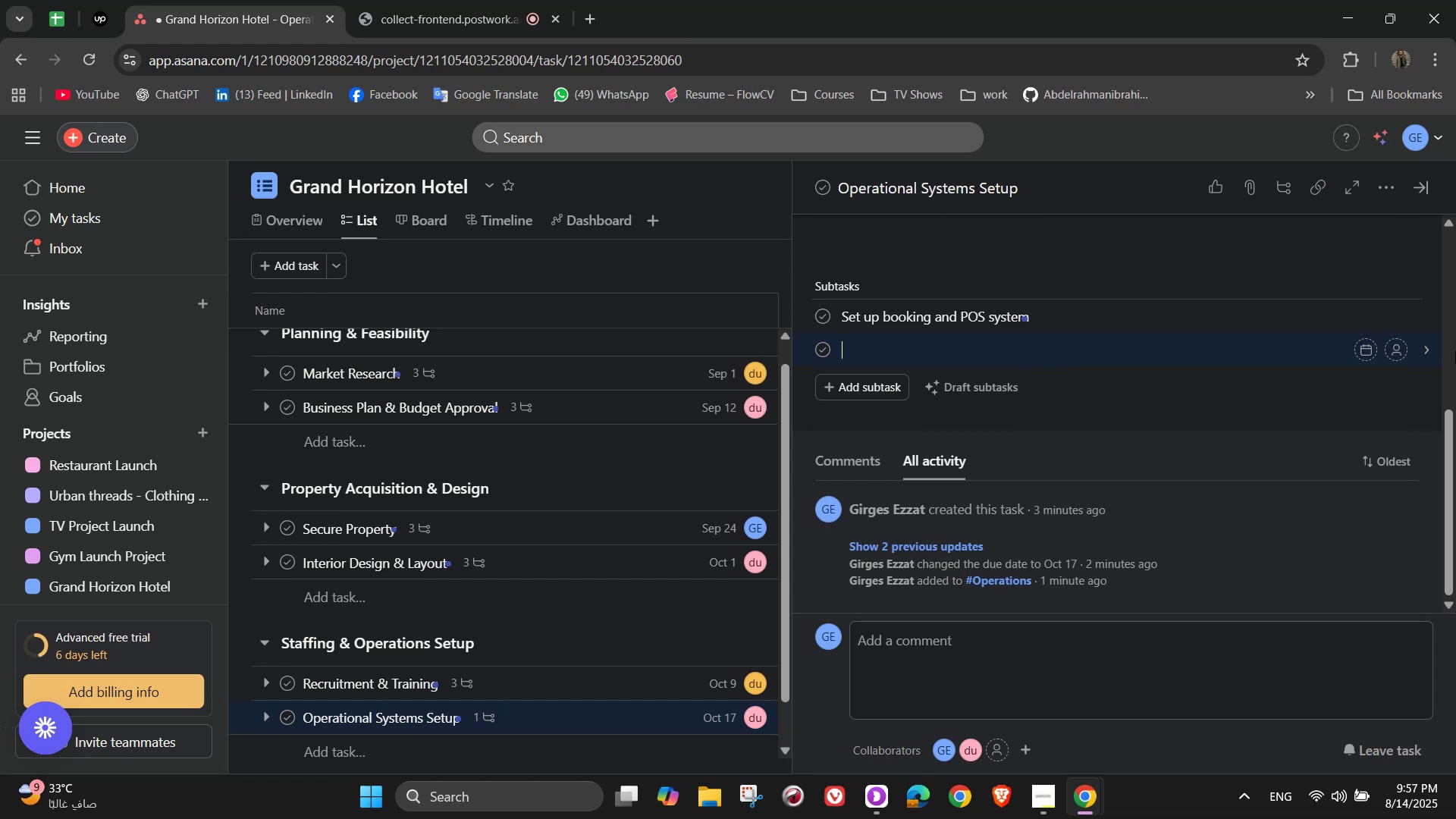 
type(S)
key(Backspace)
key(Backspace)
key(Backspace)
key(Backspace)
key(Backspace)
key(Backspace)
key(Backspace)
key(Backspace)
type(Install property )
 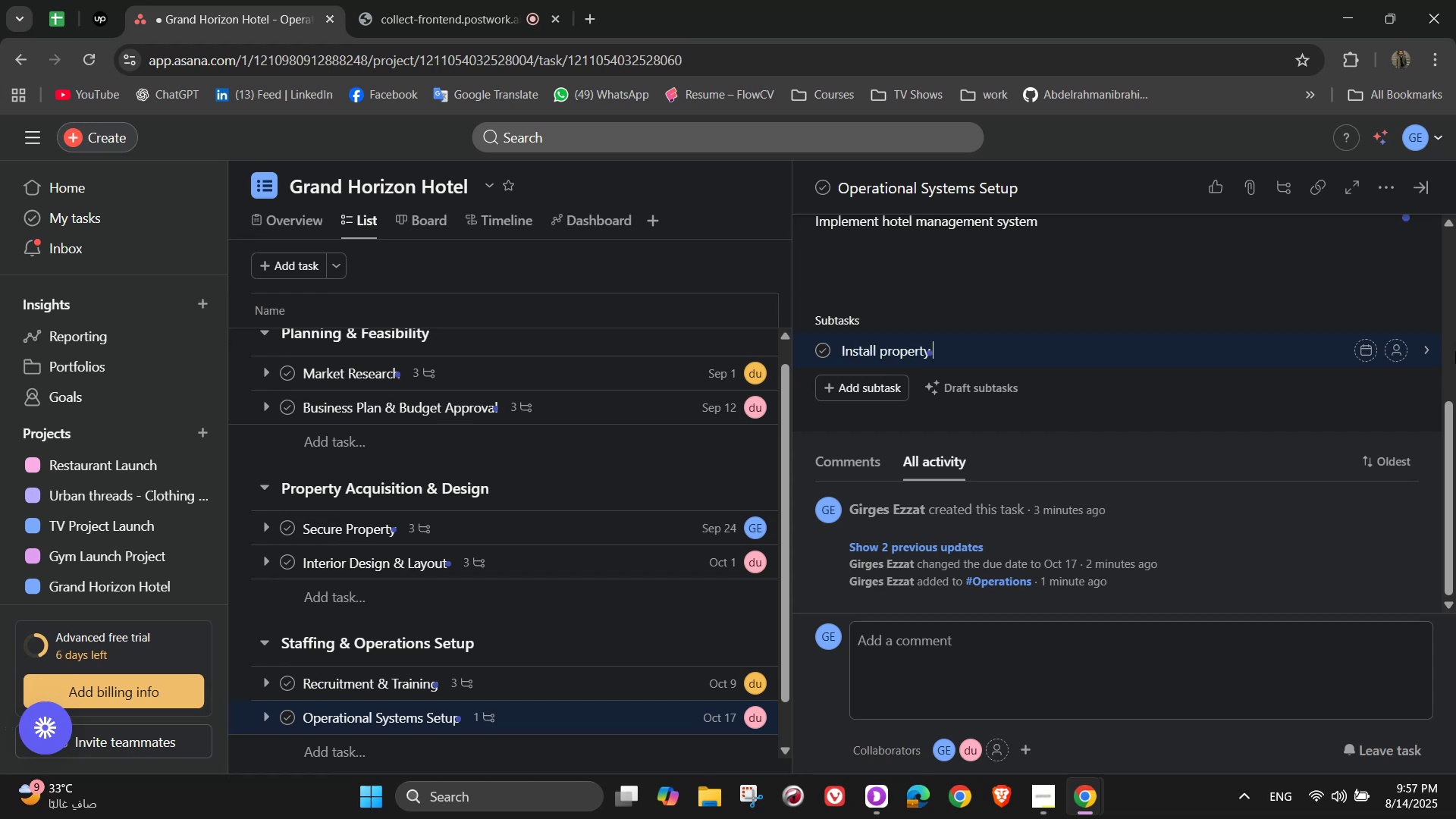 
wait(5.95)
 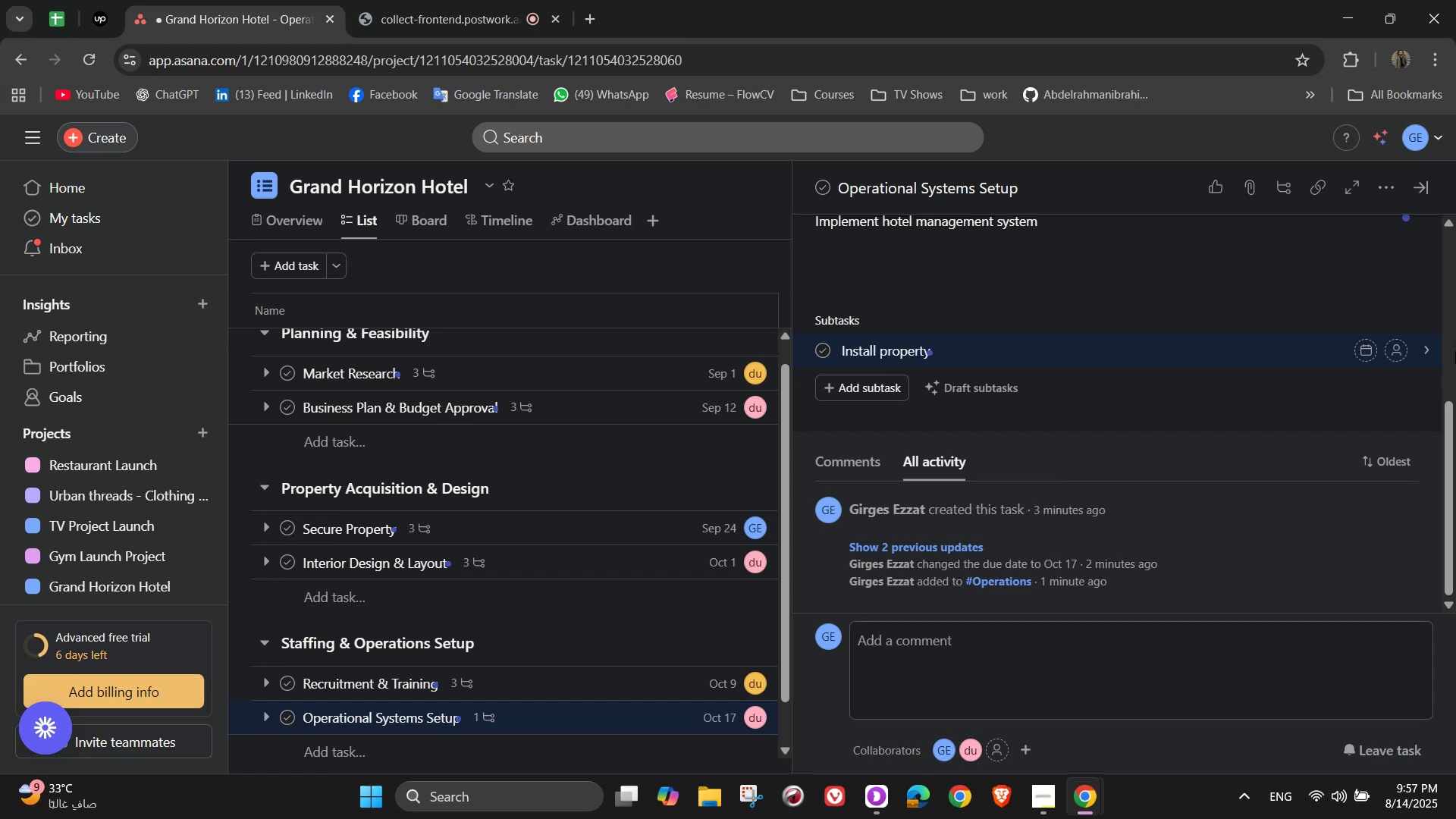 
type(management system )
 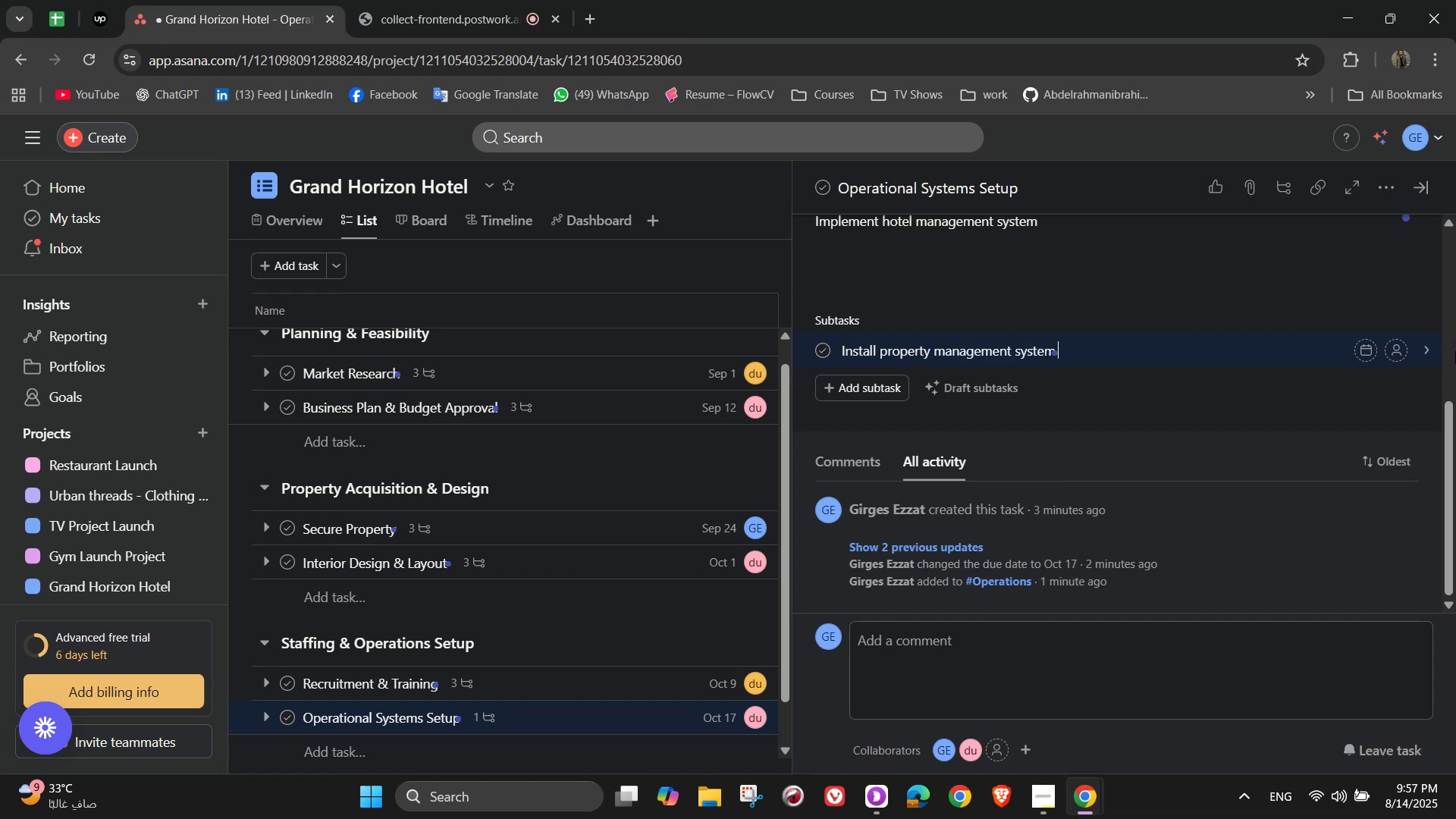 
key(Enter)
 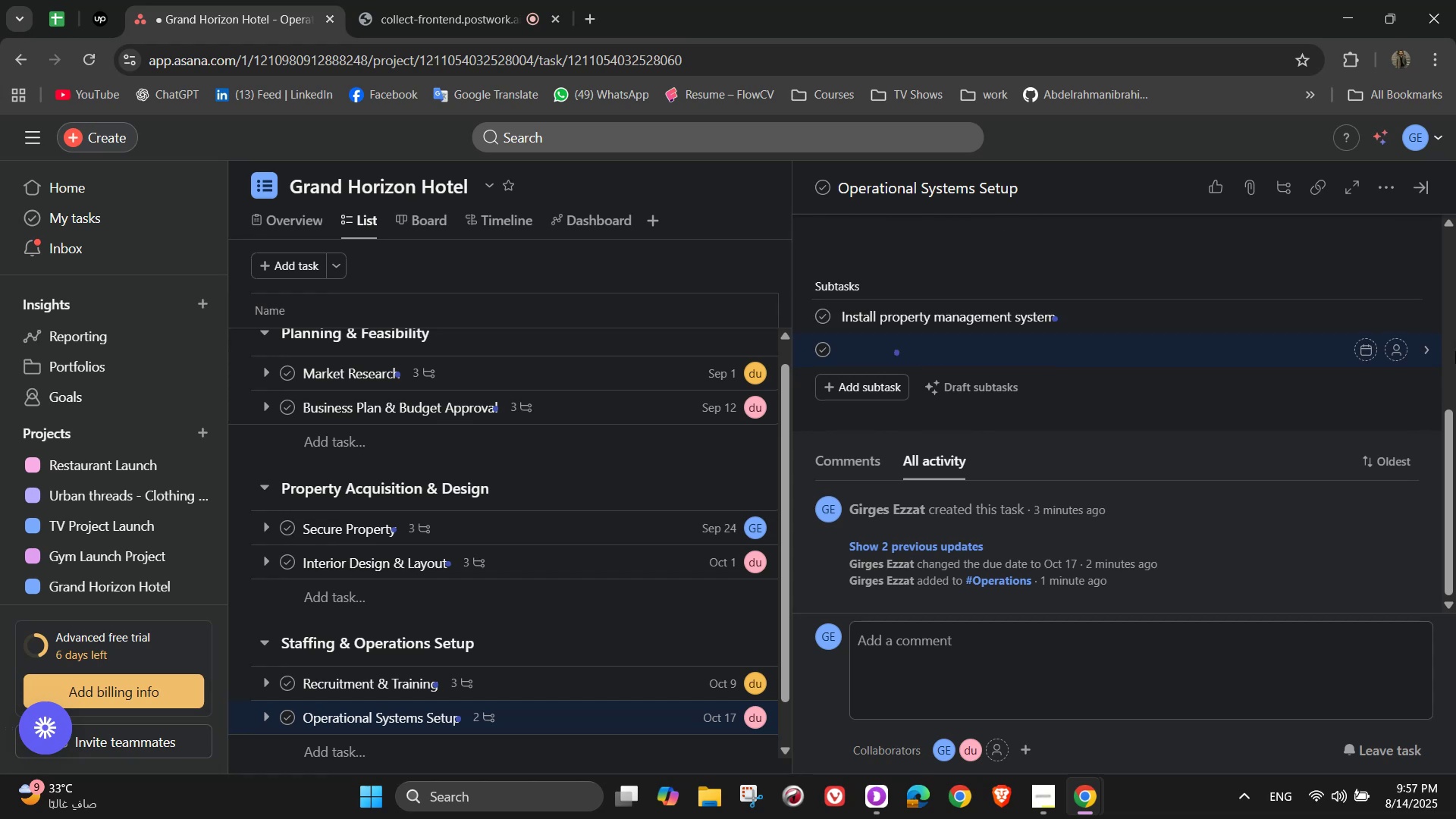 
type(Set up booking and POS system )
 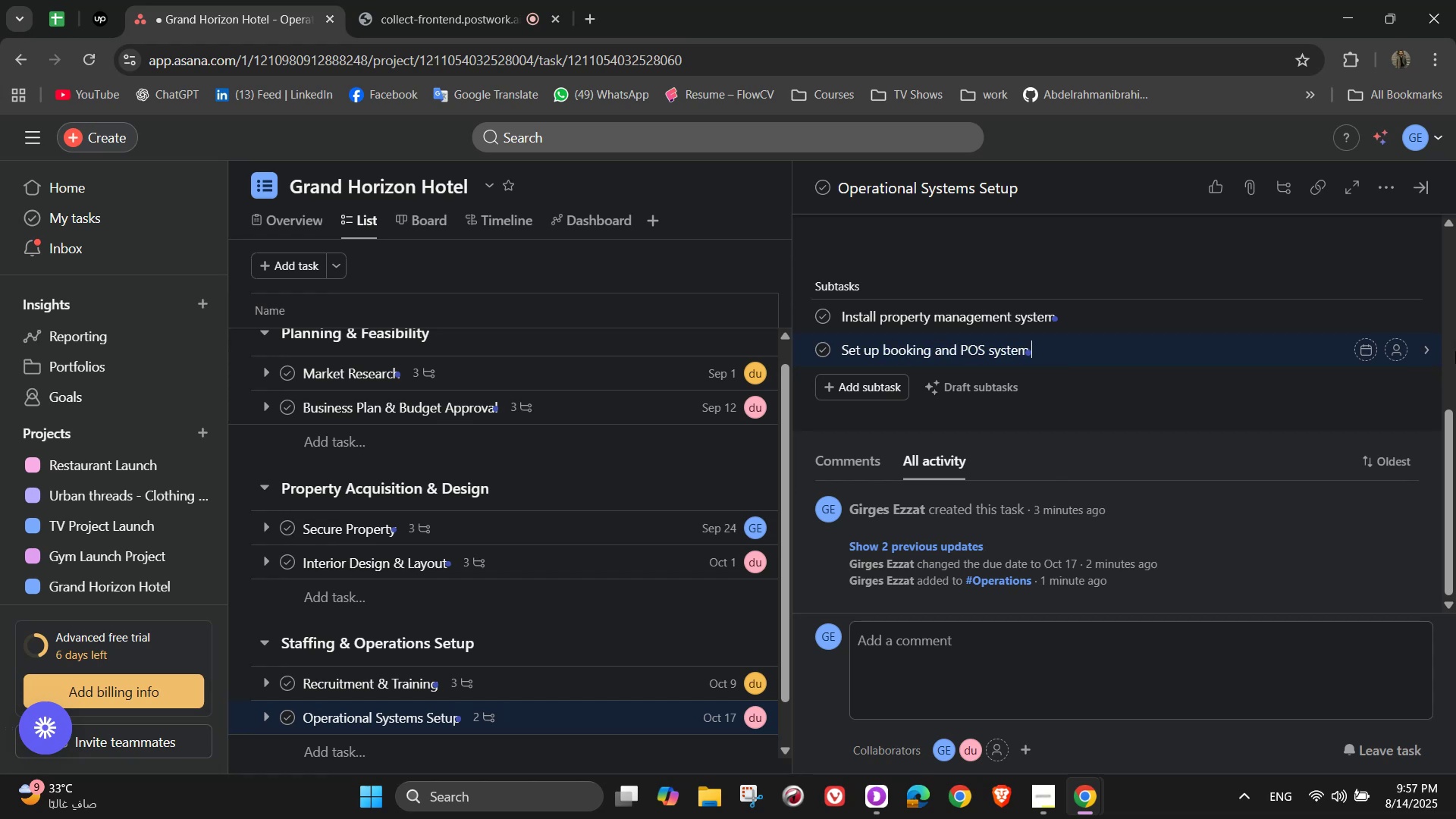 
key(Enter)
 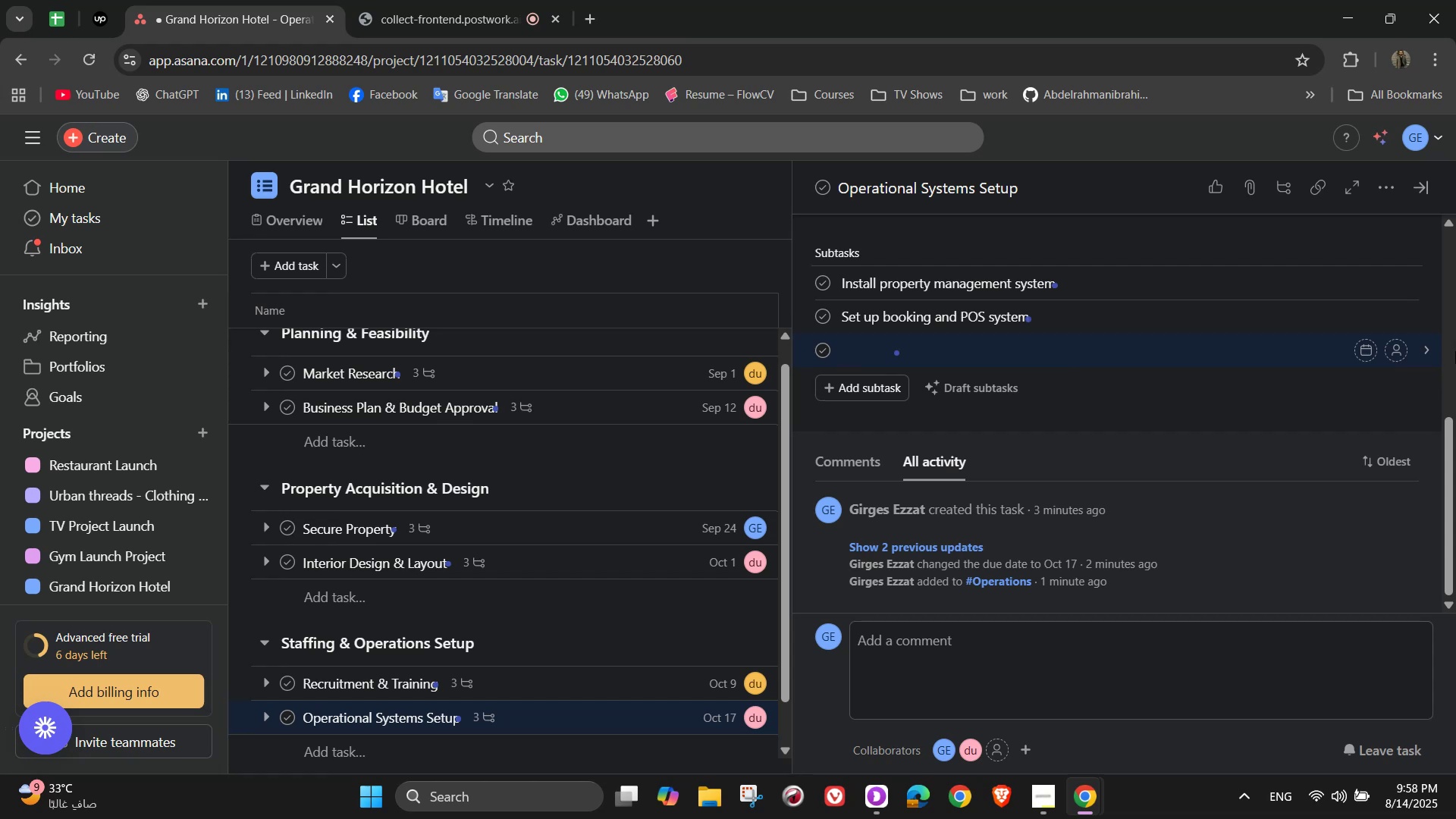 
type(Train staff on system use)
 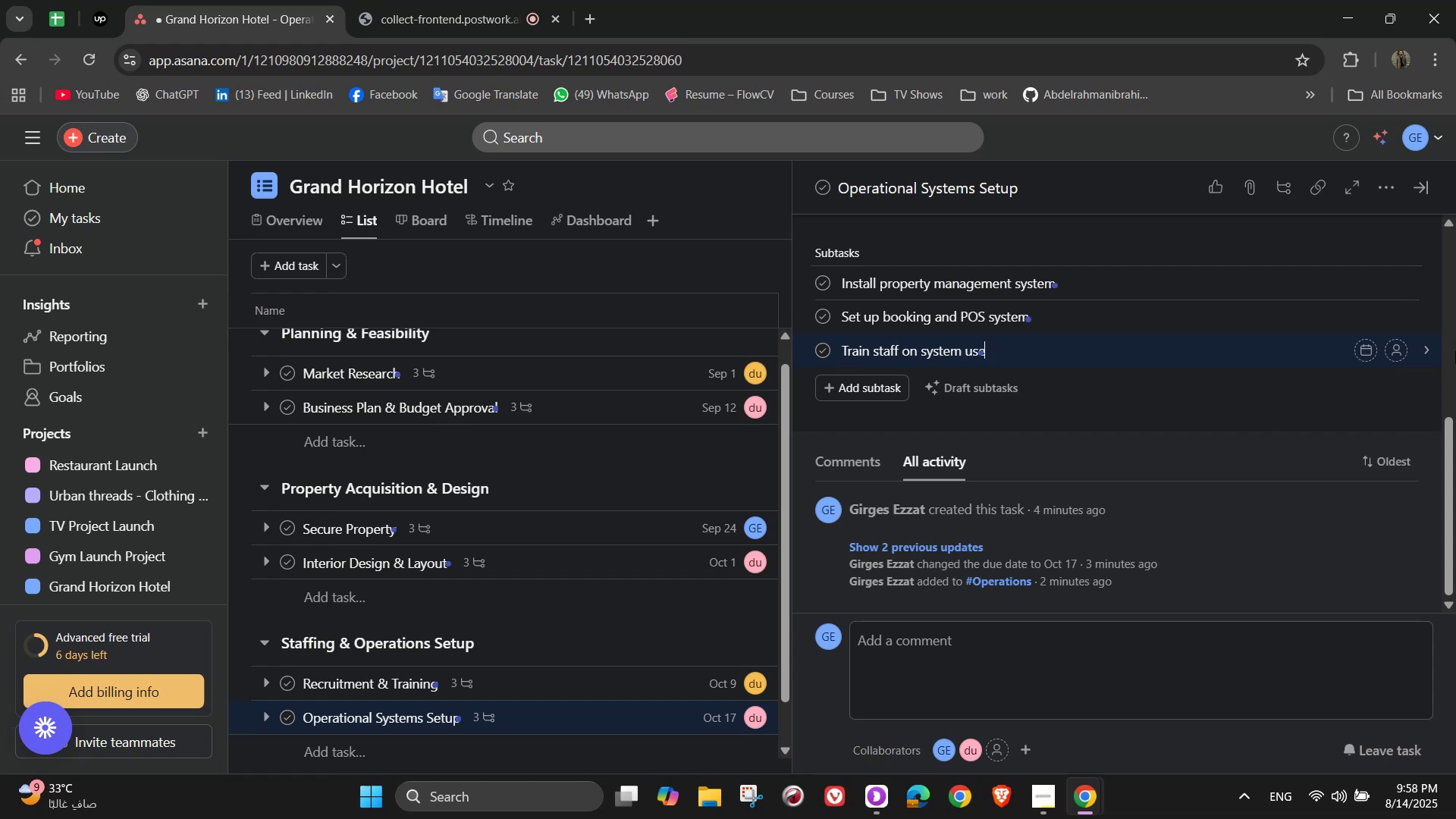 
wait(9.55)
 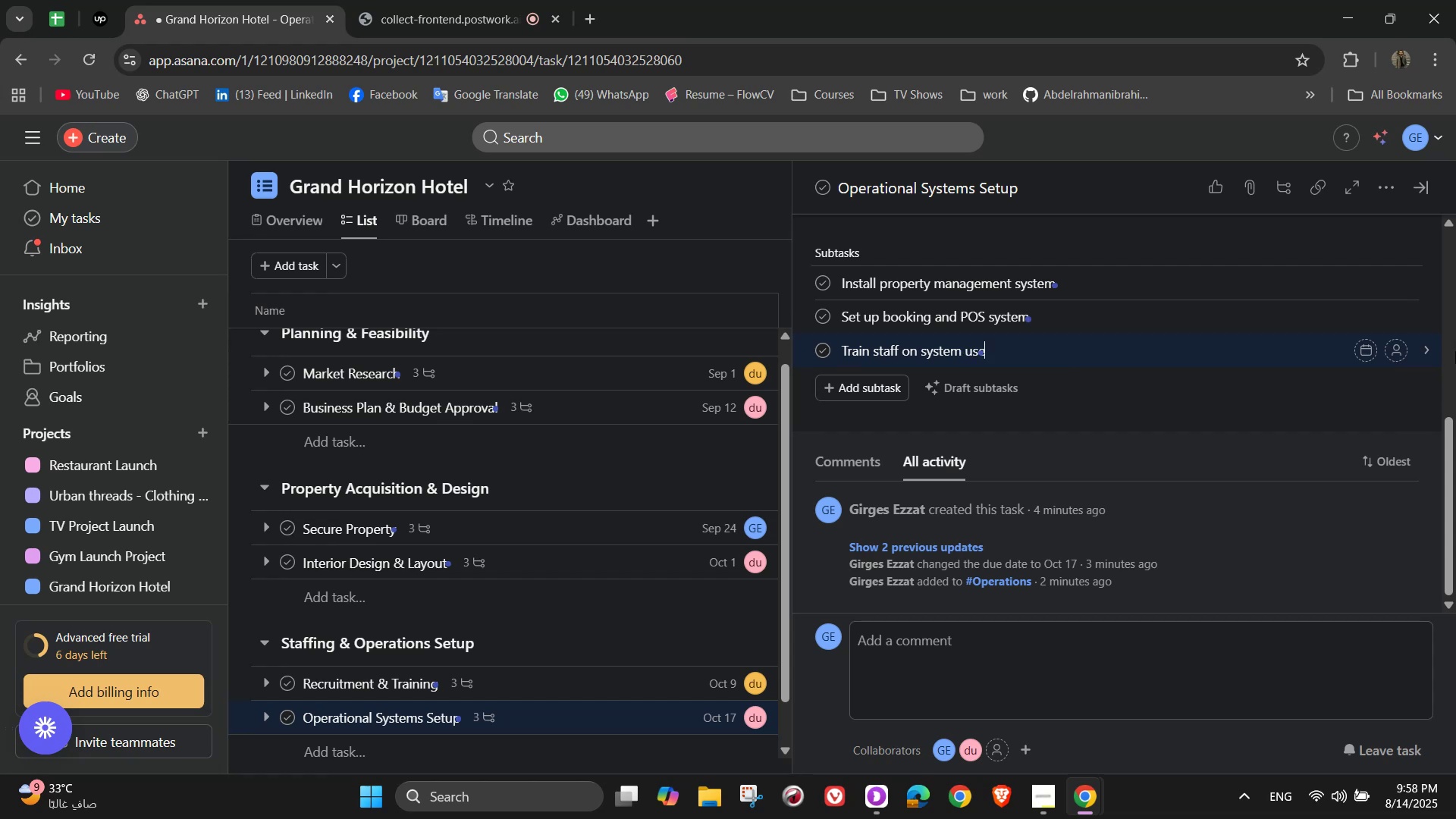 
left_click([1408, 281])
 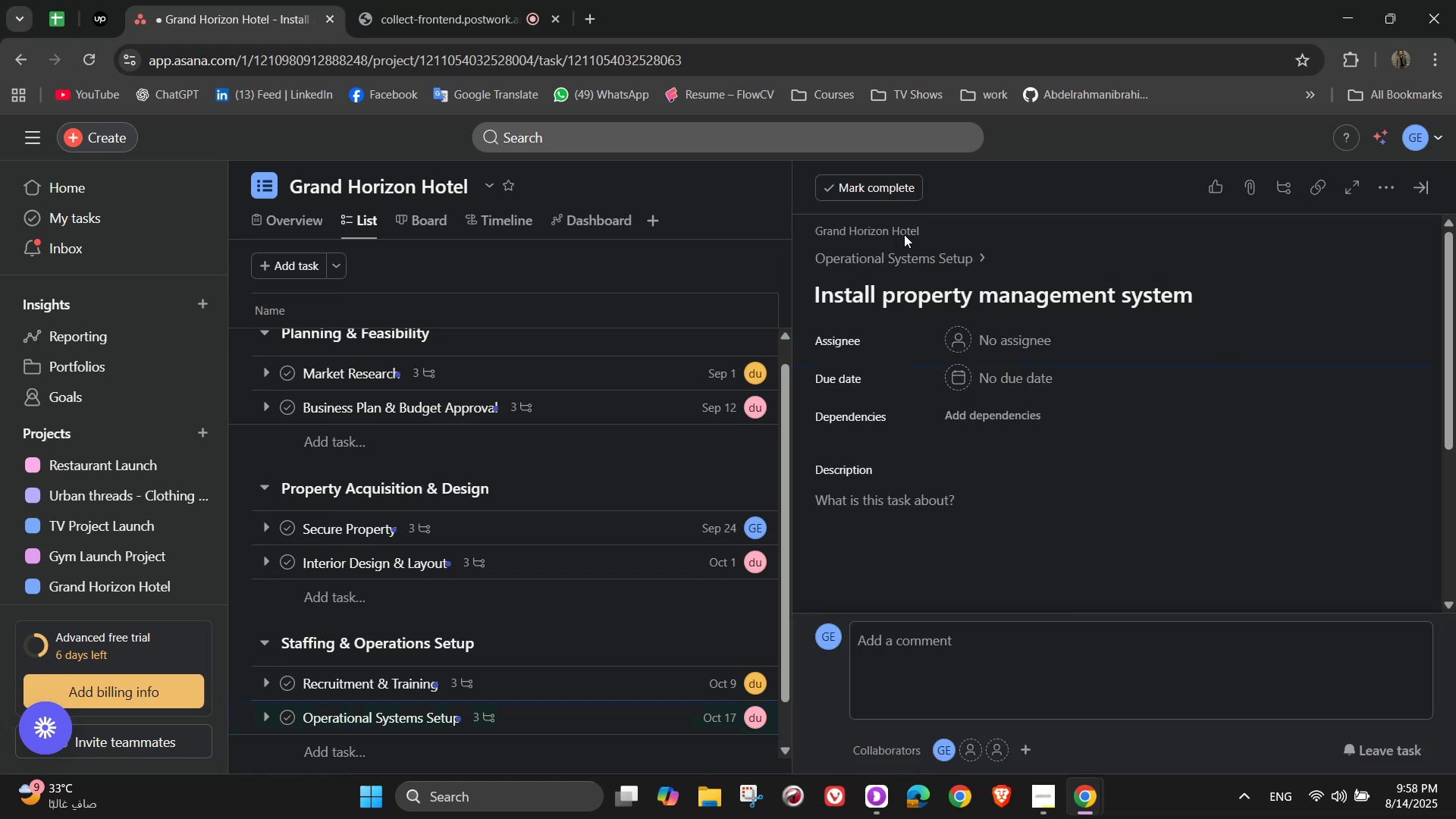 
left_click([950, 252])
 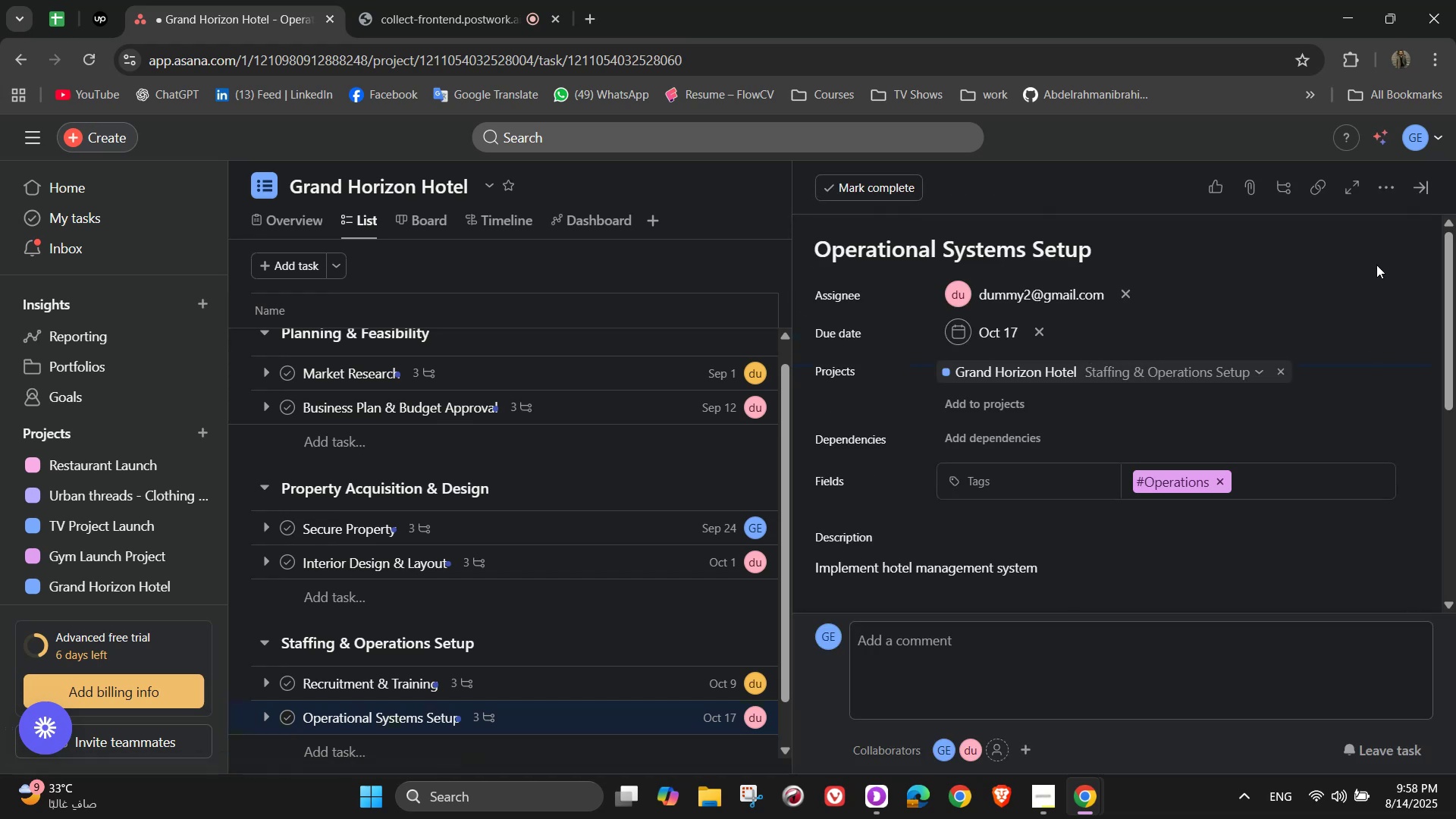 
scroll: coordinate [1376, 415], scroll_direction: down, amount: 4.0
 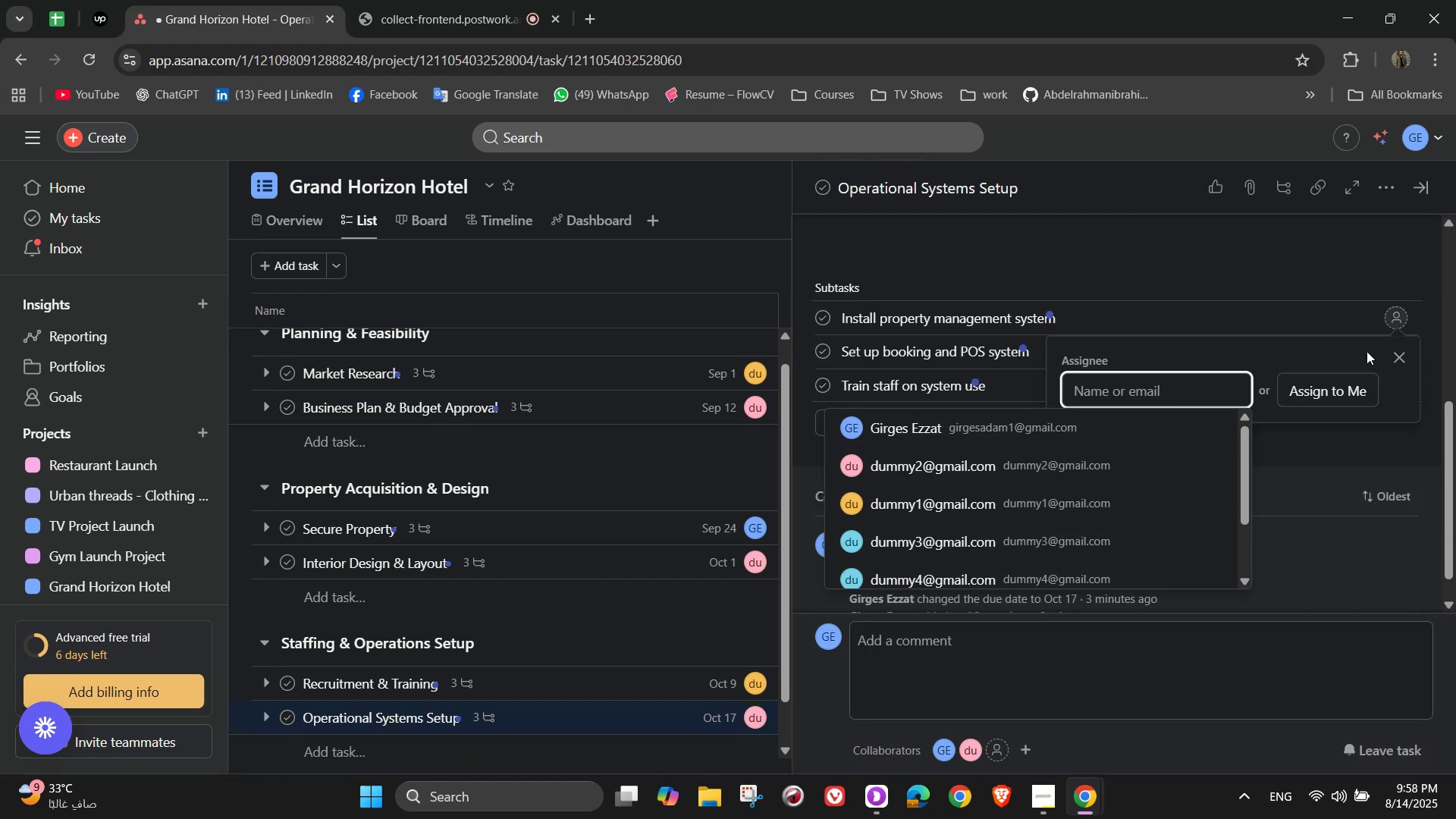 
left_click([1038, 514])
 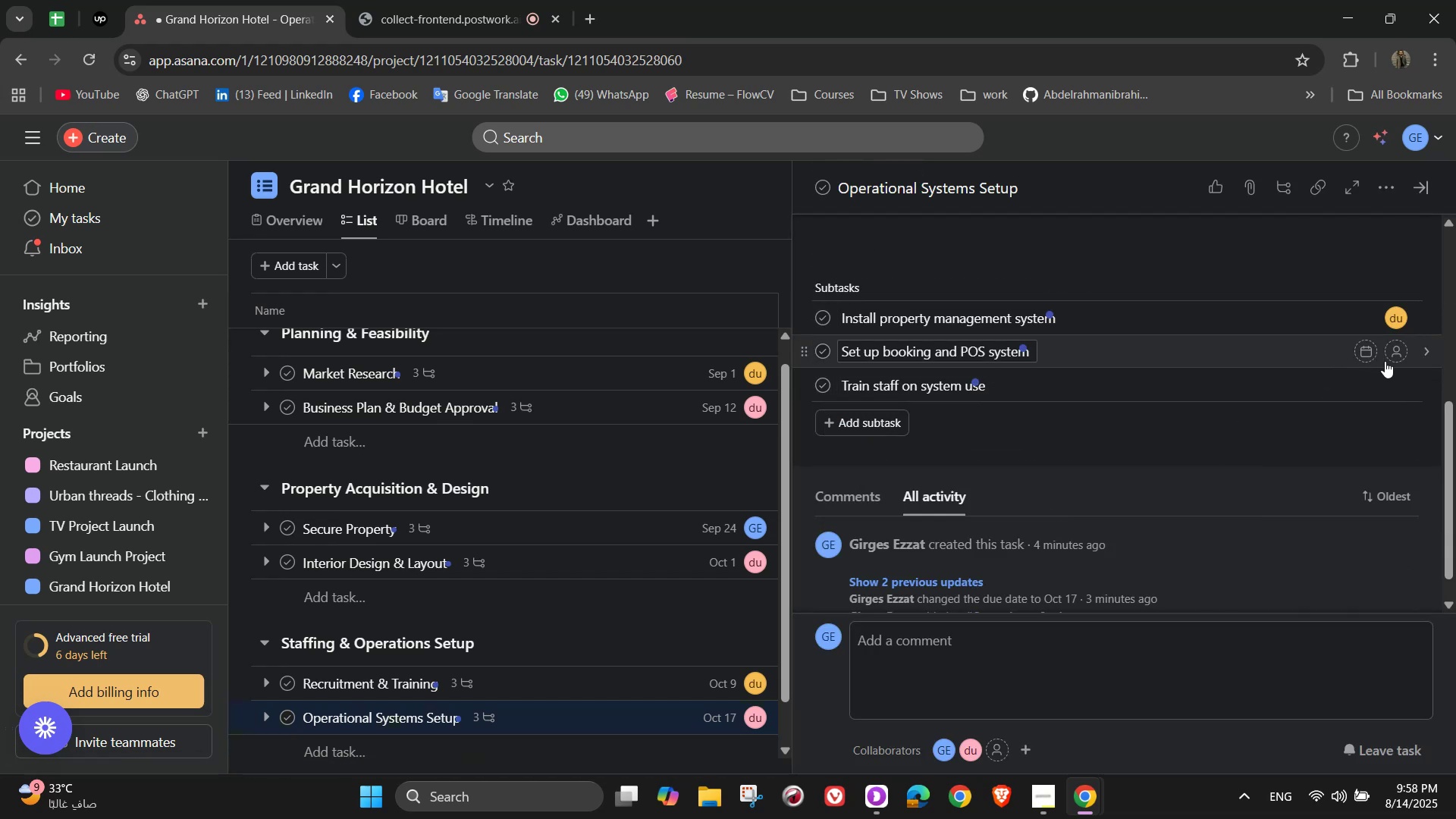 
left_click([1398, 355])
 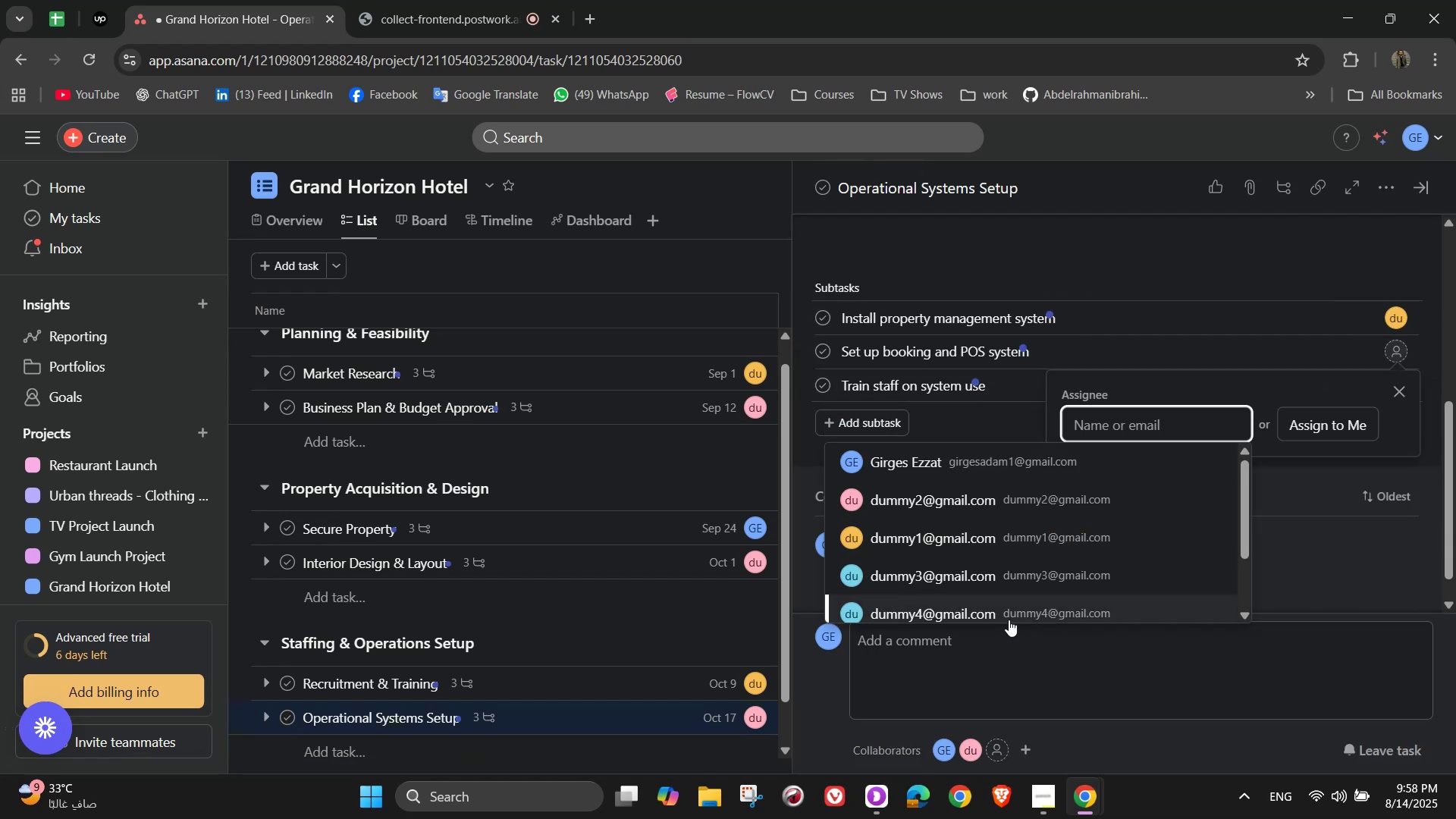 
left_click([1004, 601])
 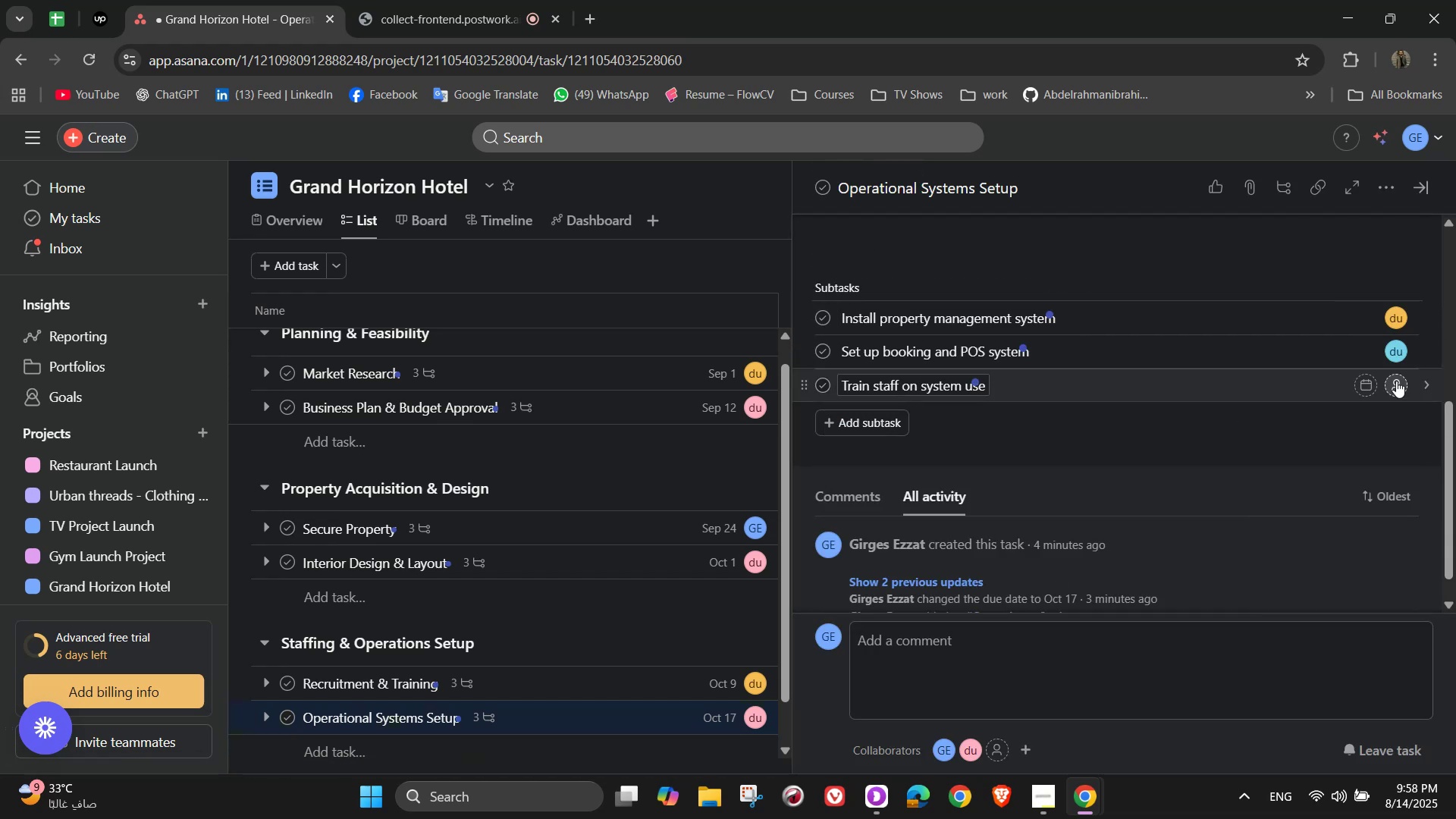 
left_click([1396, 381])
 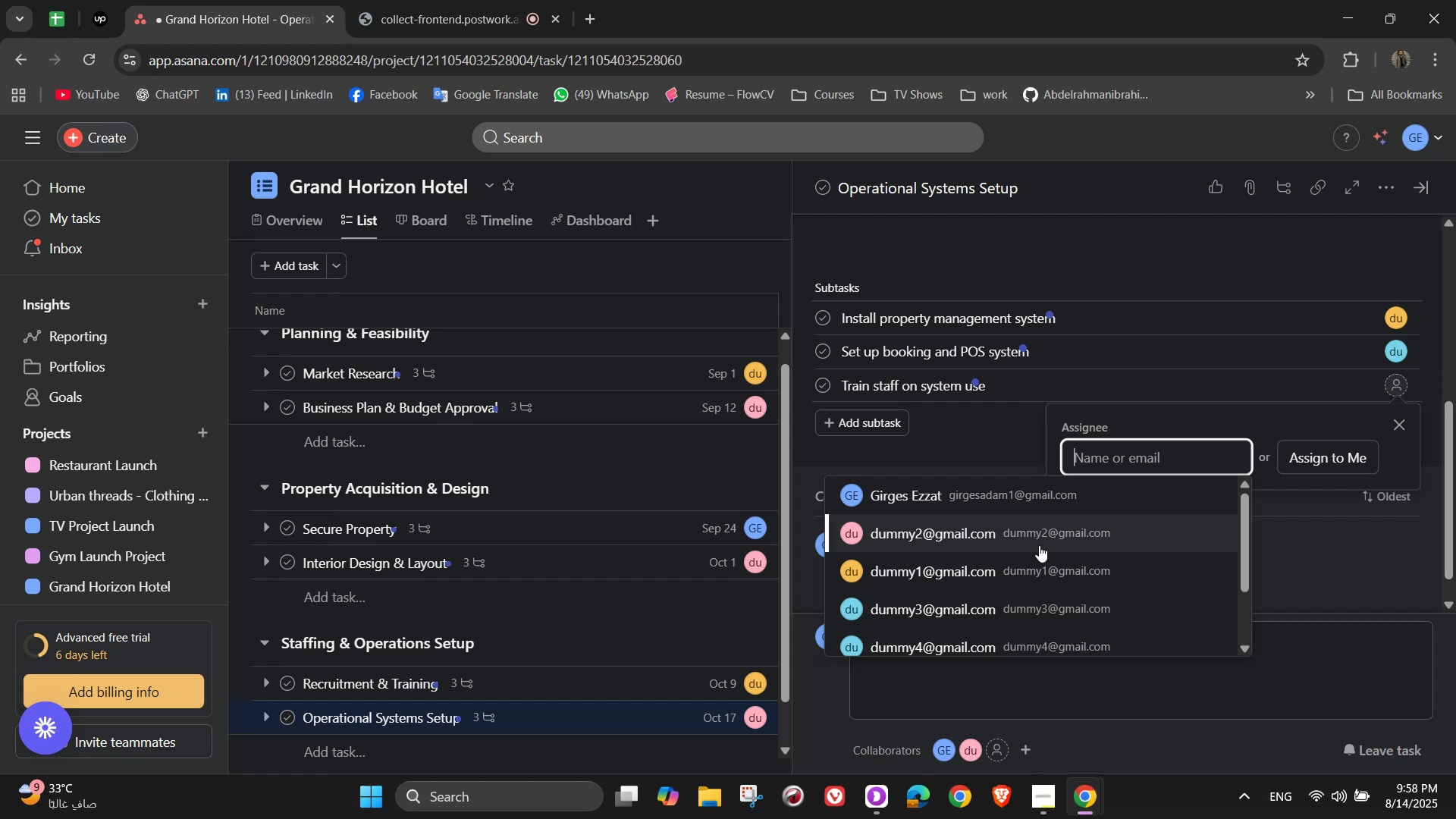 
left_click([1038, 545])
 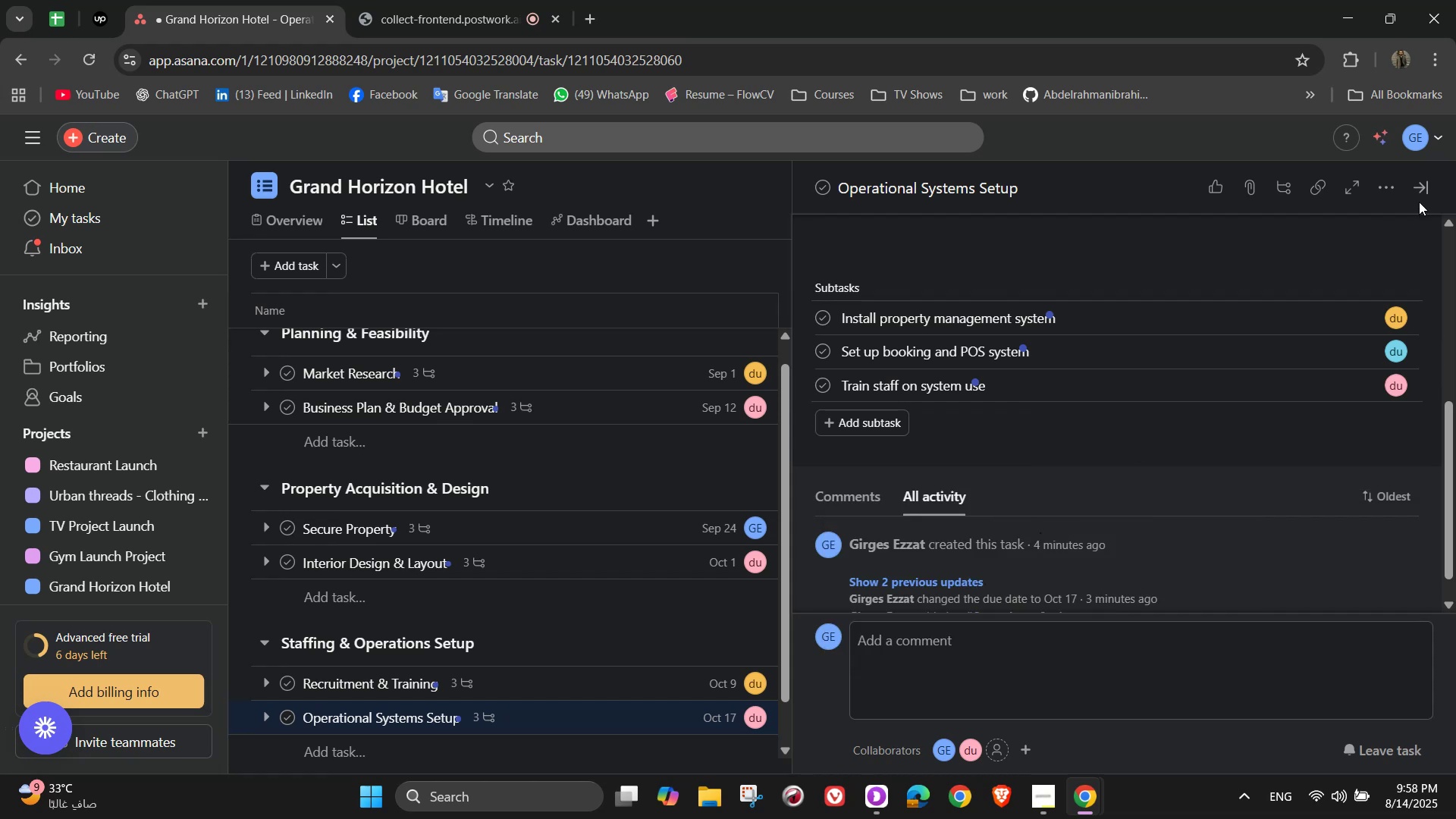 
scroll: coordinate [1417, 226], scroll_direction: up, amount: 7.0
 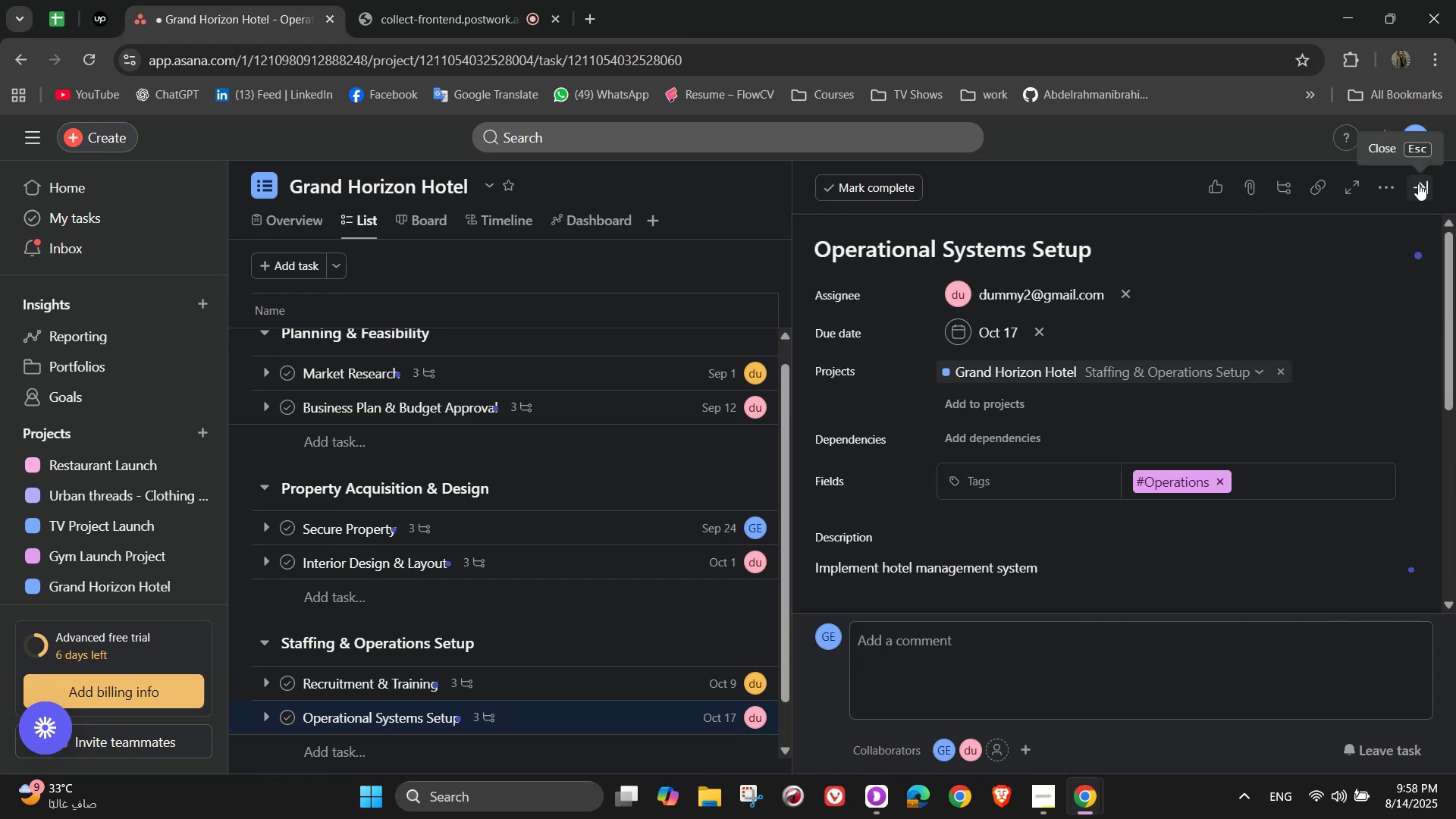 
left_click([1418, 184])
 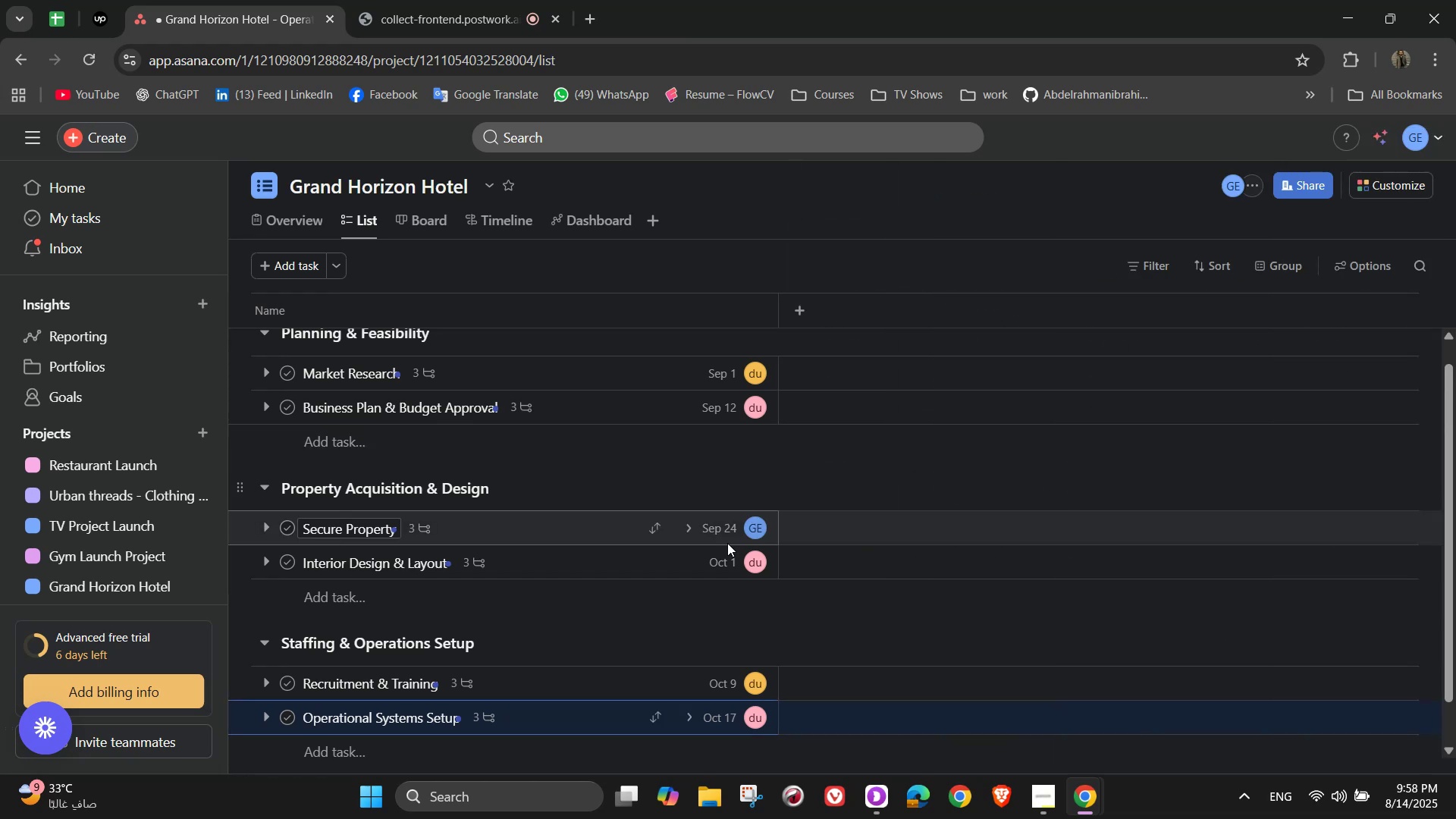 
scroll: coordinate [623, 549], scroll_direction: down, amount: 2.0
 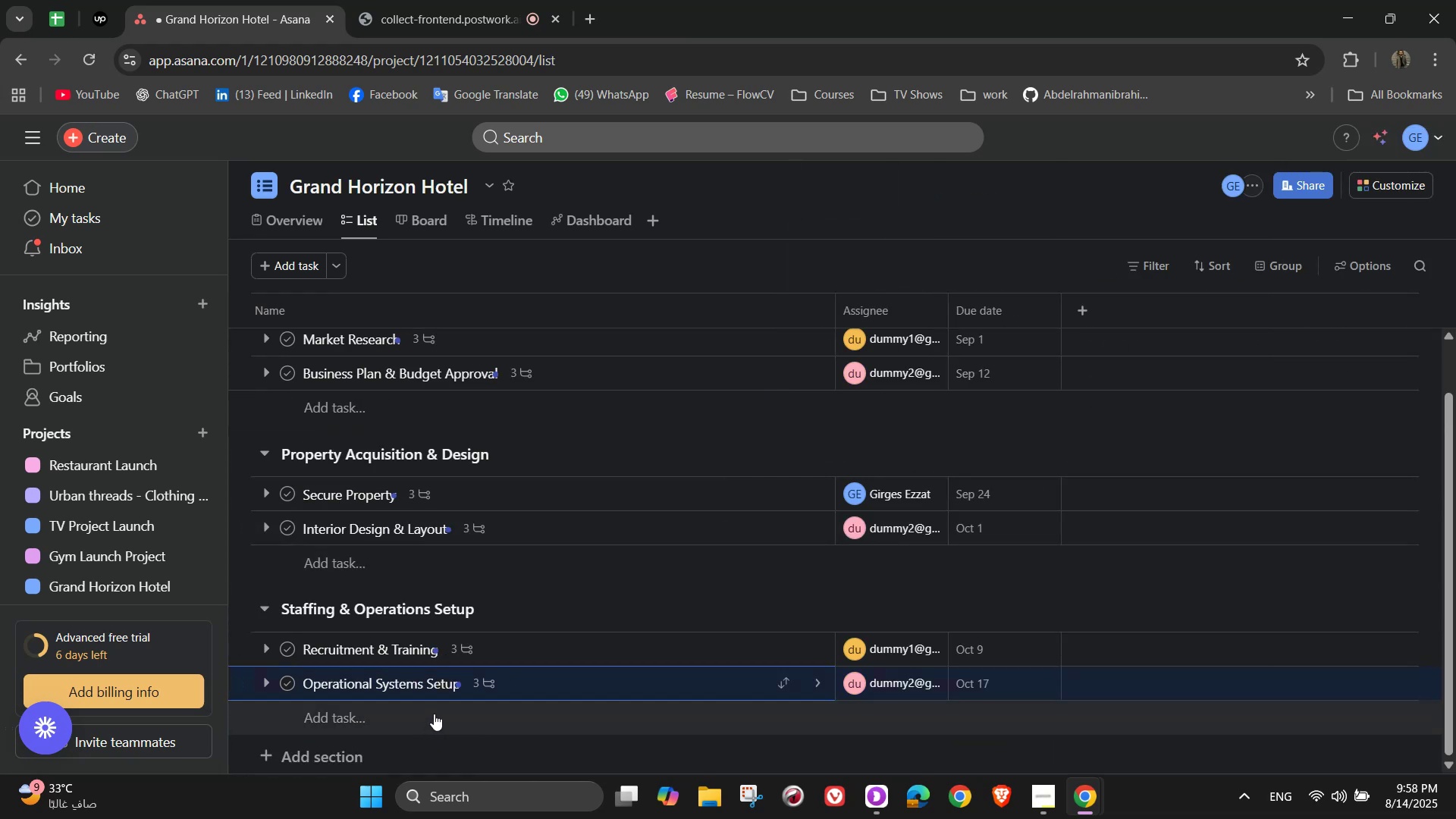 
wait(5.93)
 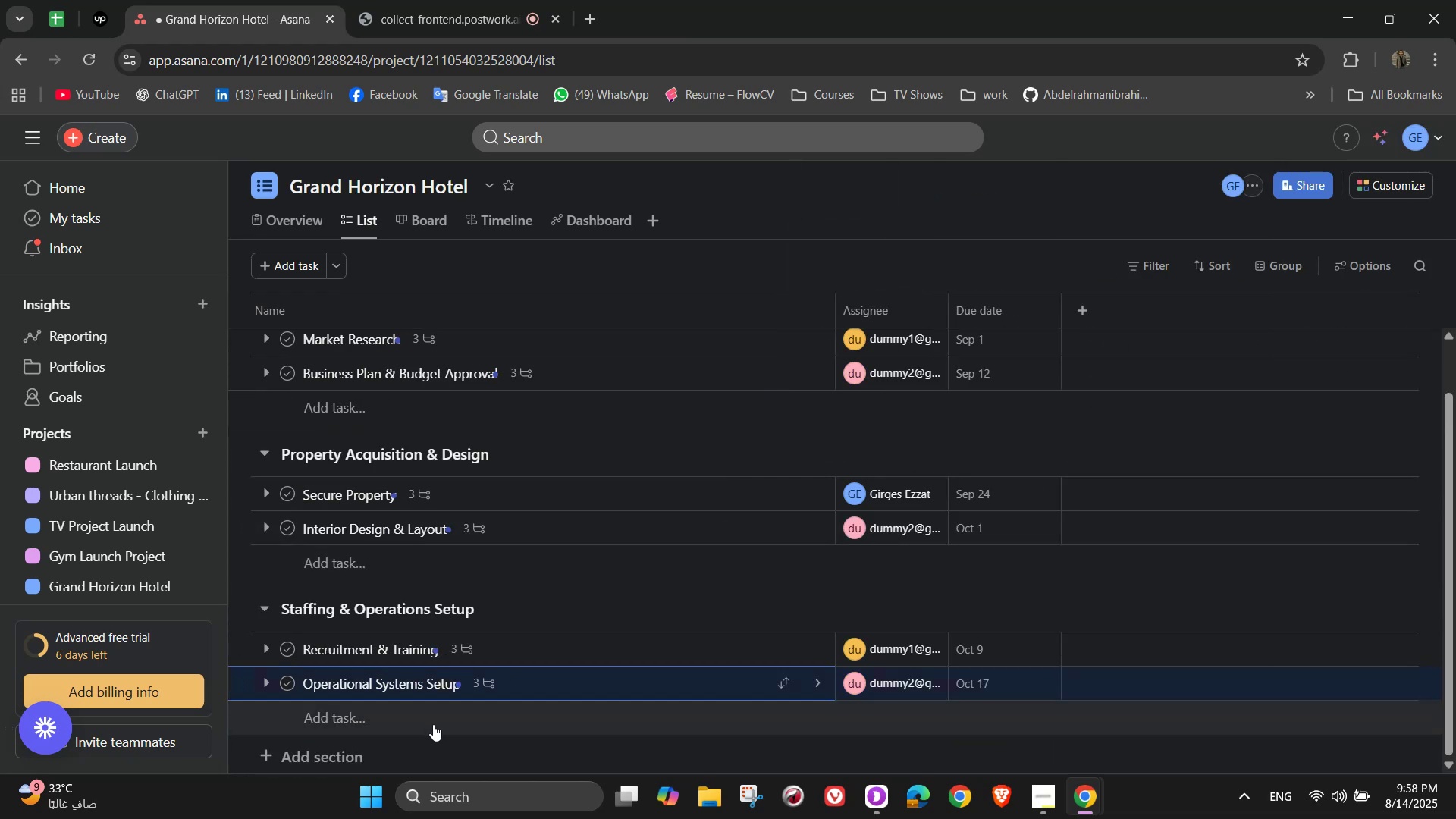 
left_click([321, 747])
 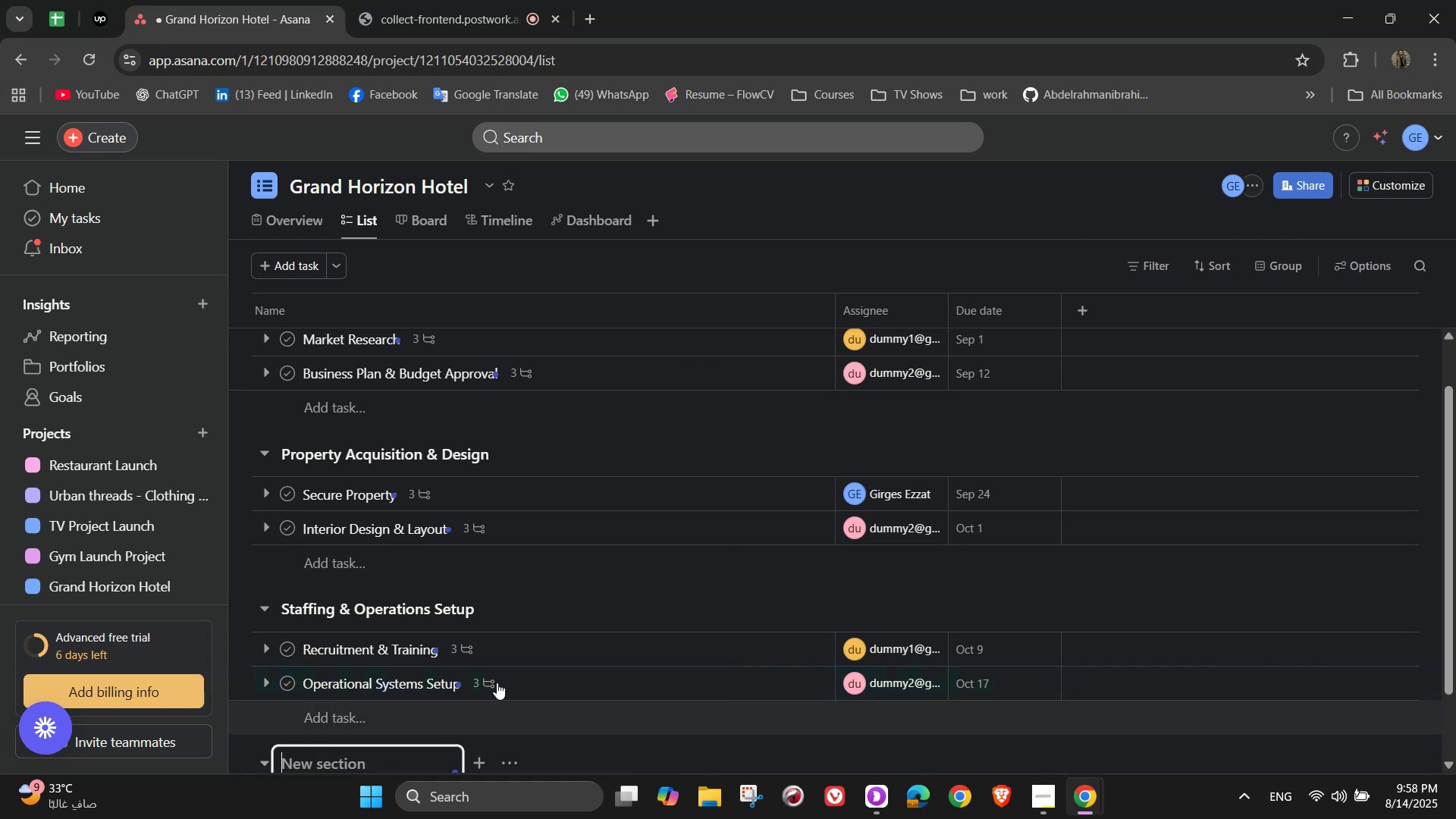 
scroll: coordinate [810, 532], scroll_direction: down, amount: 3.0
 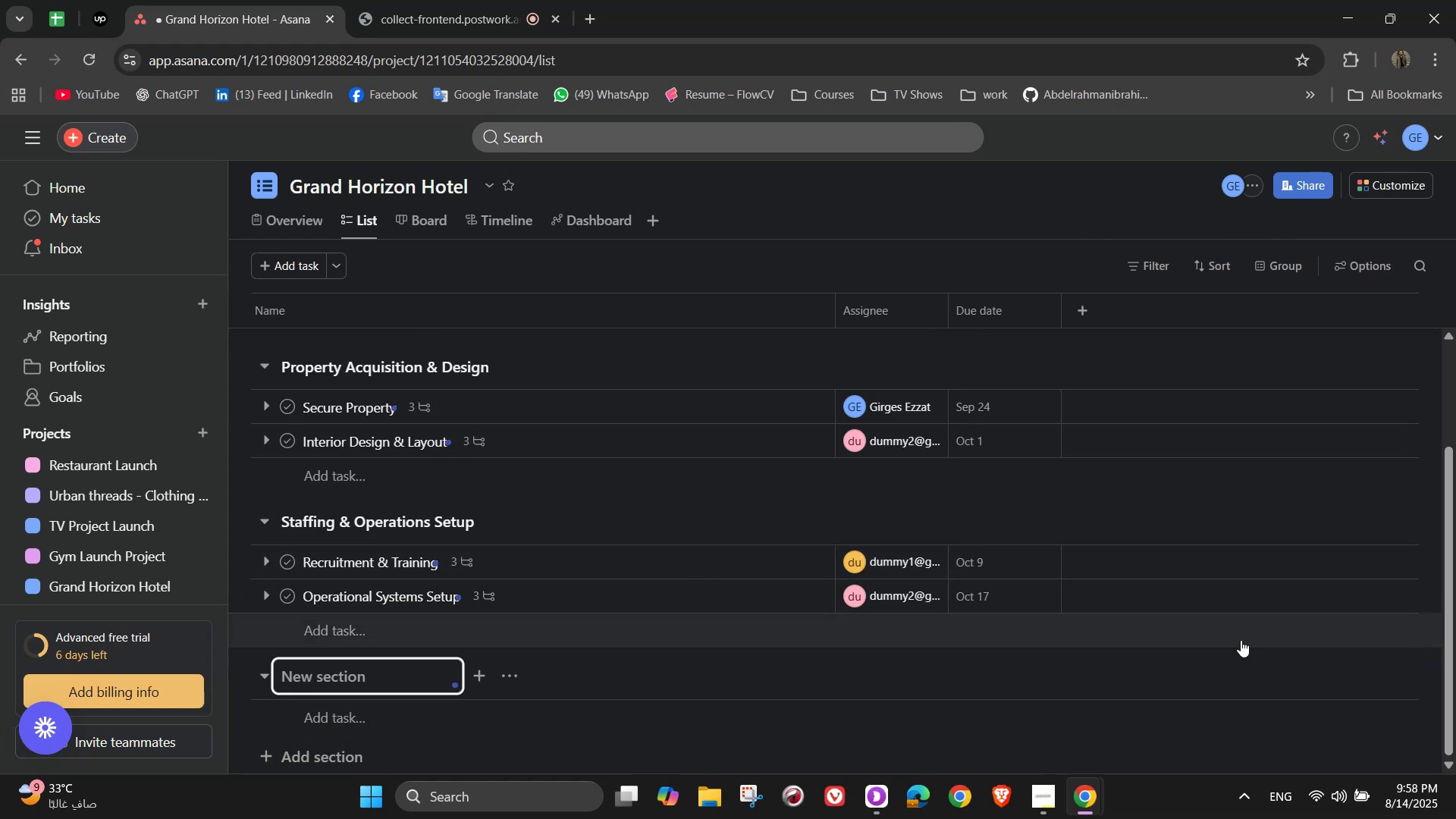 
type(Marketing & Partnerships)
 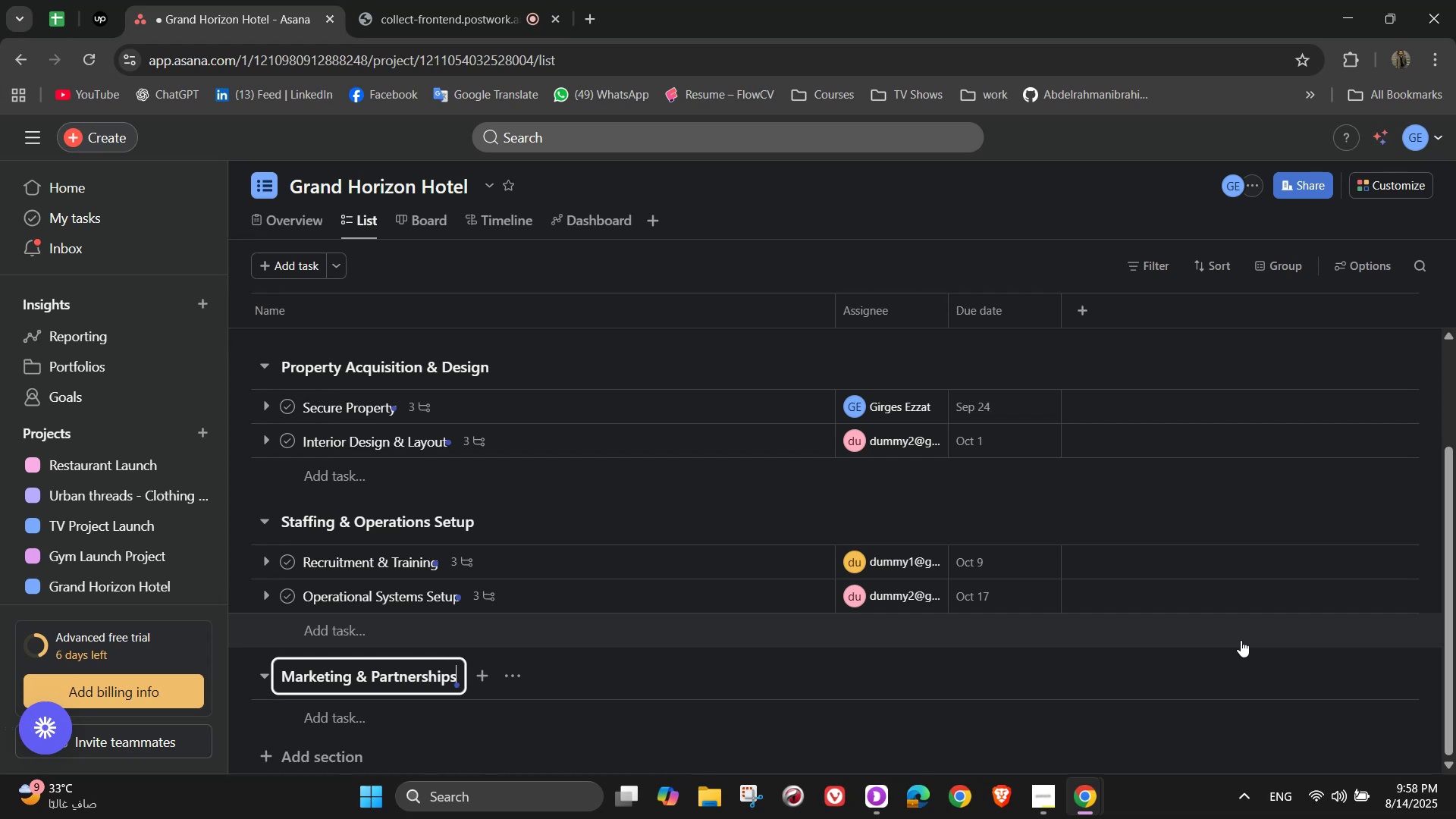 
scroll: coordinate [677, 578], scroll_direction: down, amount: 2.0
 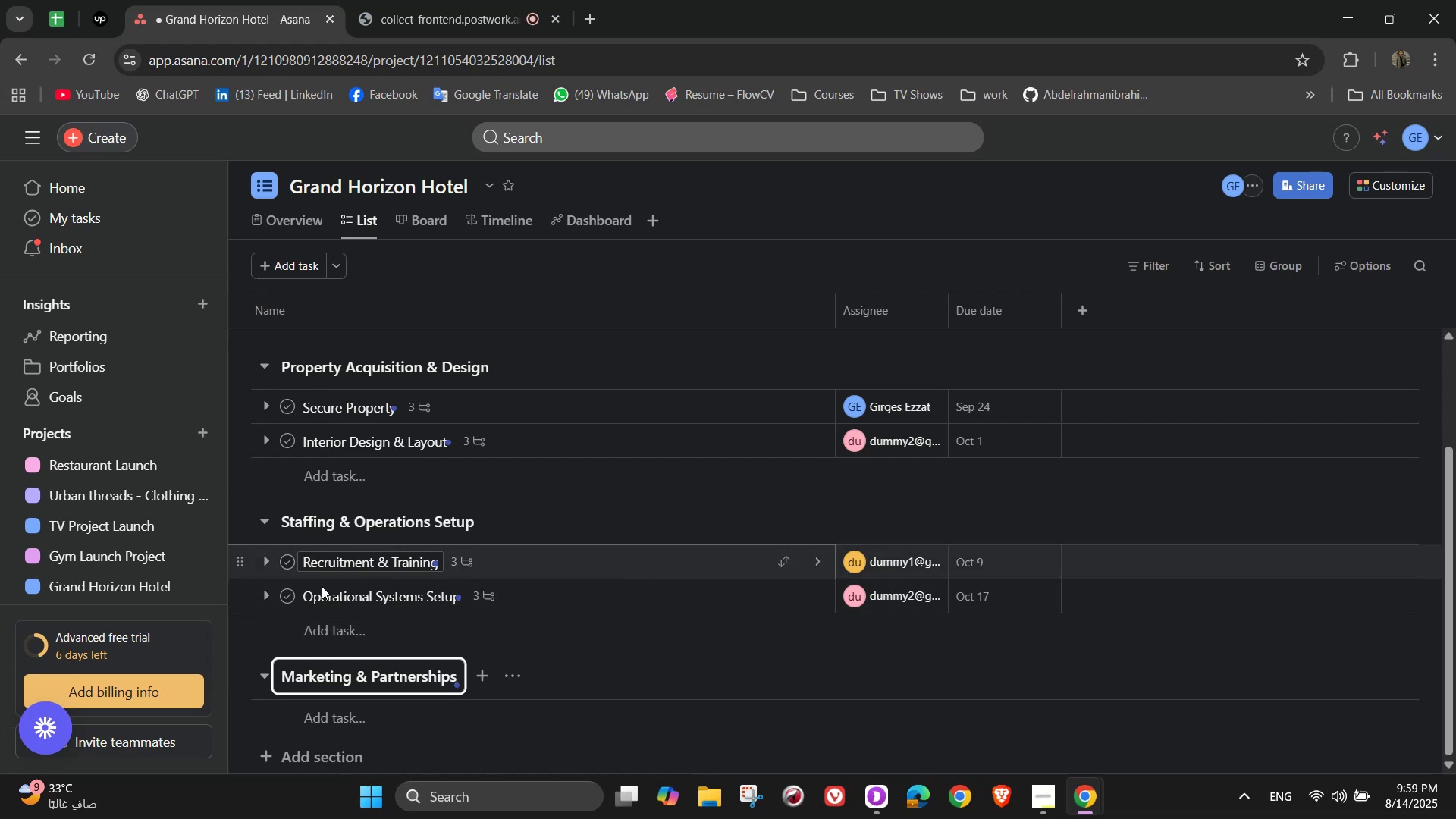 
left_click([313, 720])
 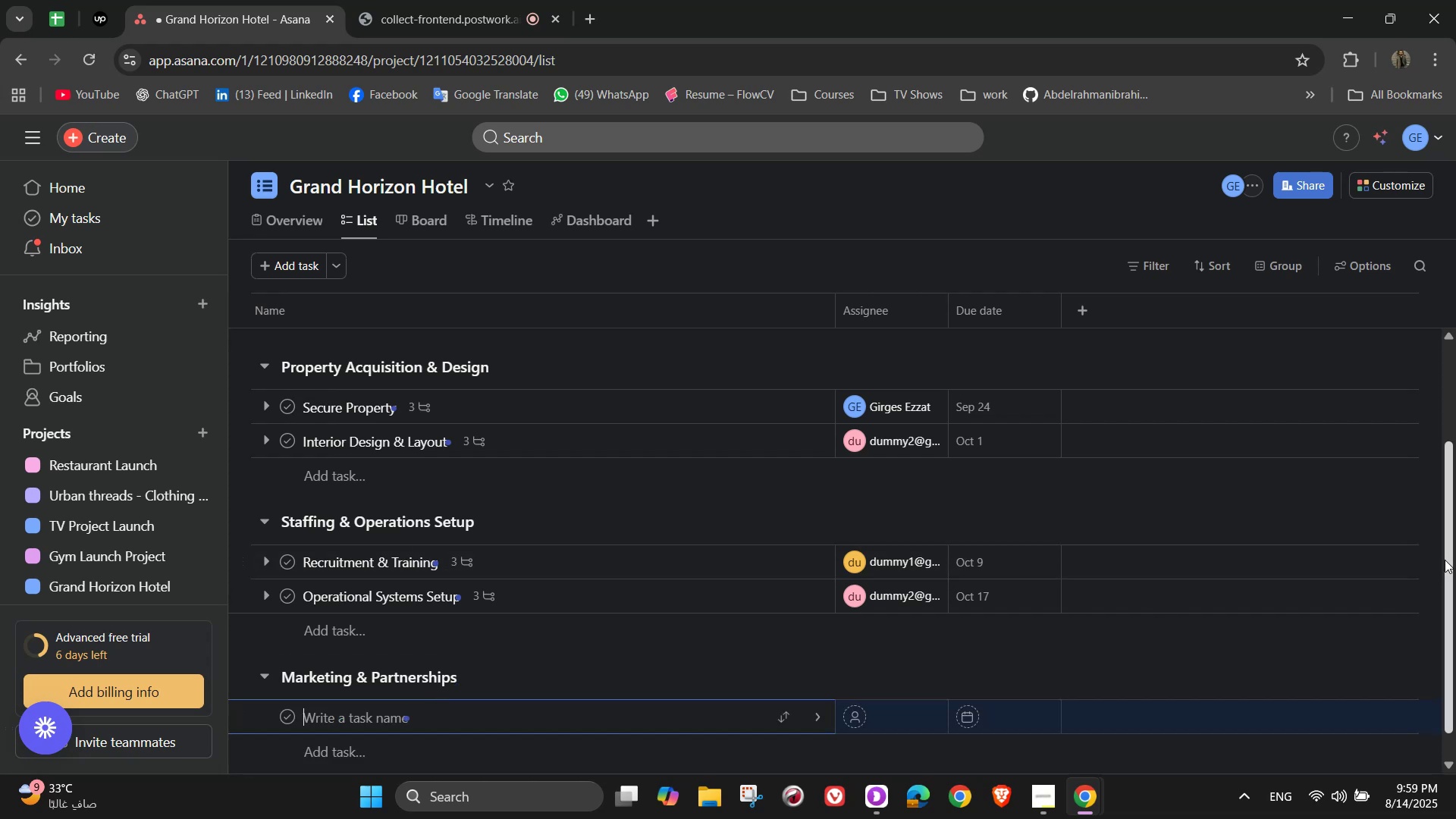 
wait(5.99)
 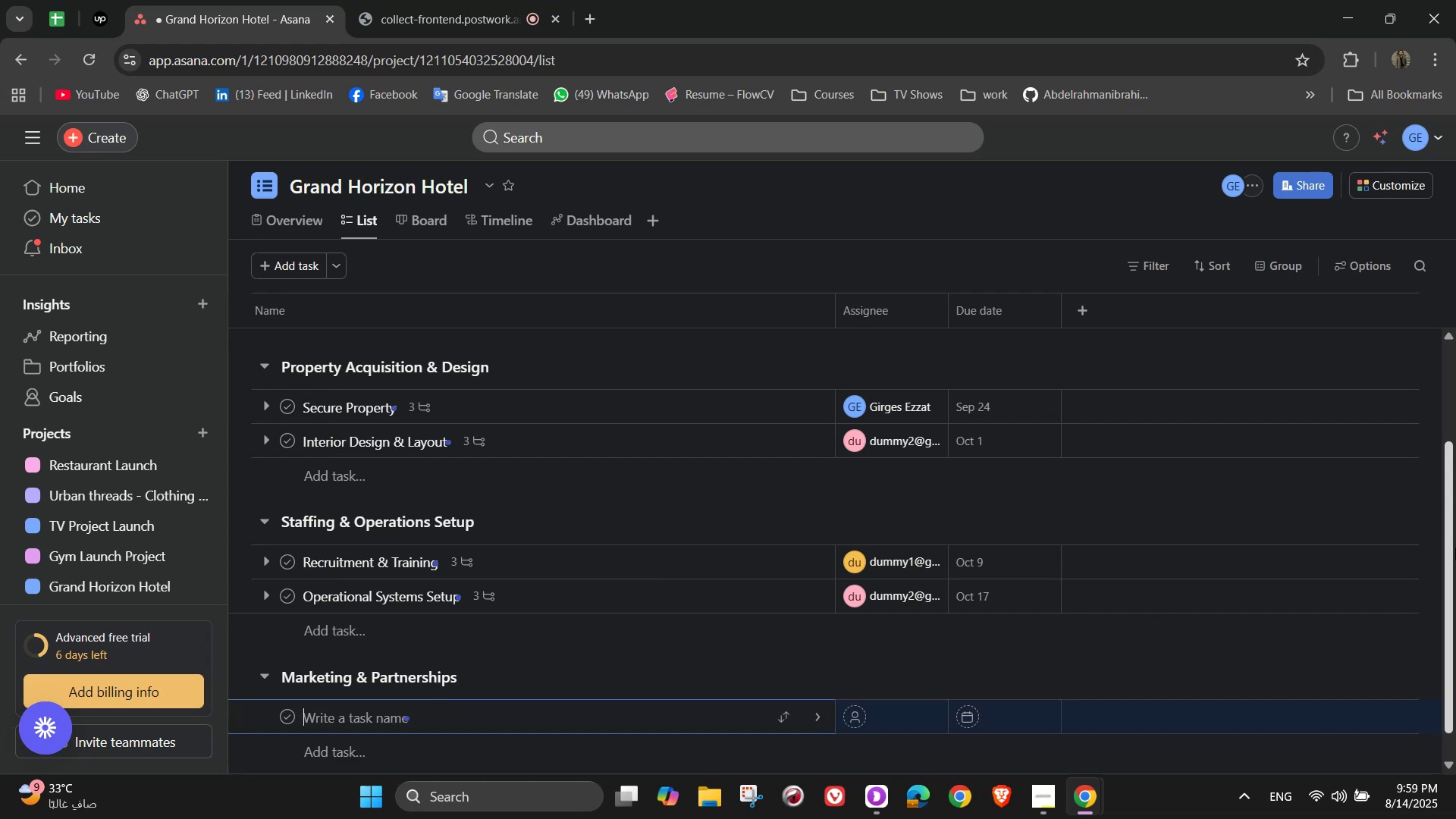 
type(Branding )
 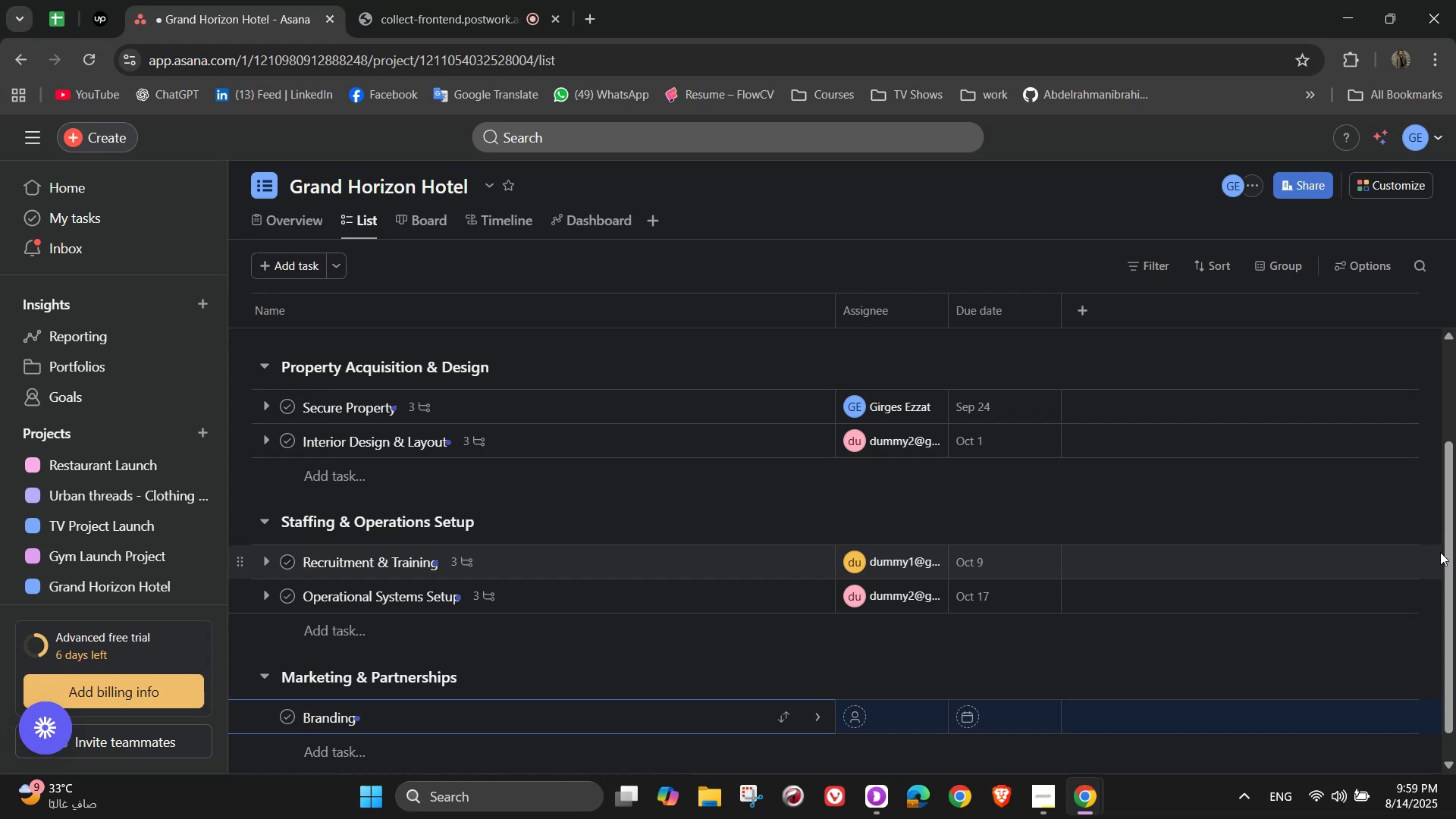 
wait(21.3)
 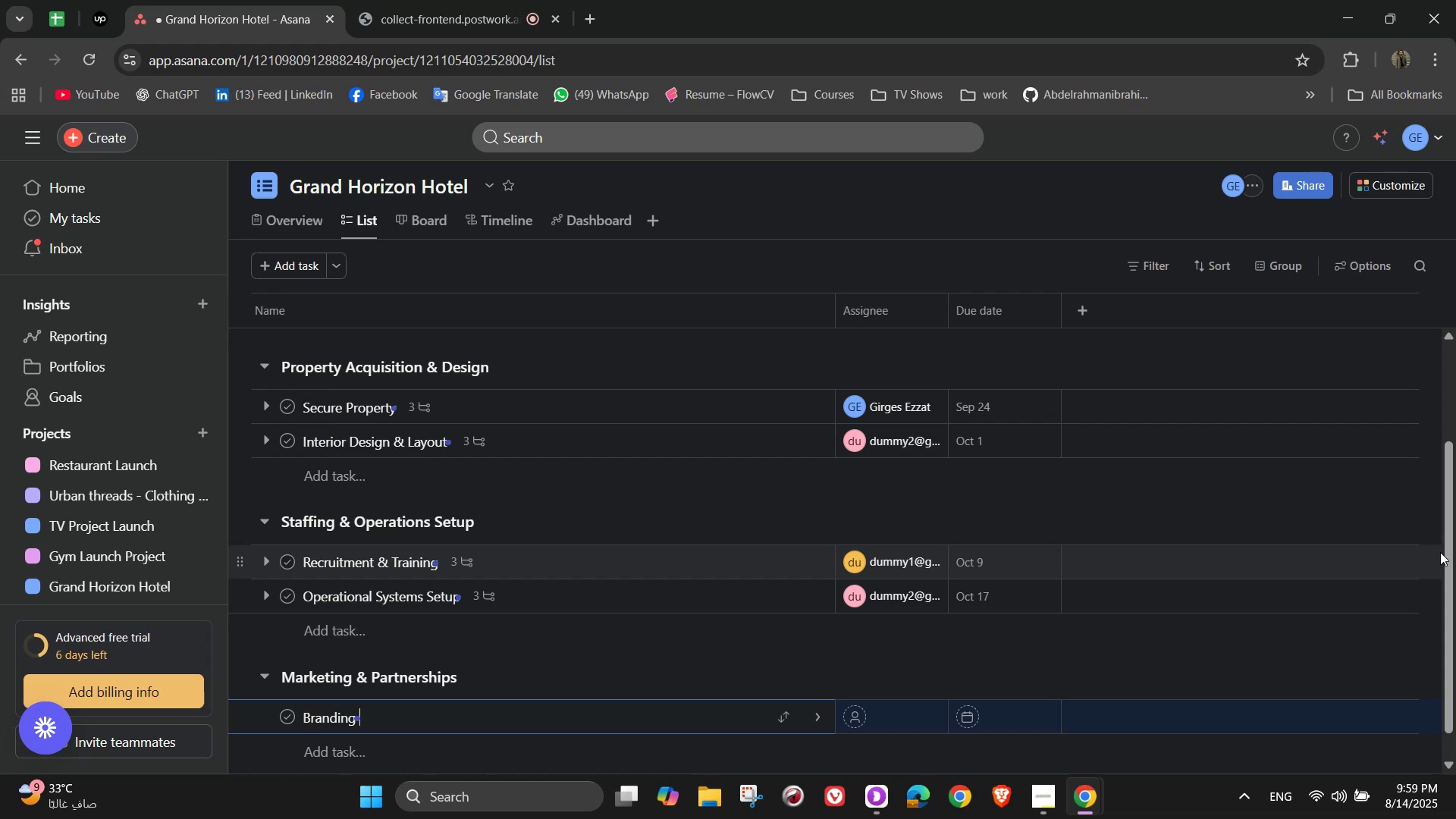 
key(Shift+7)
 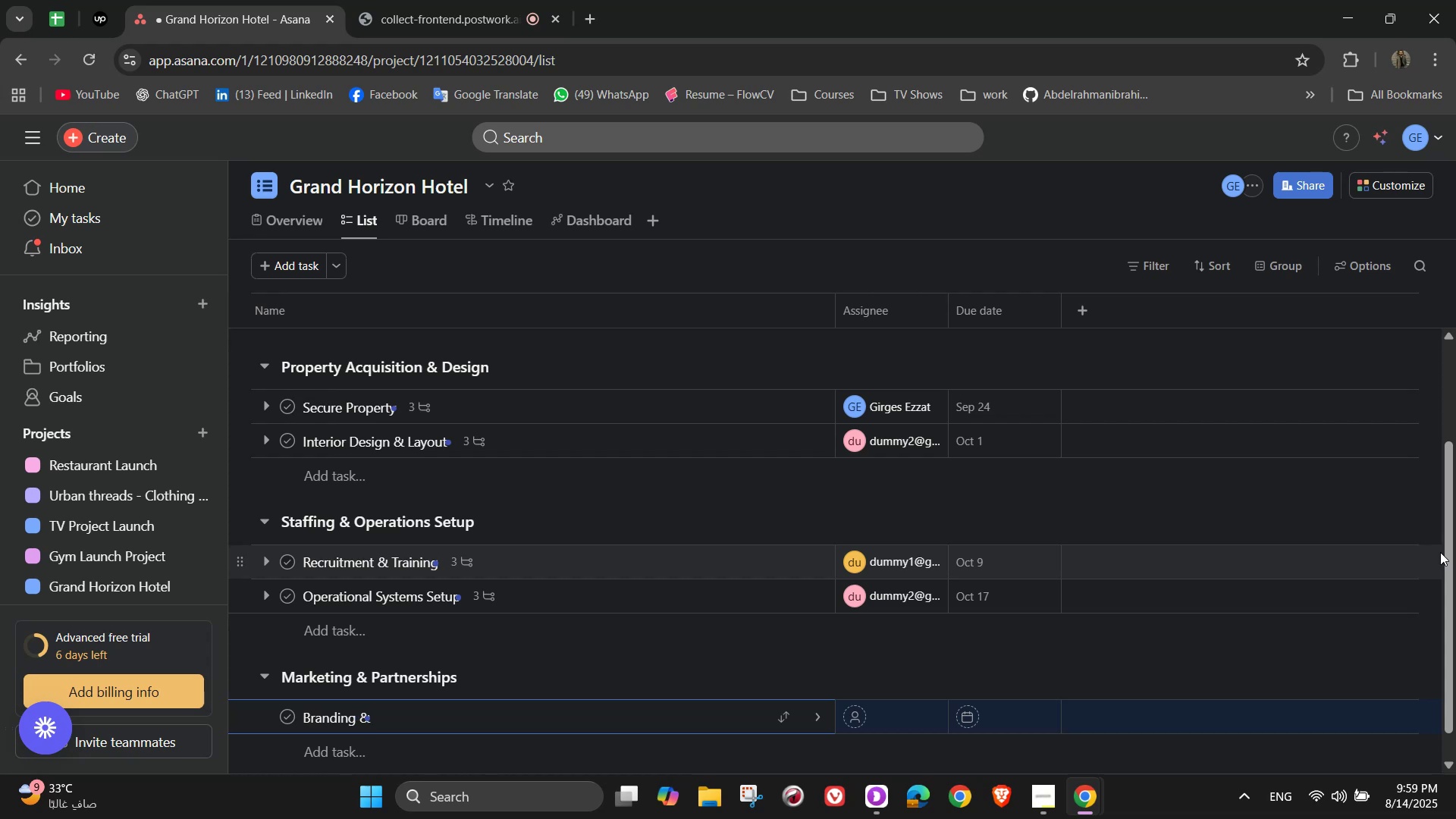 
wait(5.63)
 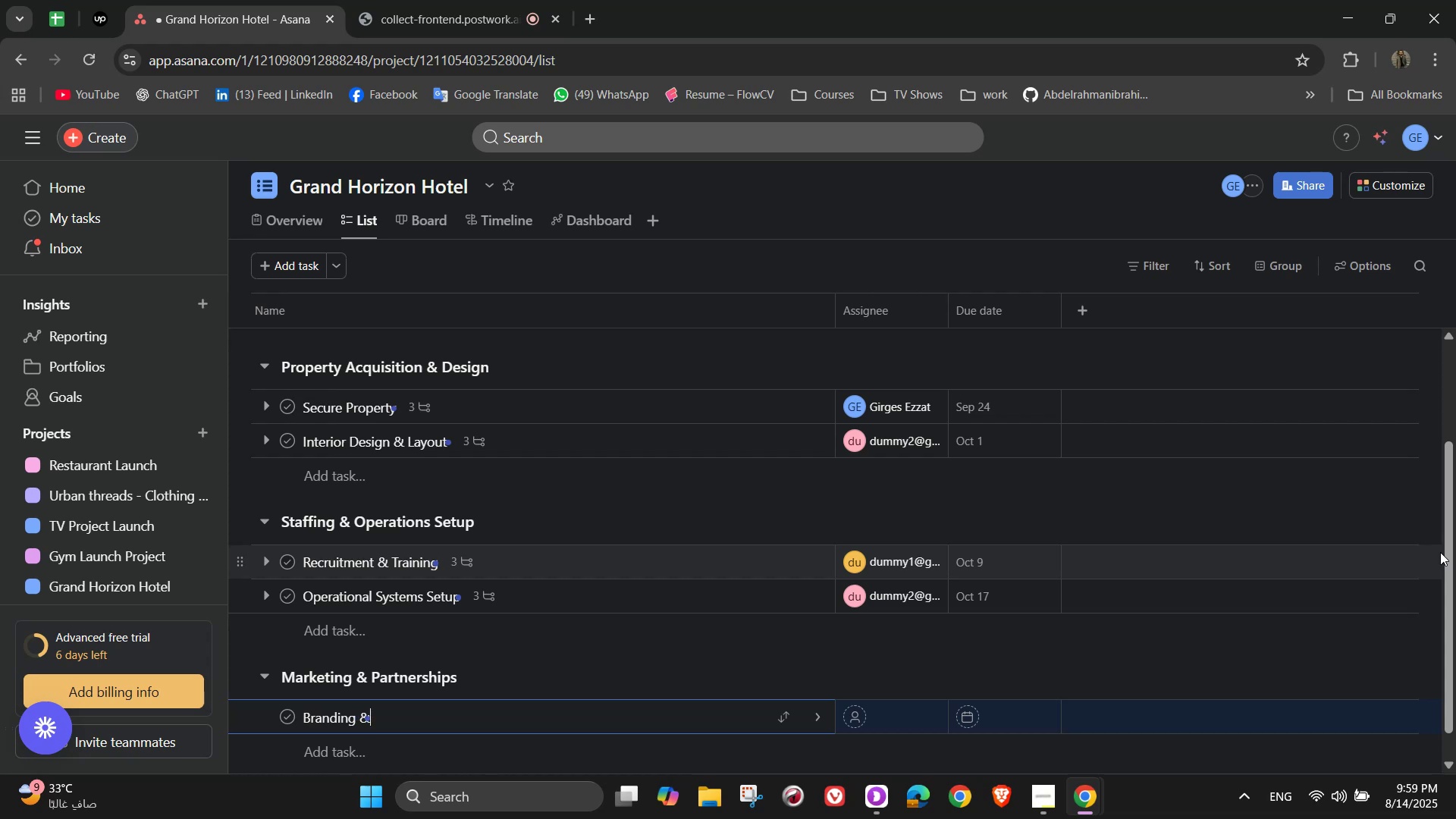 
type( Website Development)
 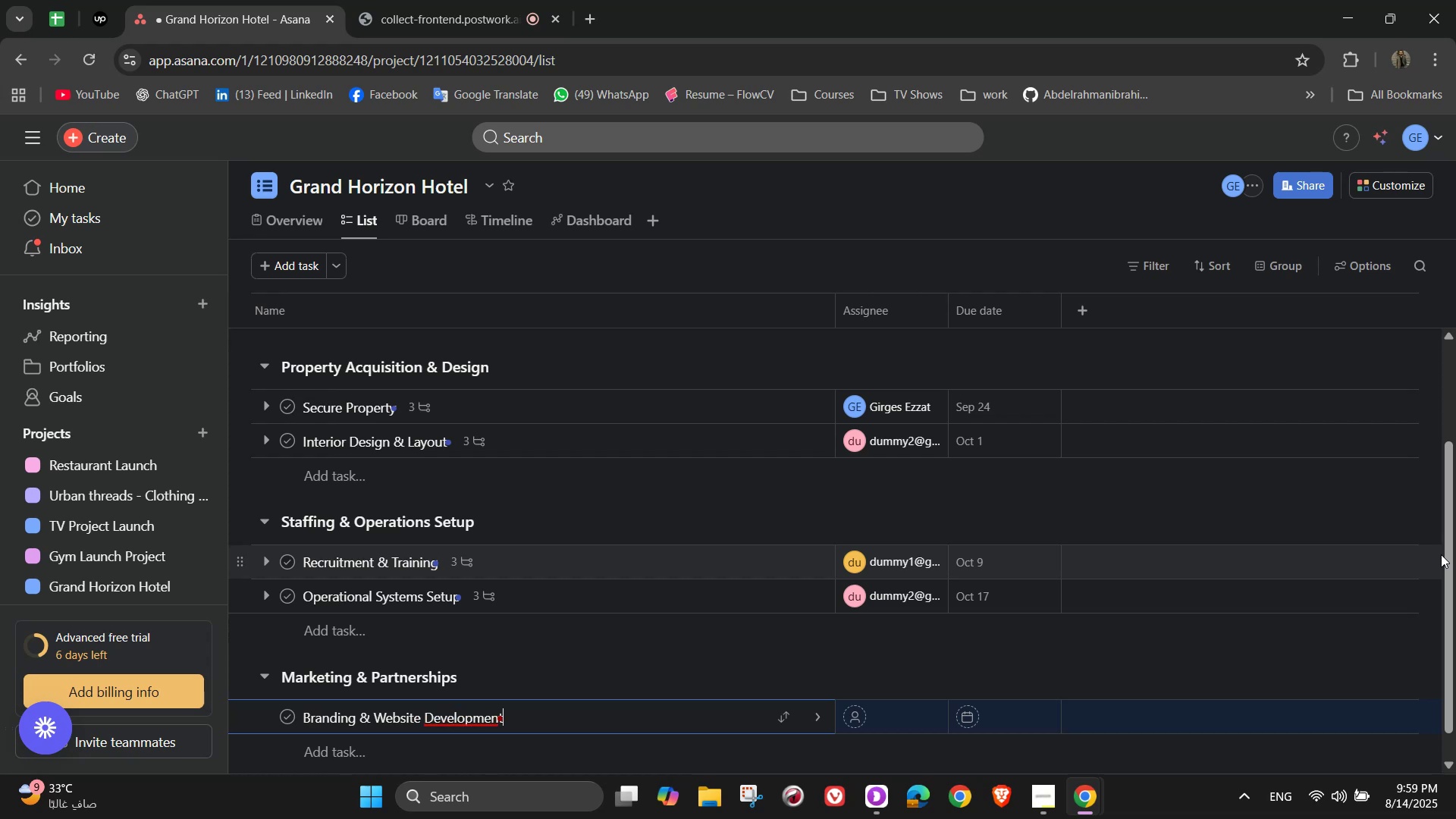 
key(Enter)
 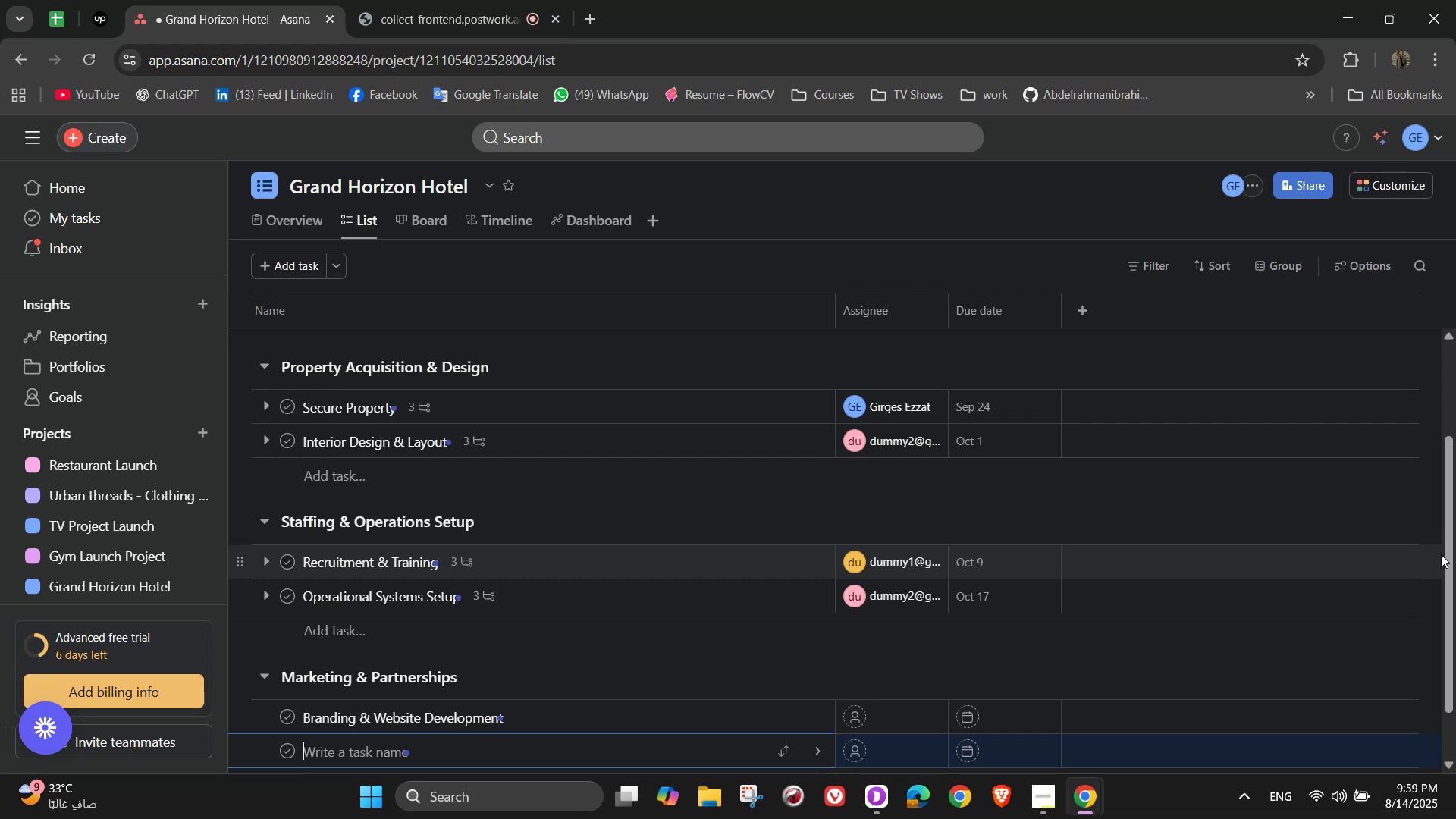 
key(Backspace)
 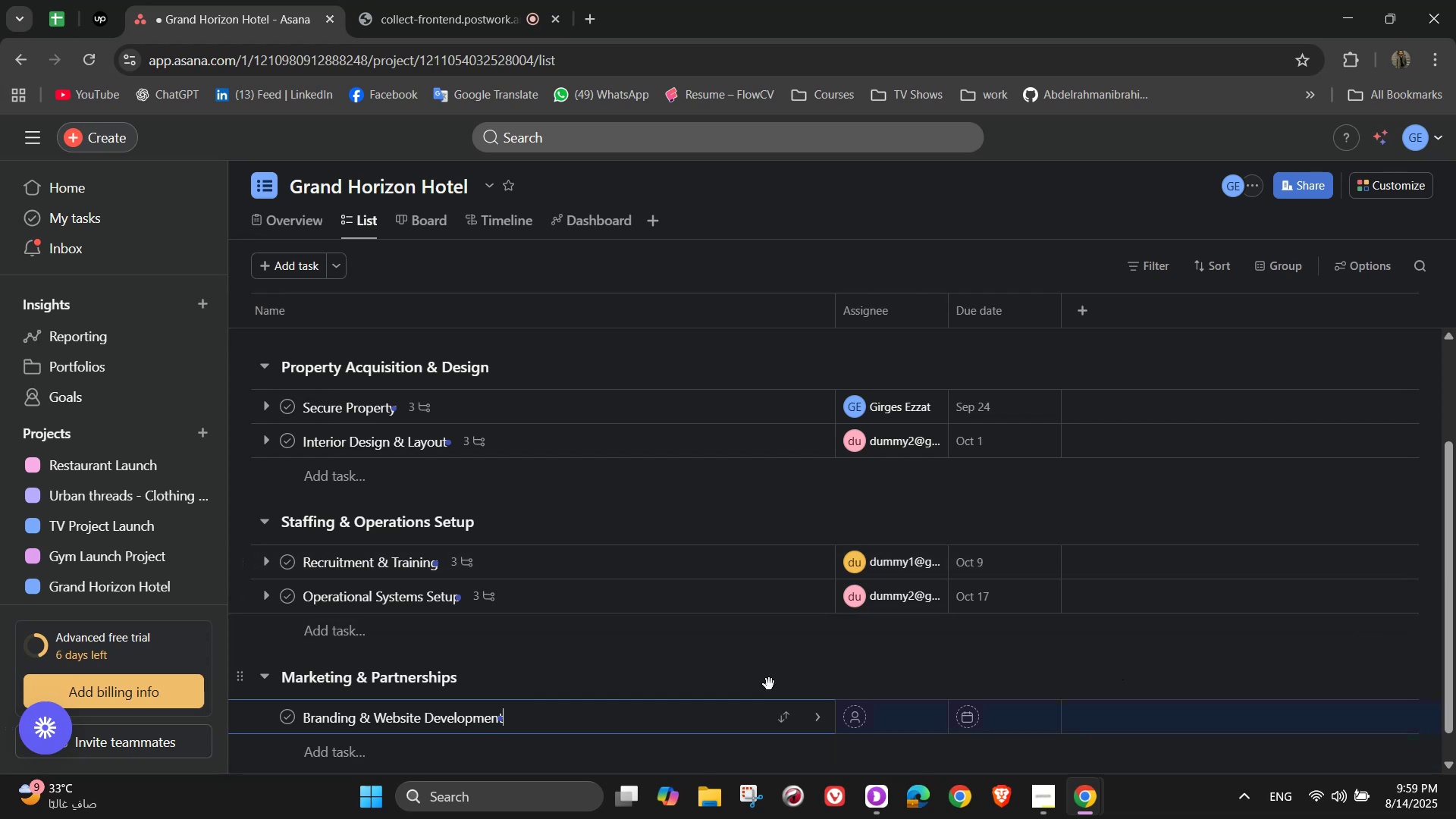 
left_click([823, 713])
 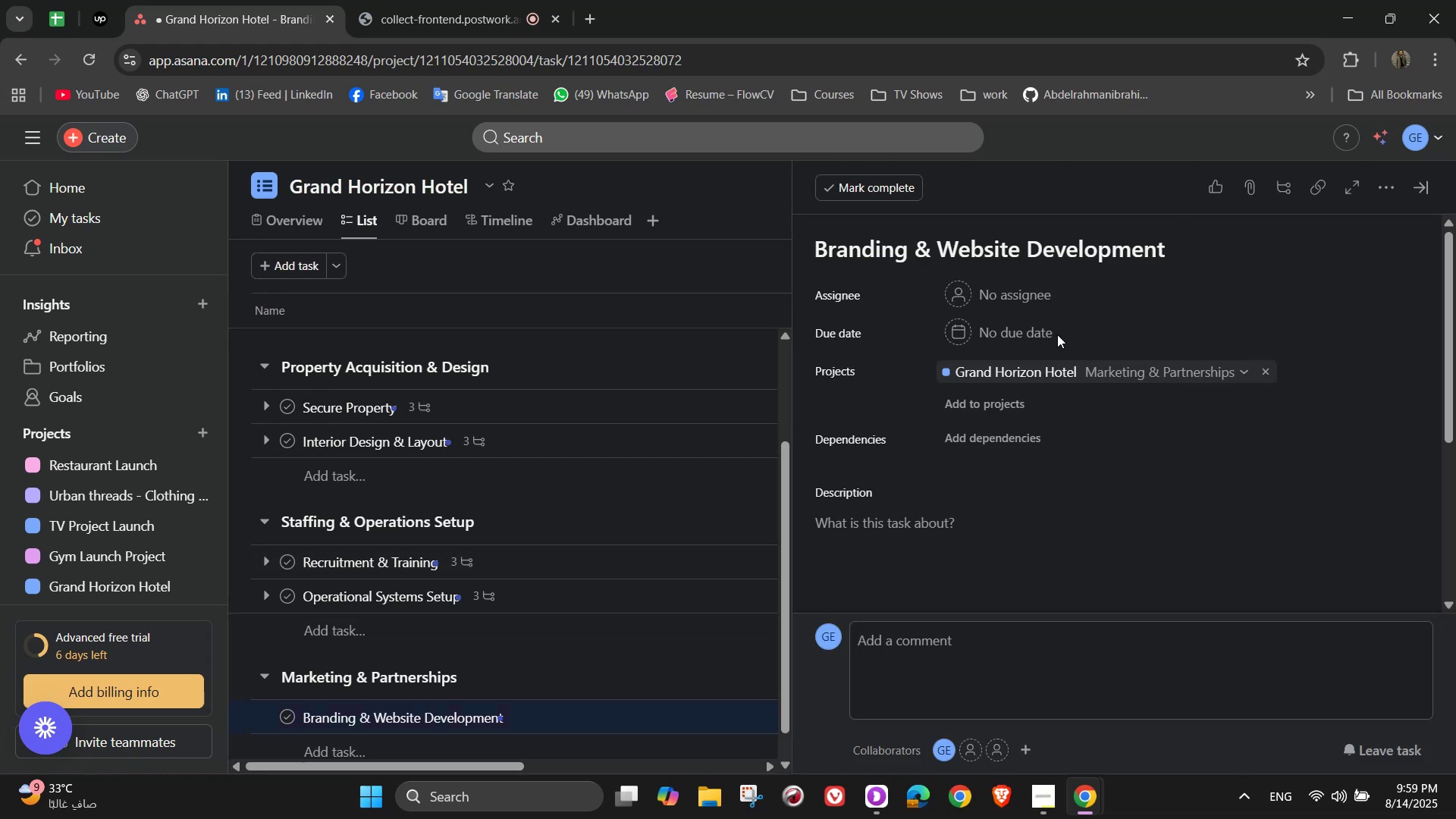 
left_click([1040, 294])
 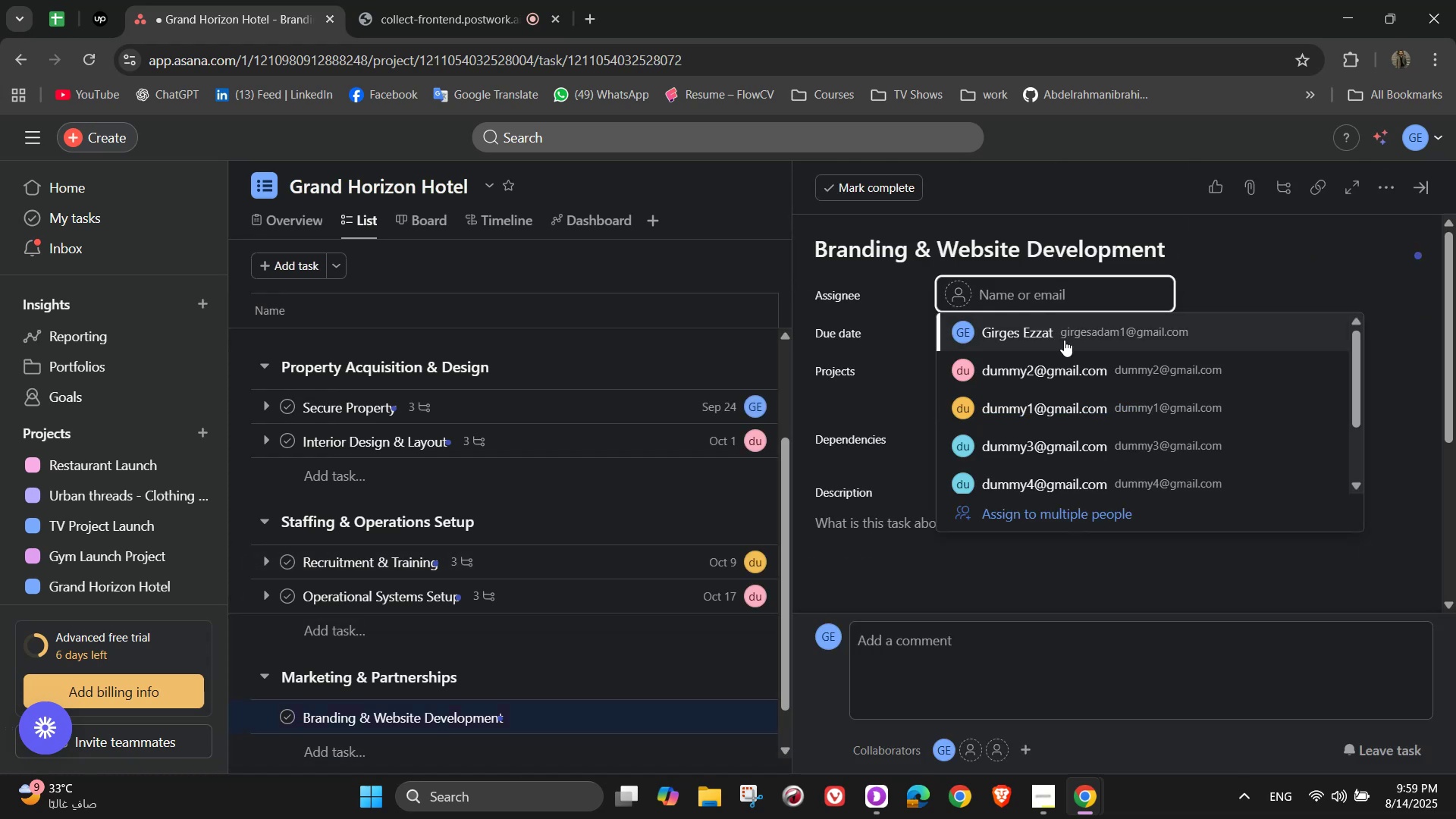 
left_click([1064, 340])
 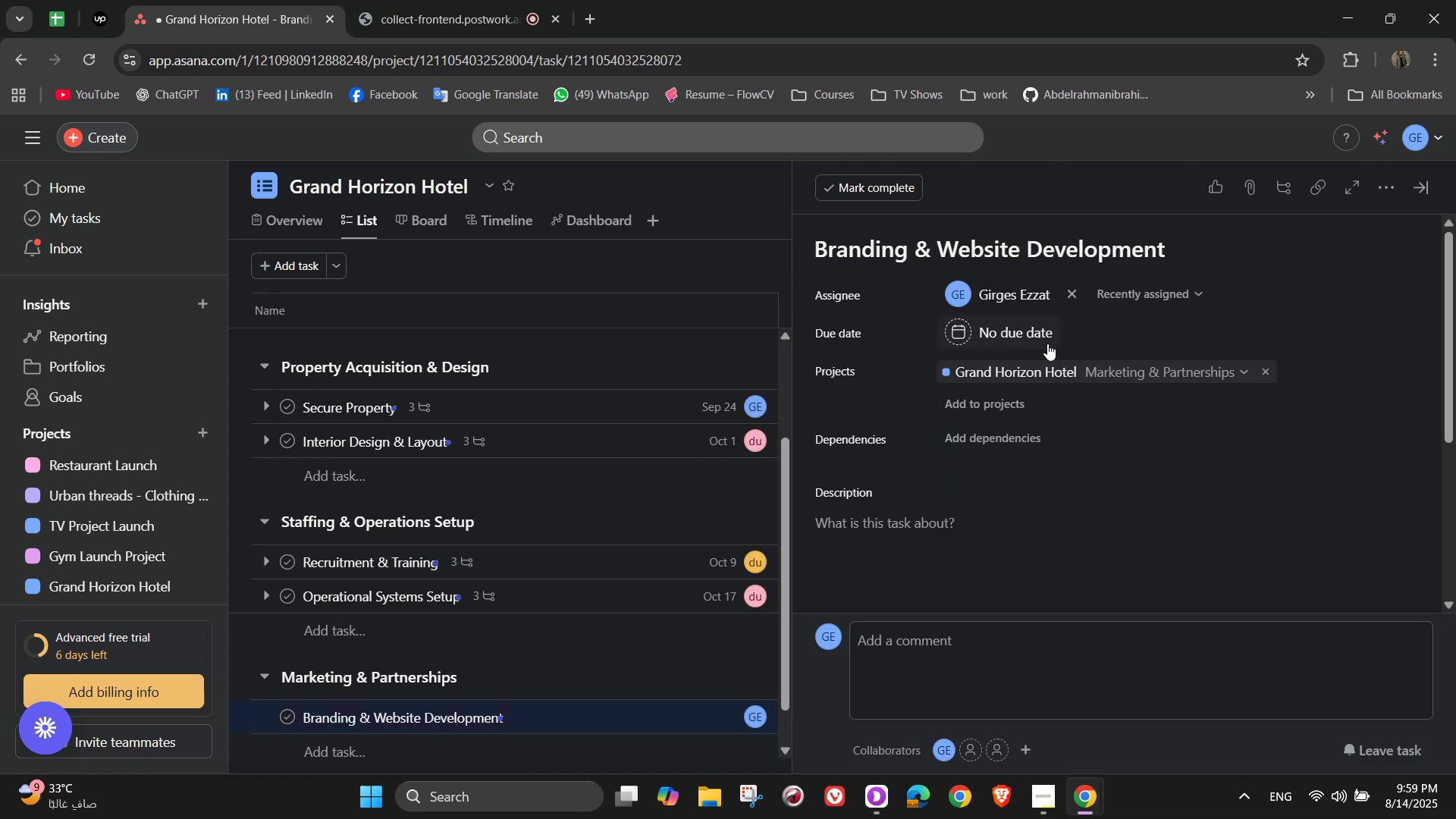 
left_click([1043, 337])
 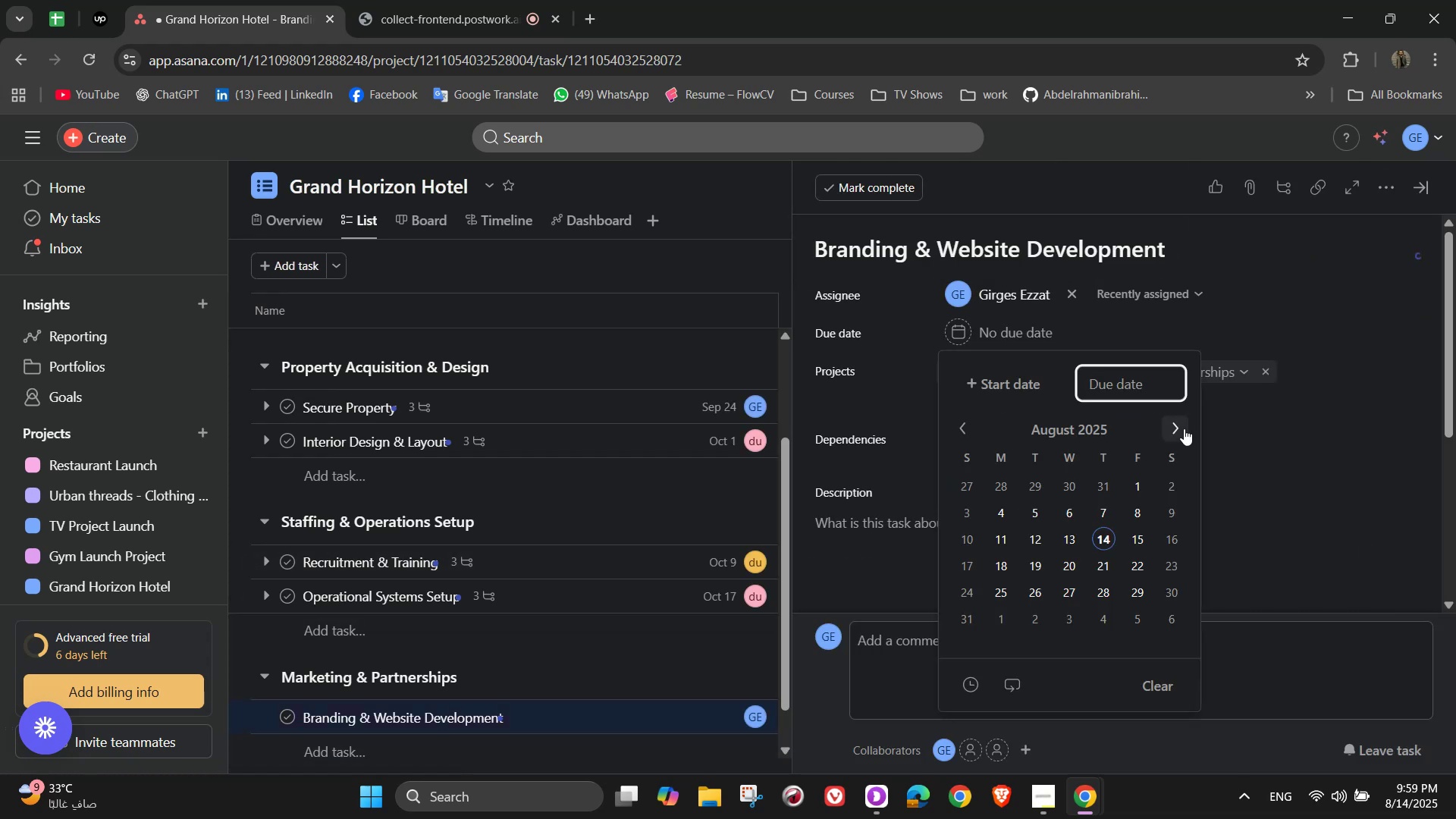 
left_click([1178, 425])
 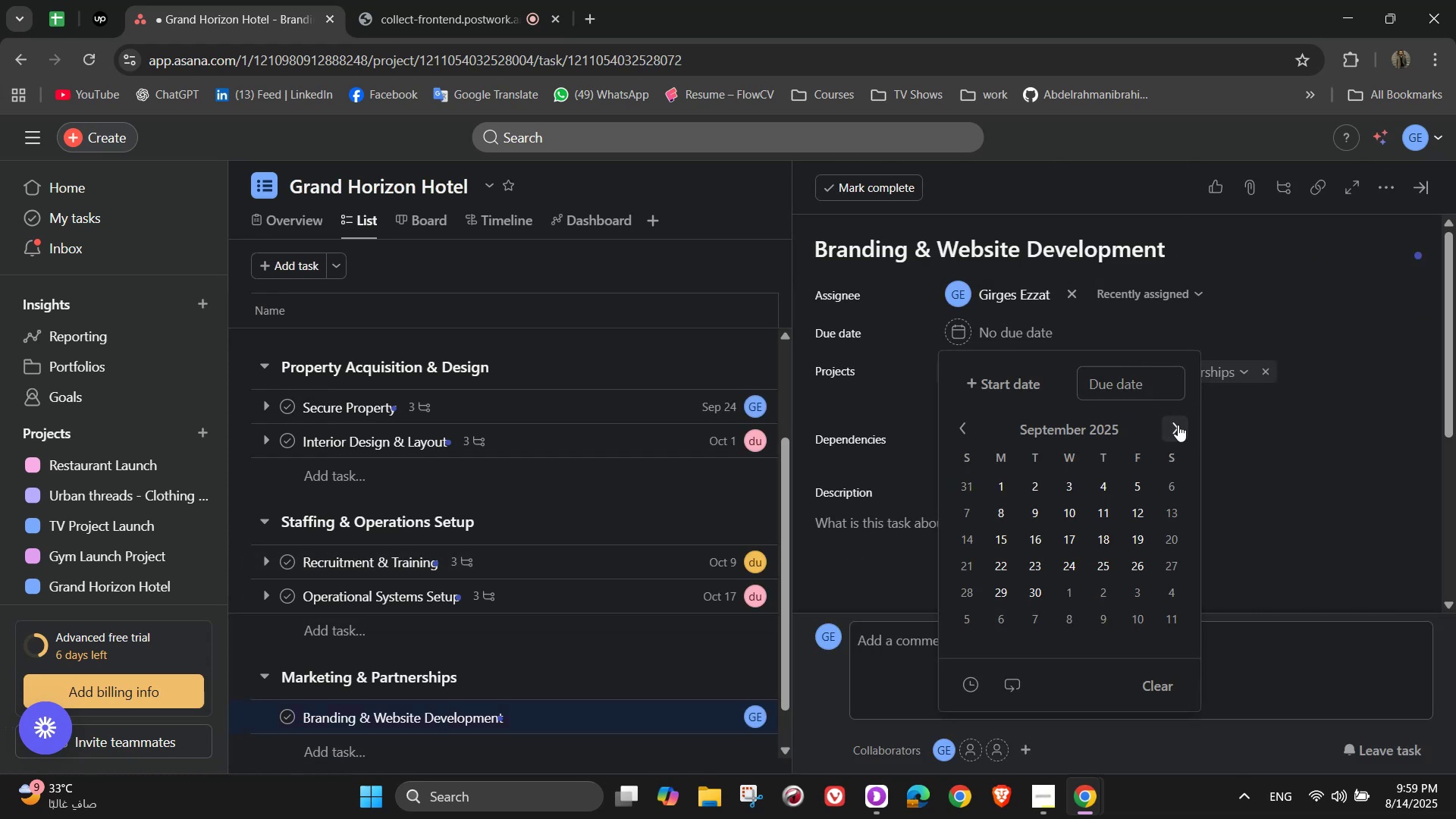 
left_click([1178, 425])
 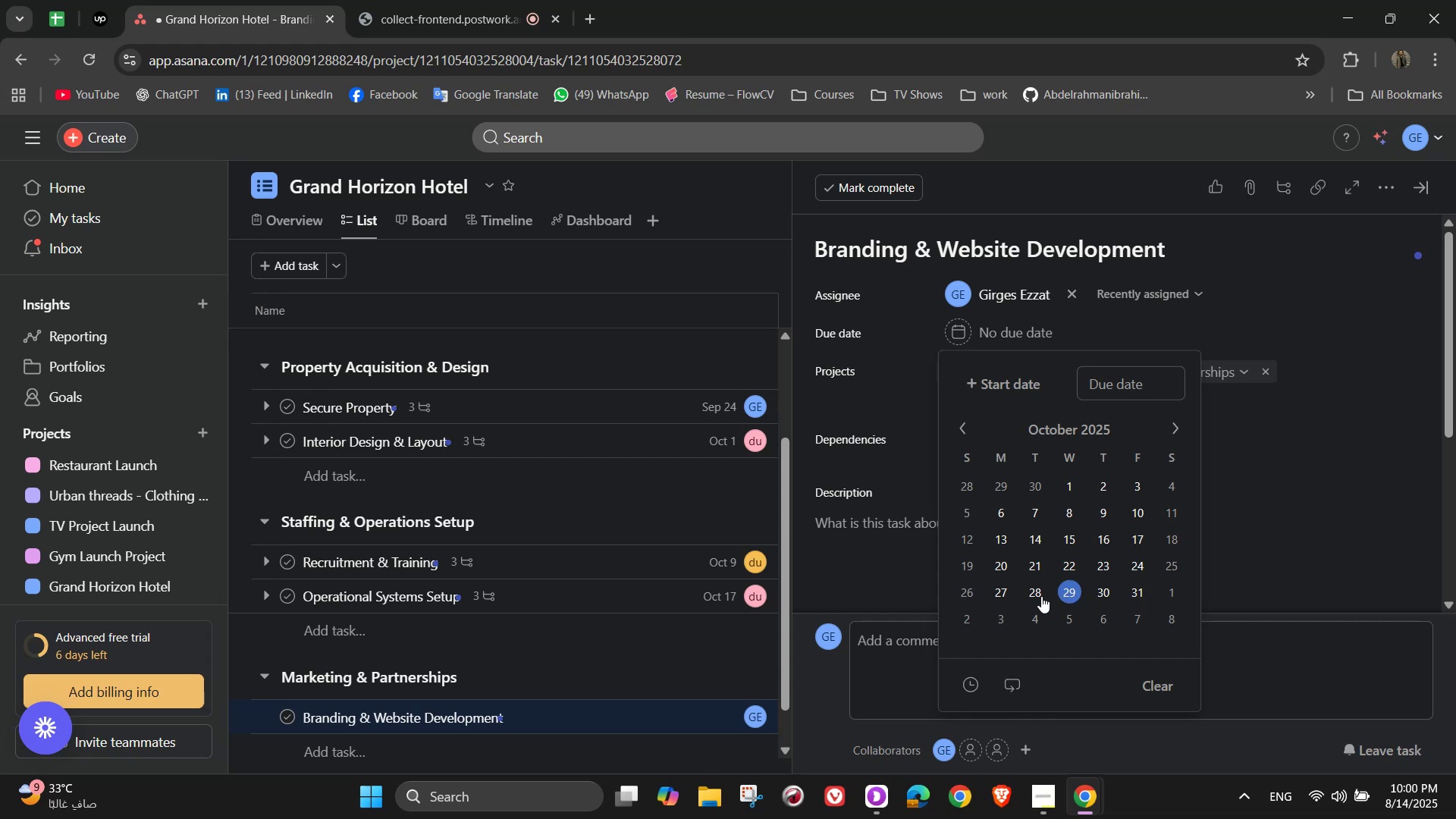 
left_click([1015, 590])
 